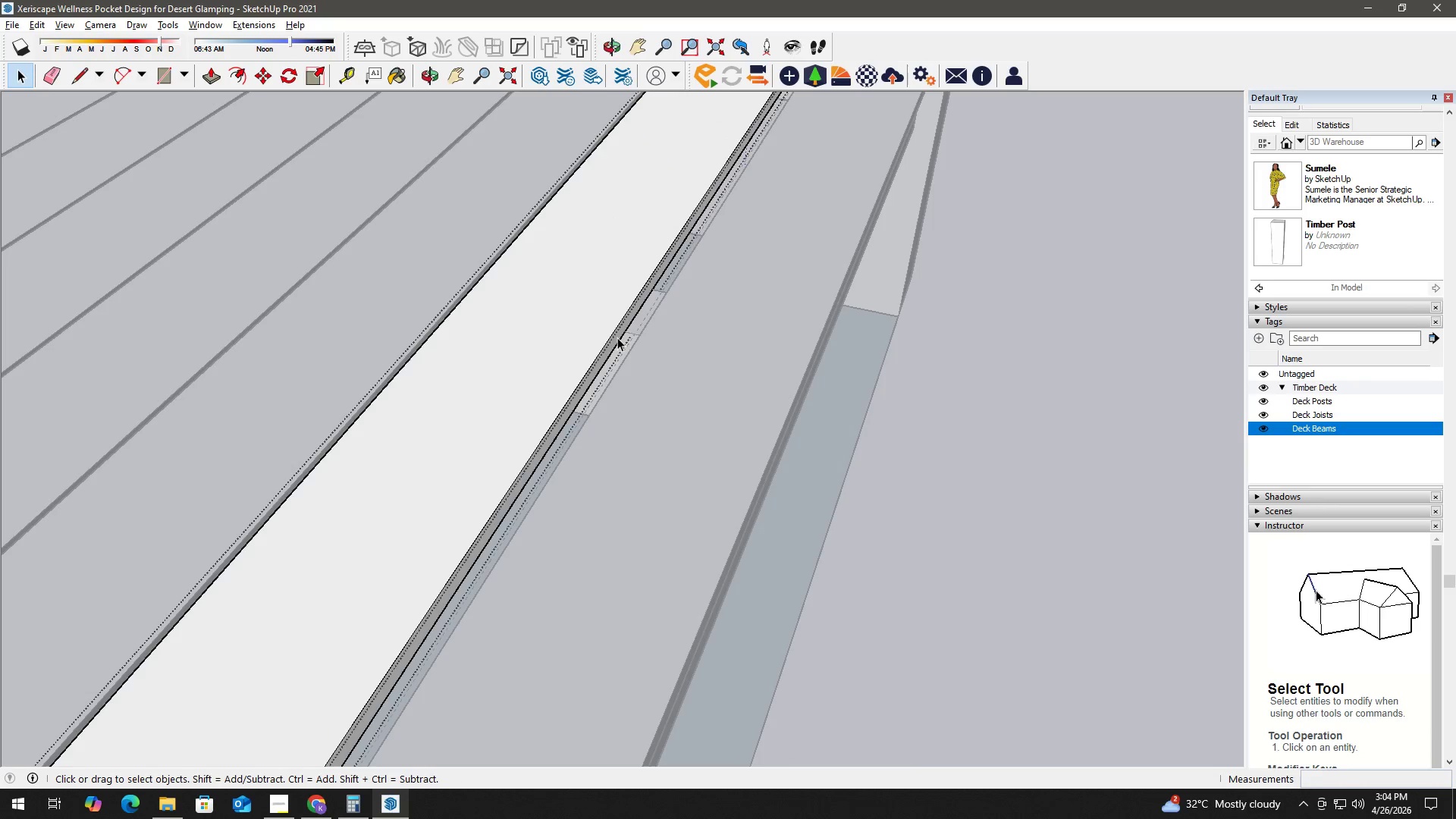 
triple_click([617, 337])
 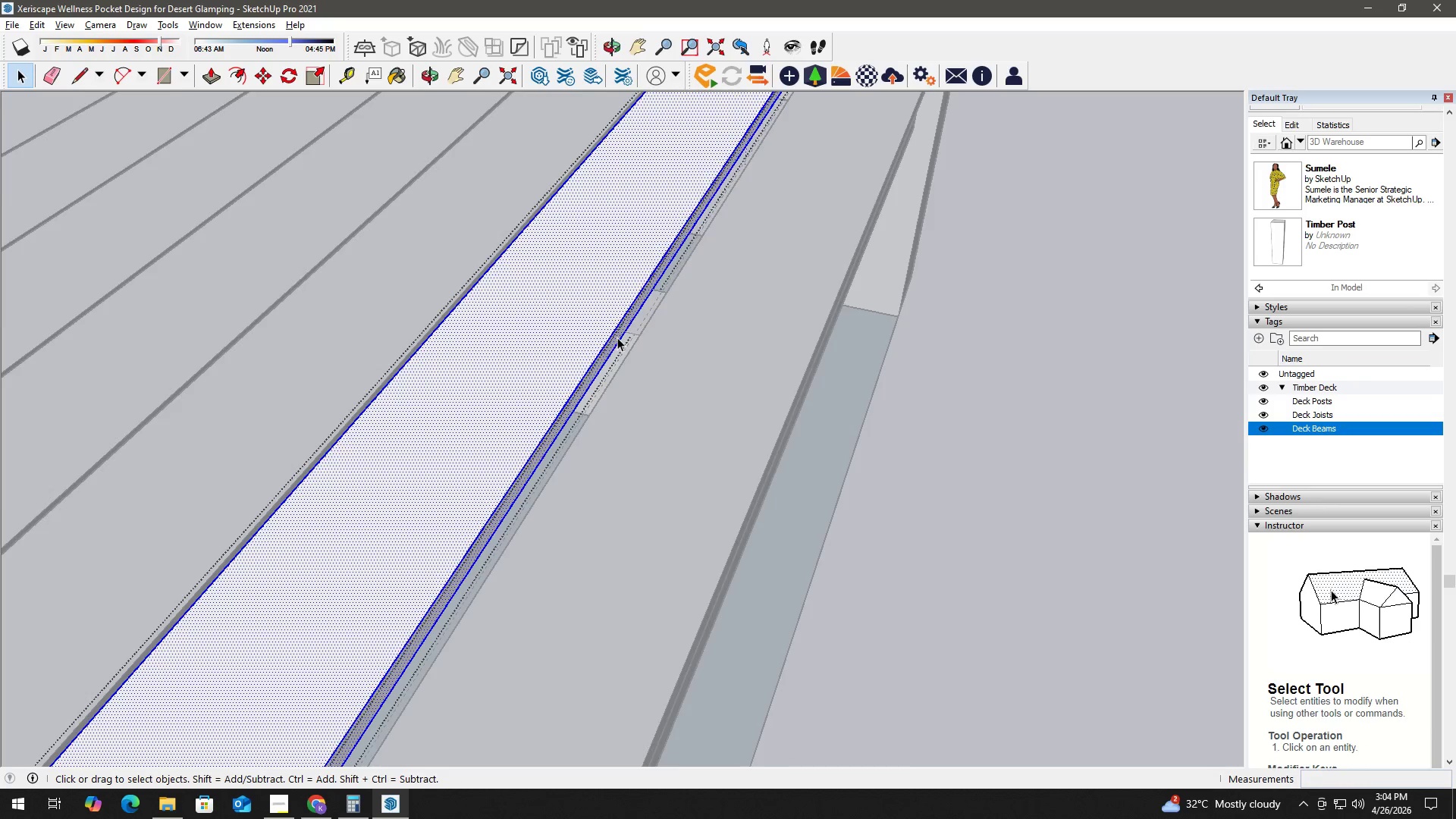 
left_click([617, 337])
 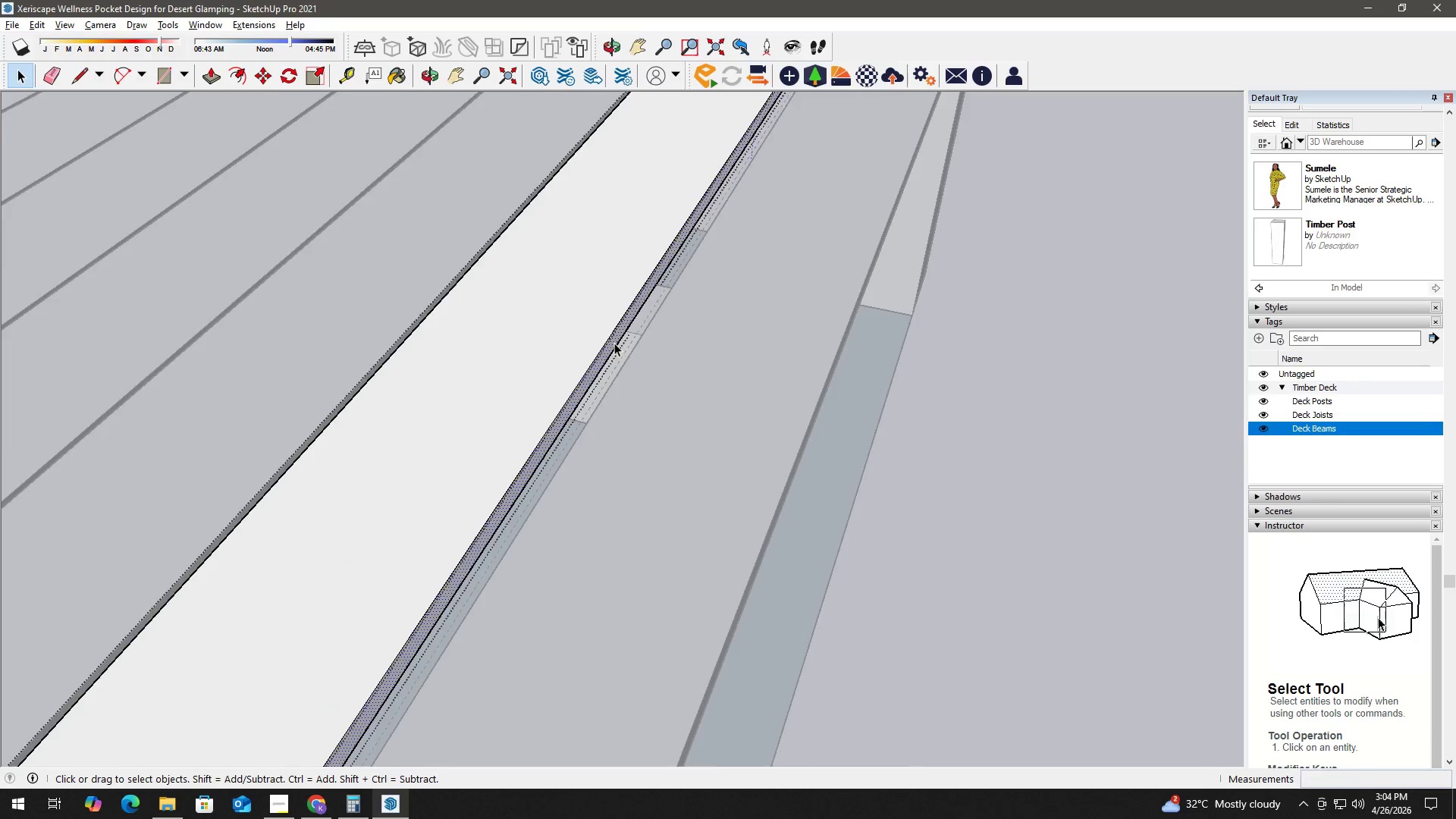 
scroll: coordinate [614, 344], scroll_direction: up, amount: 3.0
 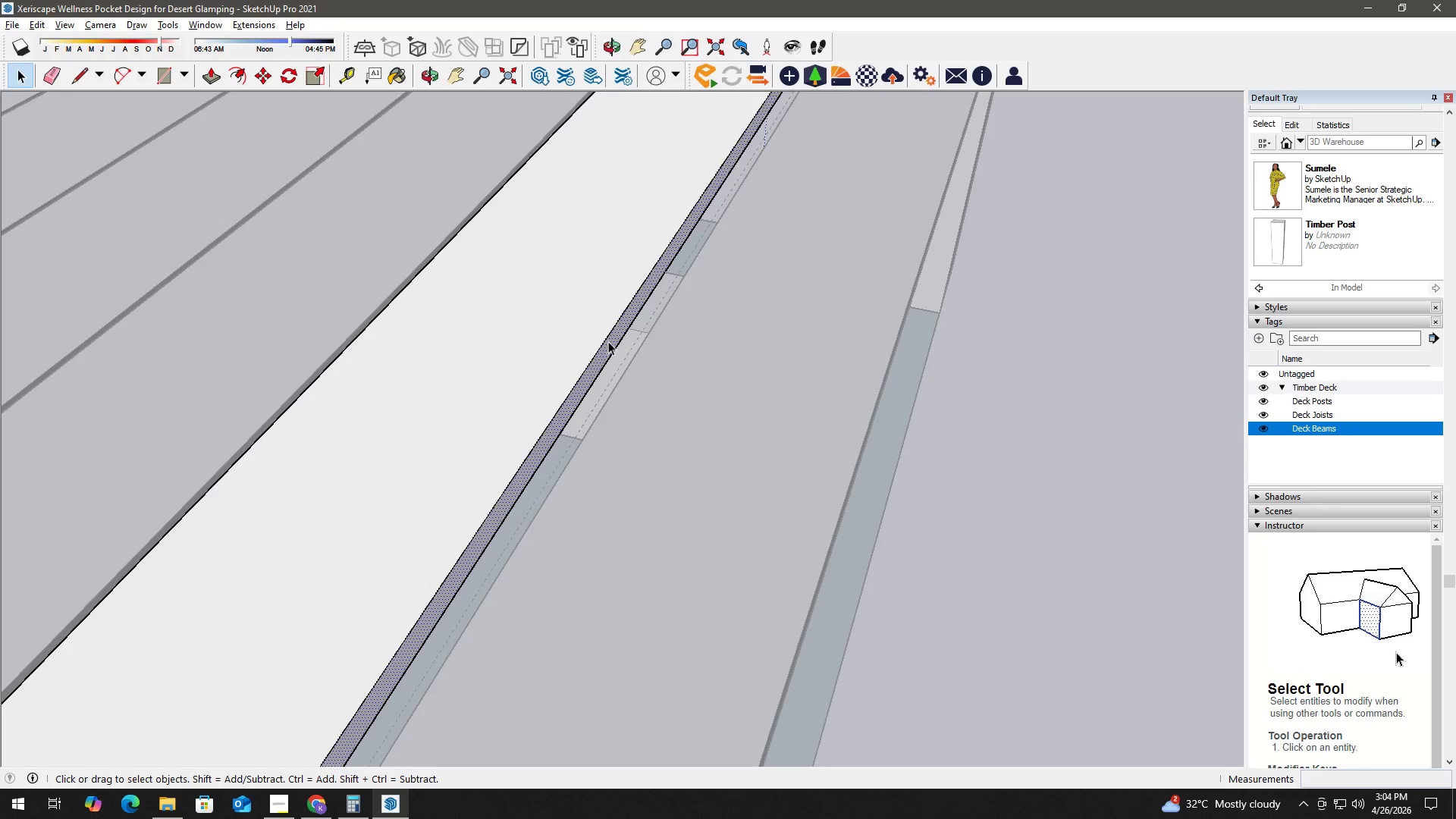 
key(P)
 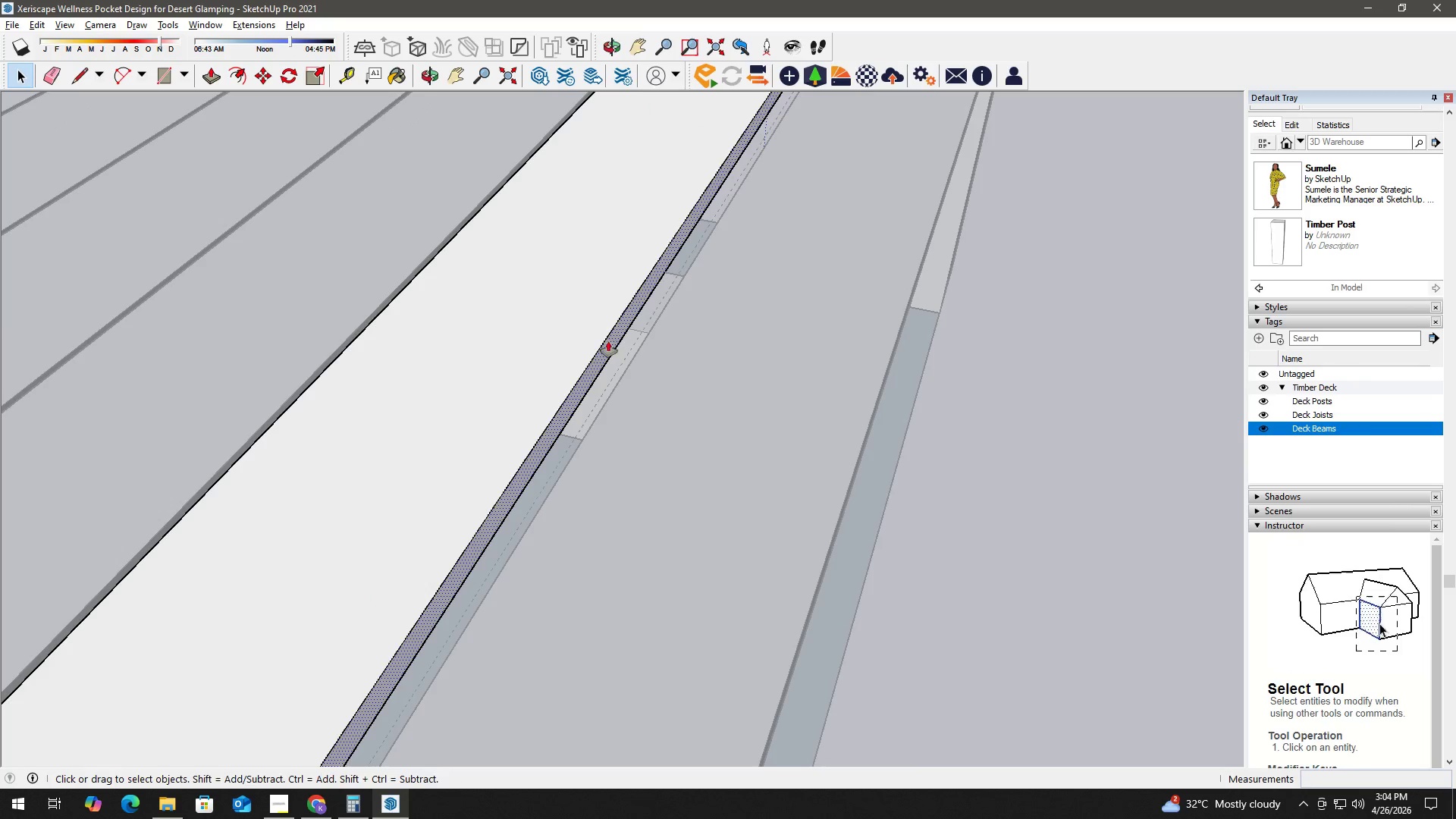 
left_click([608, 341])
 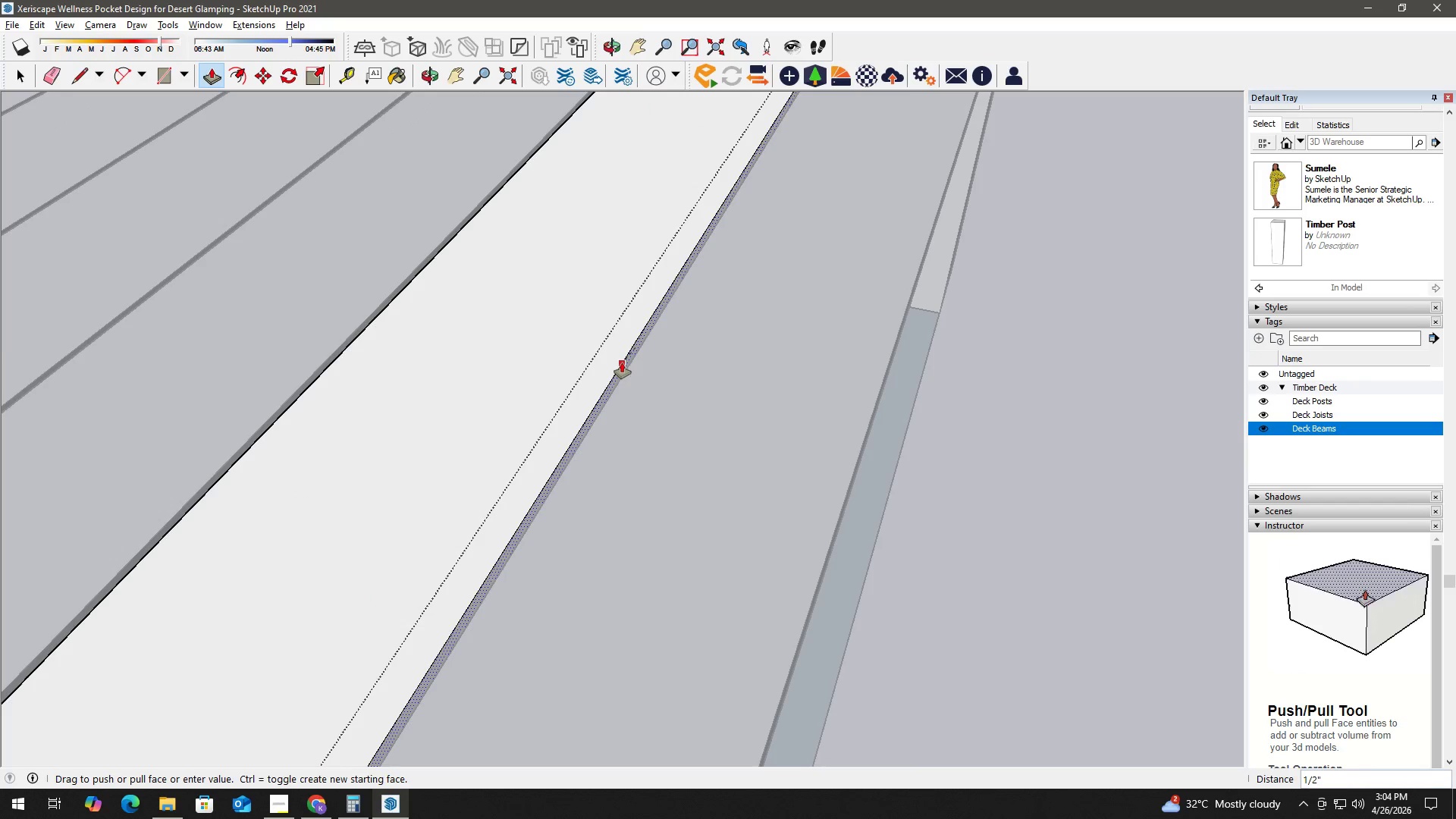 
left_click([622, 362])
 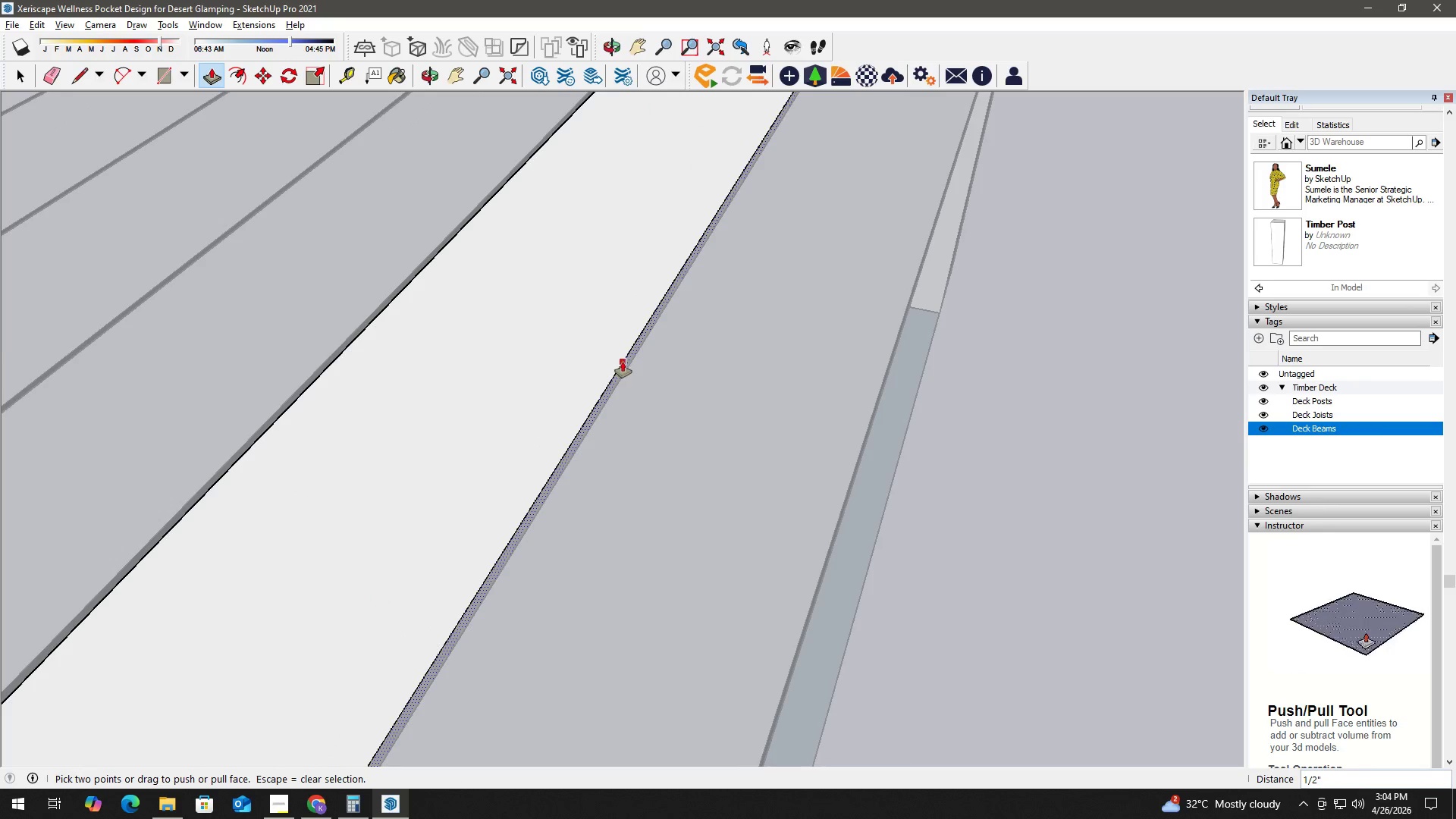 
key(Space)
 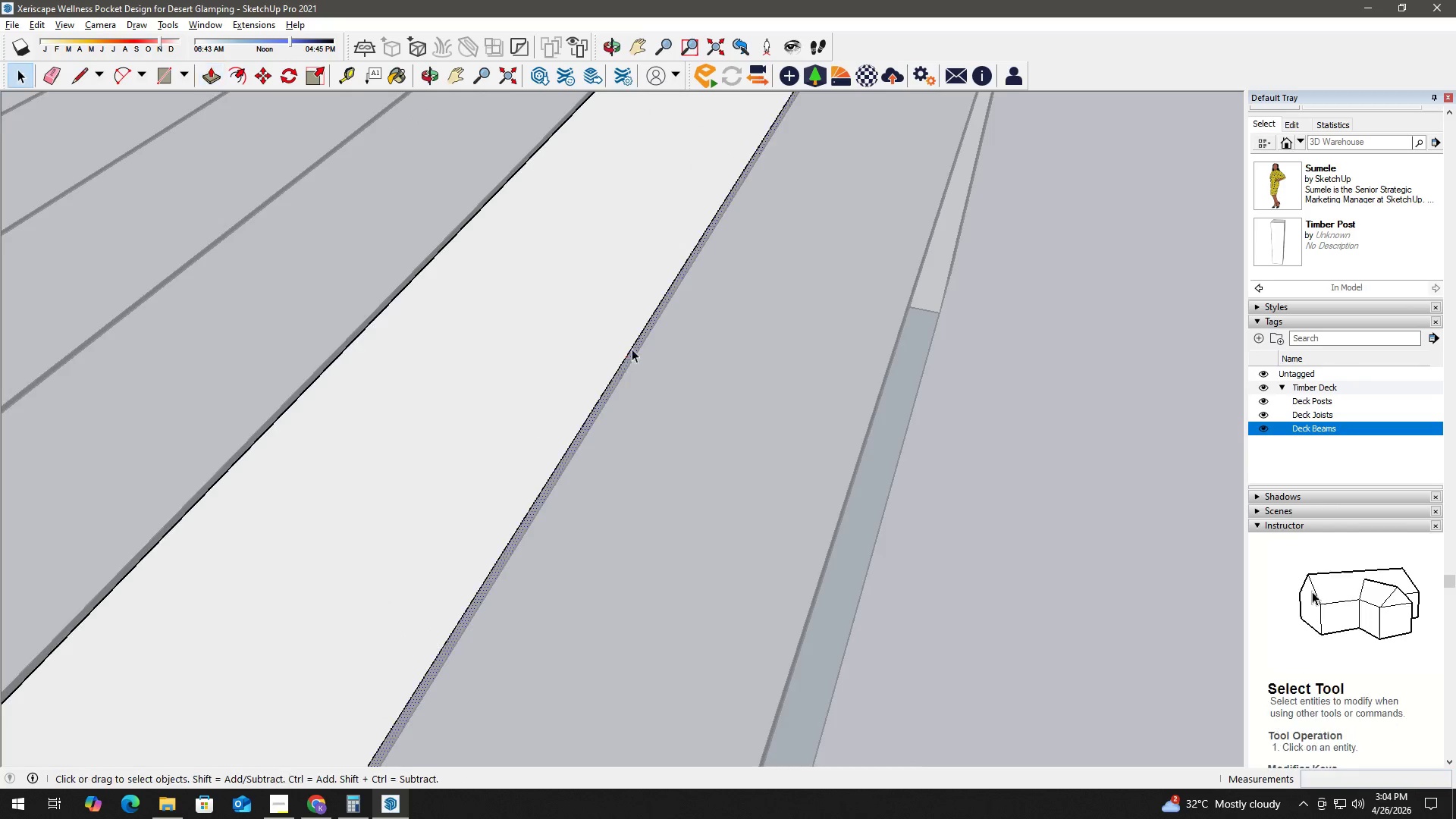 
key(Escape)
 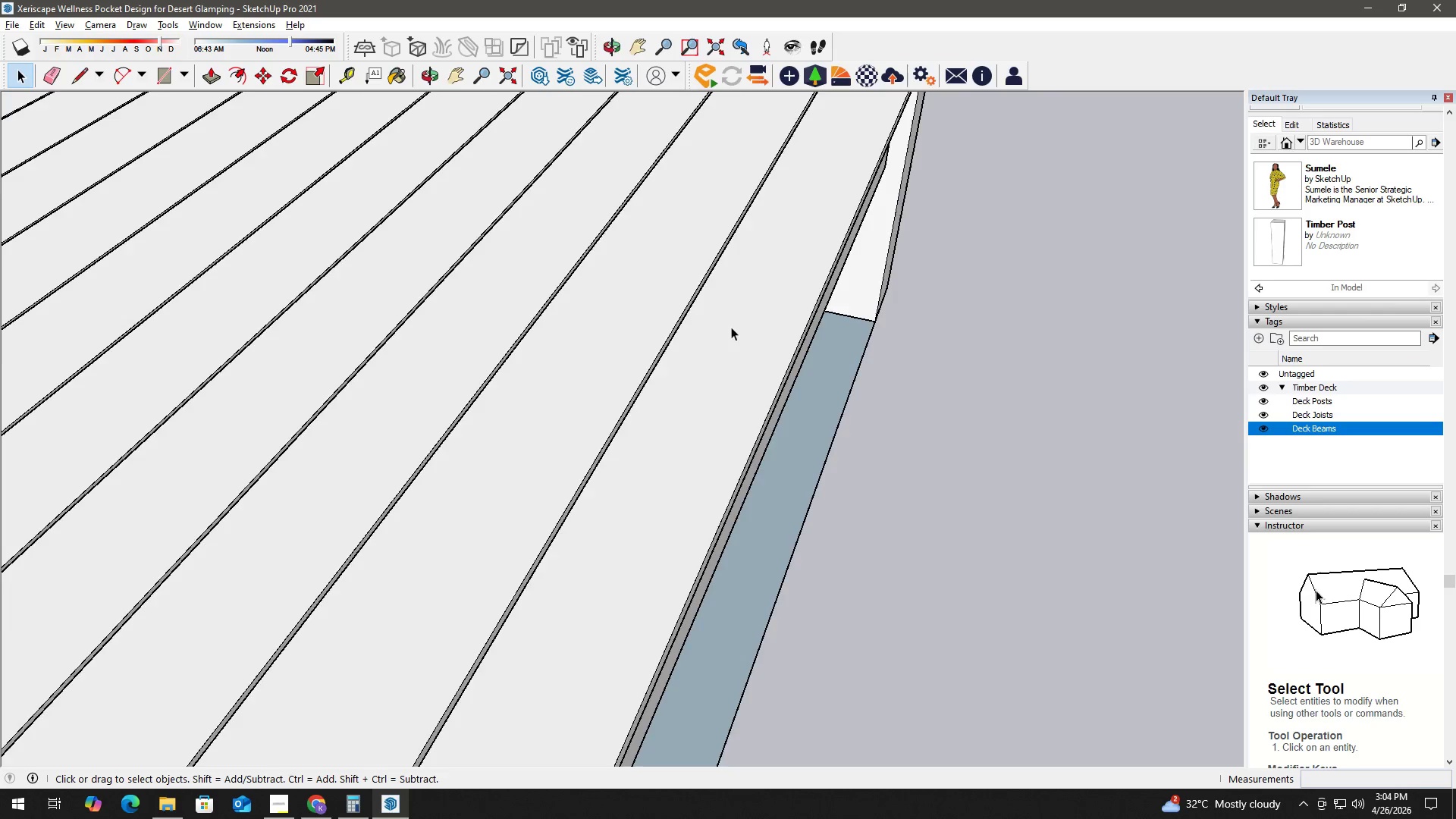 
key(Escape)
 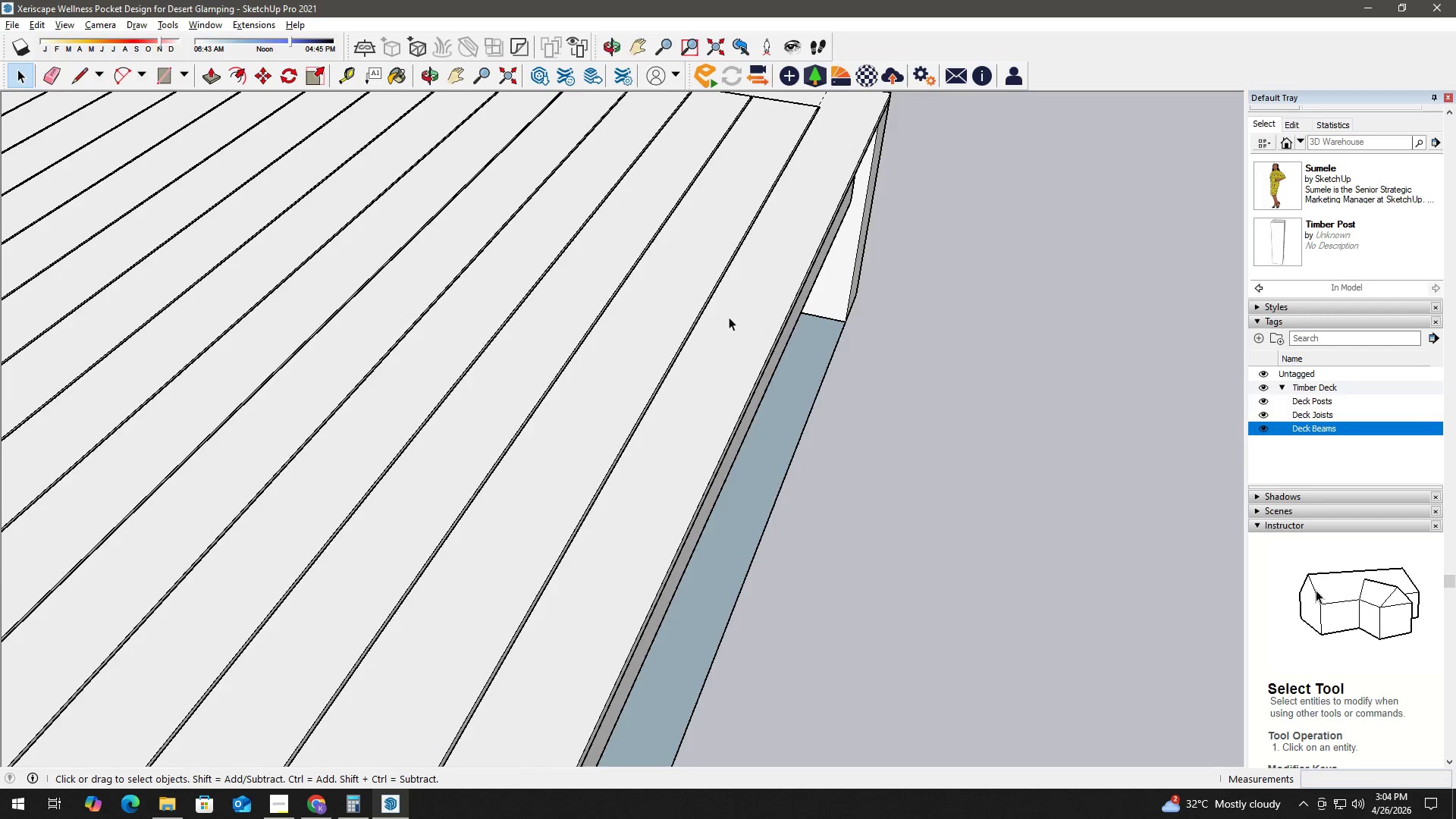 
key(Escape)
 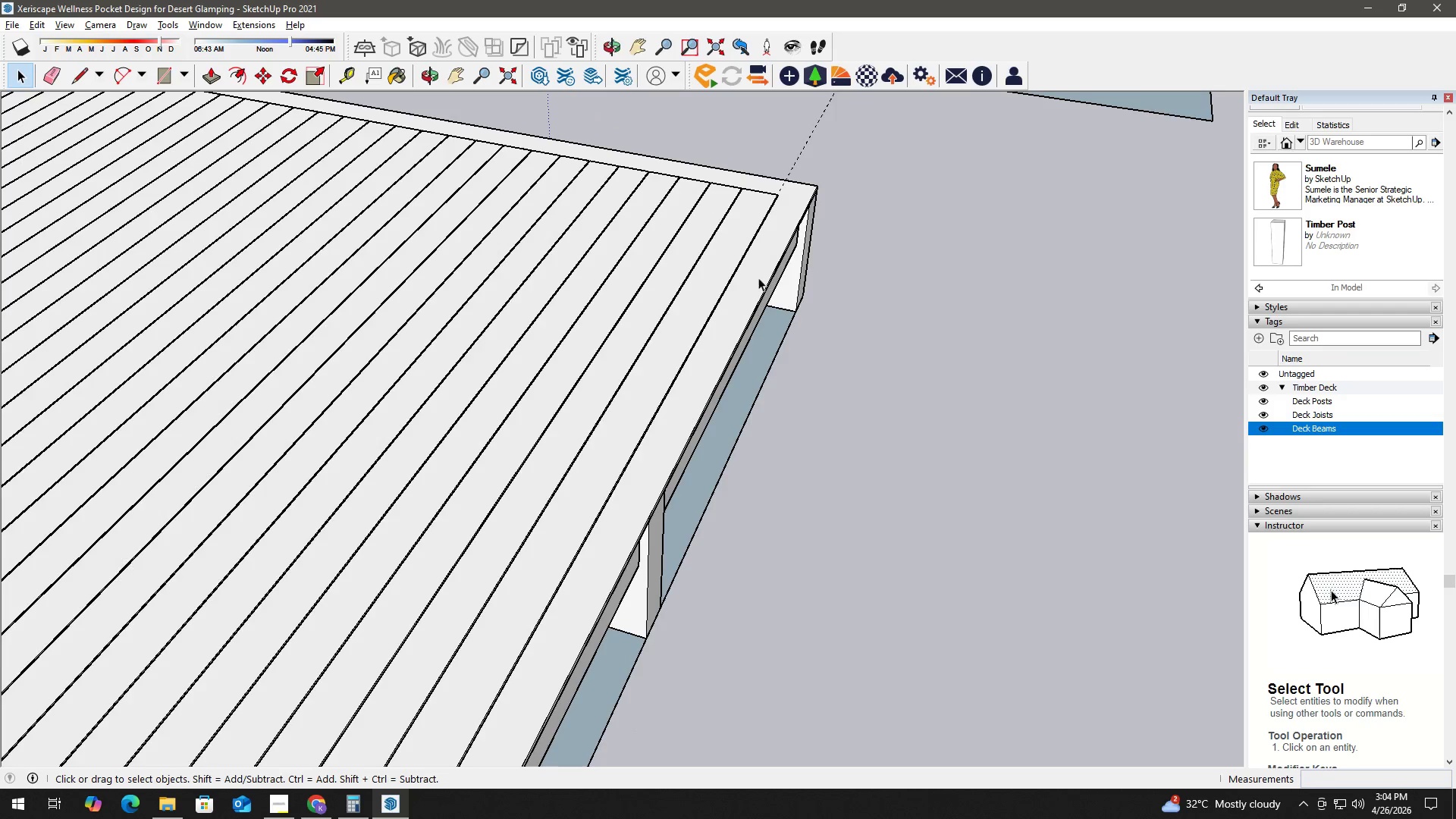 
key(E)
 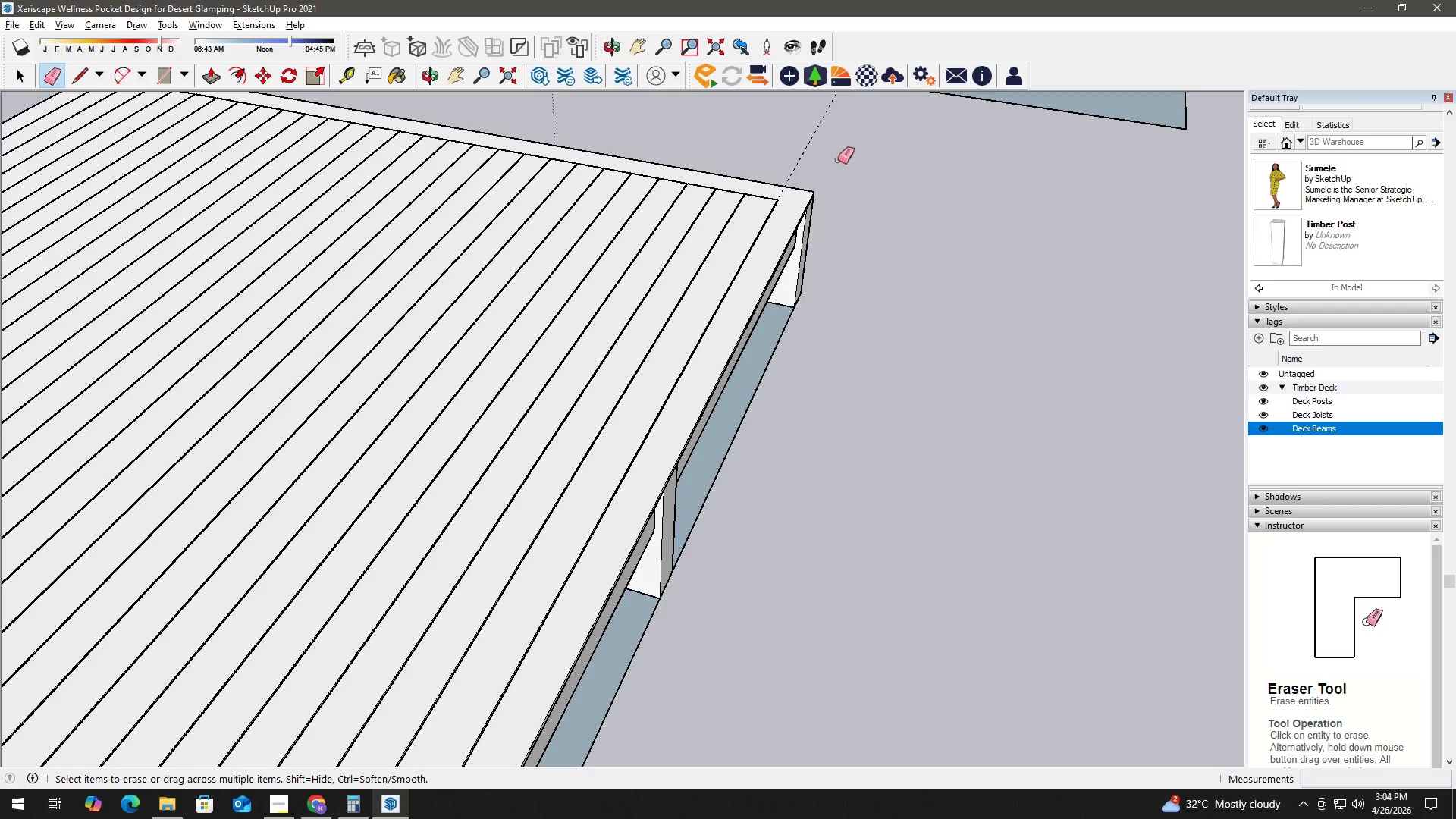 
left_click_drag(start_coordinate=[837, 160], to_coordinate=[789, 142])
 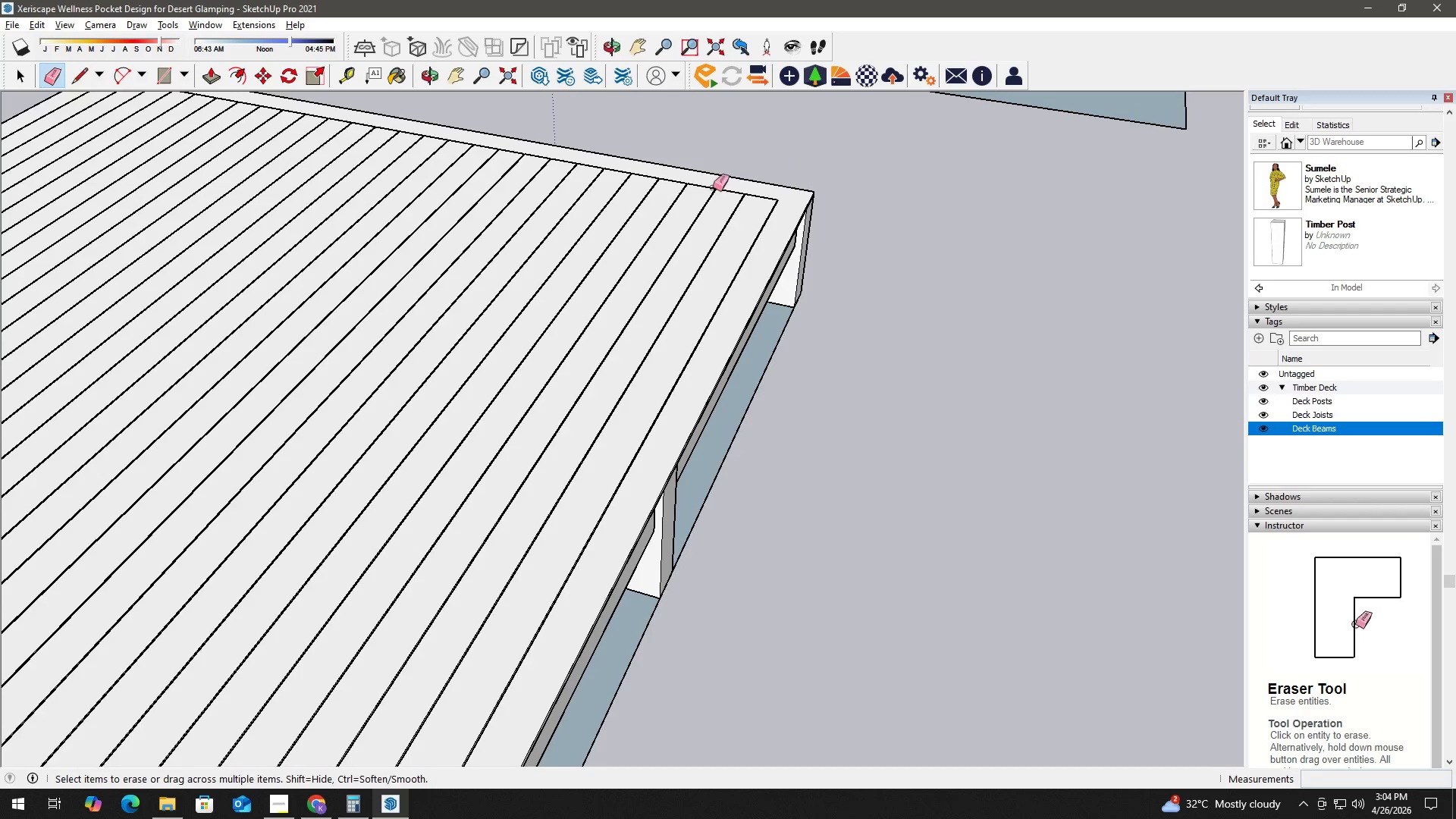 
scroll: coordinate [775, 257], scroll_direction: down, amount: 20.0
 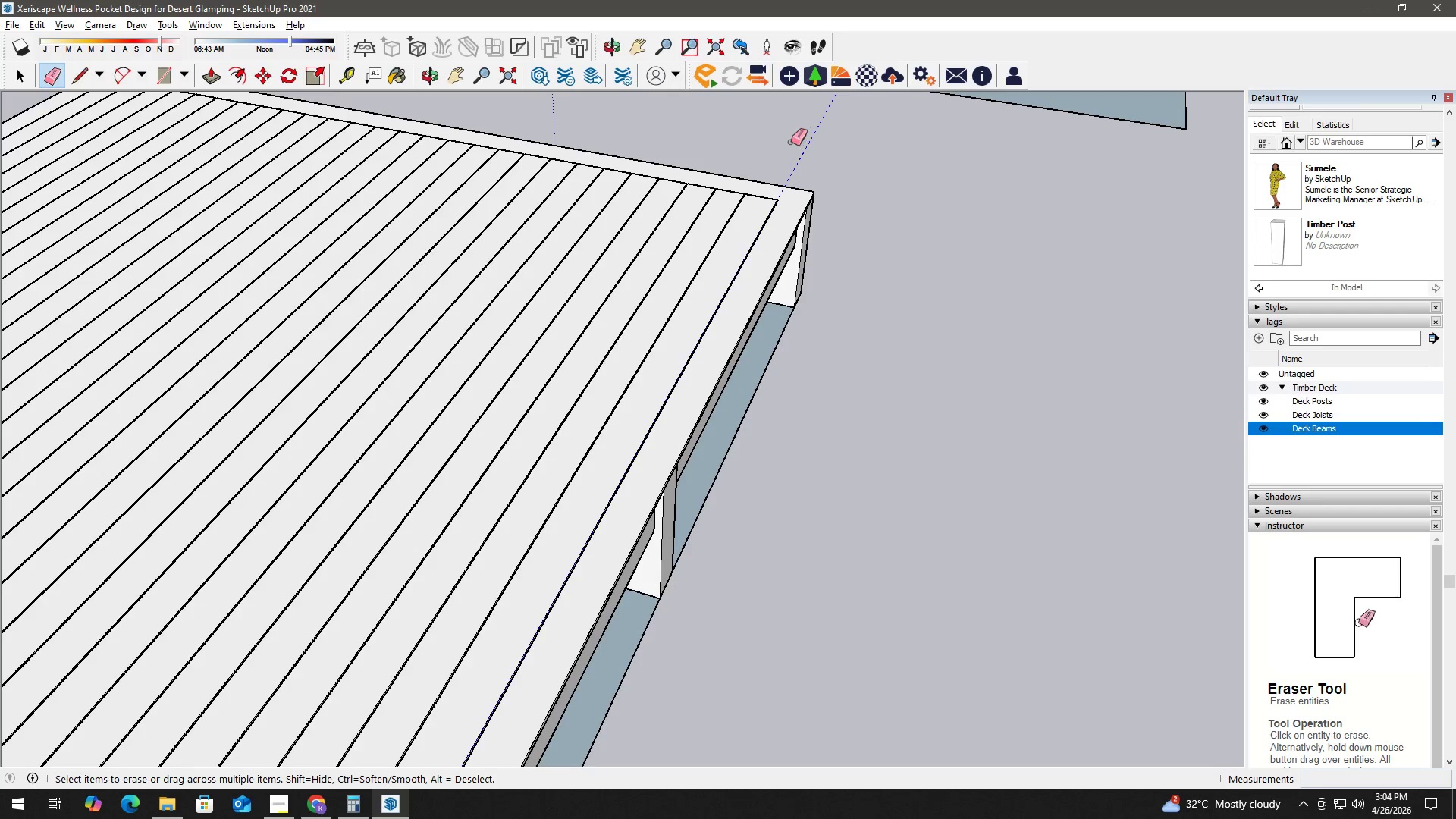 
key(Space)
 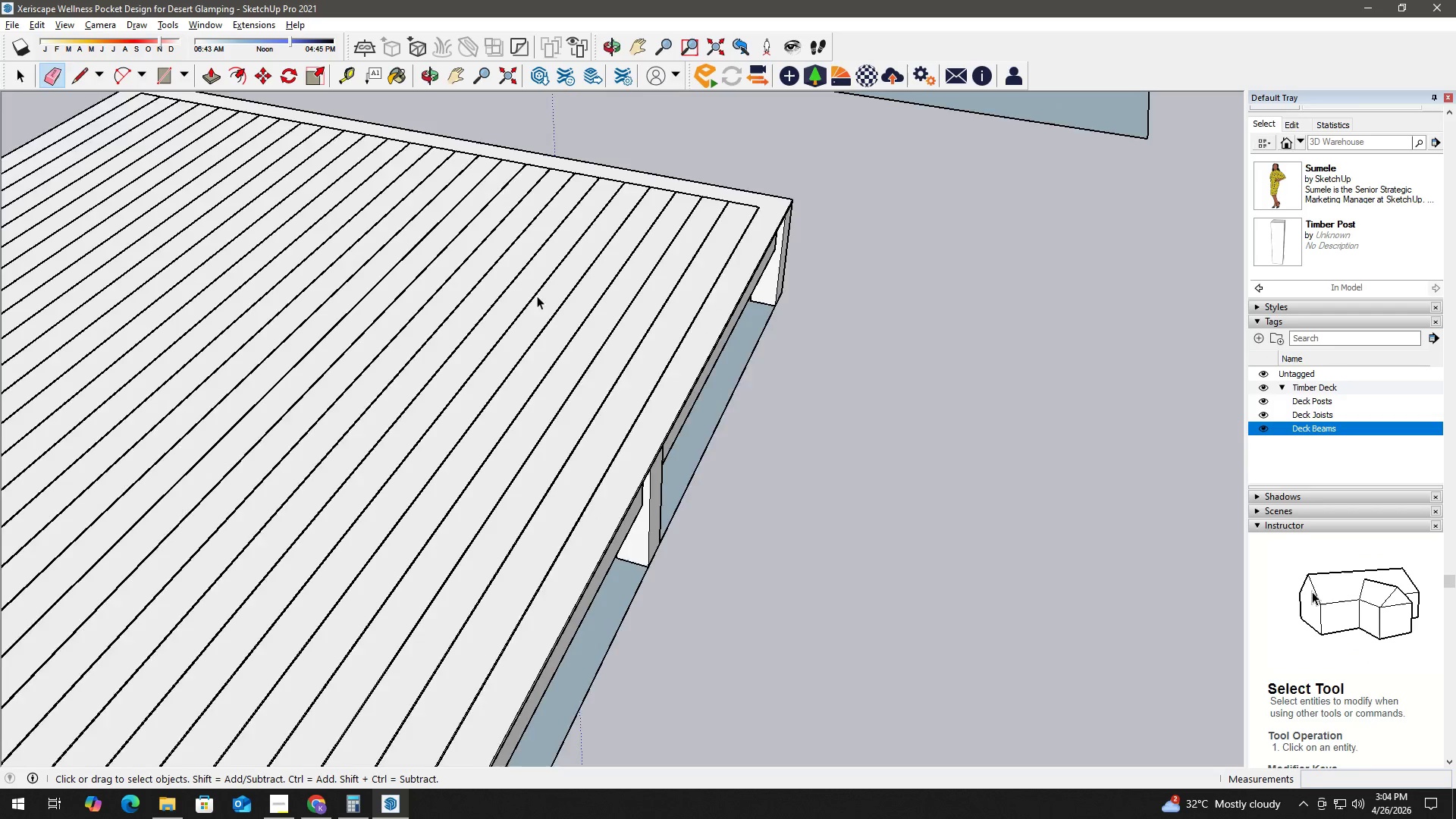 
scroll: coordinate [467, 539], scroll_direction: down, amount: 14.0
 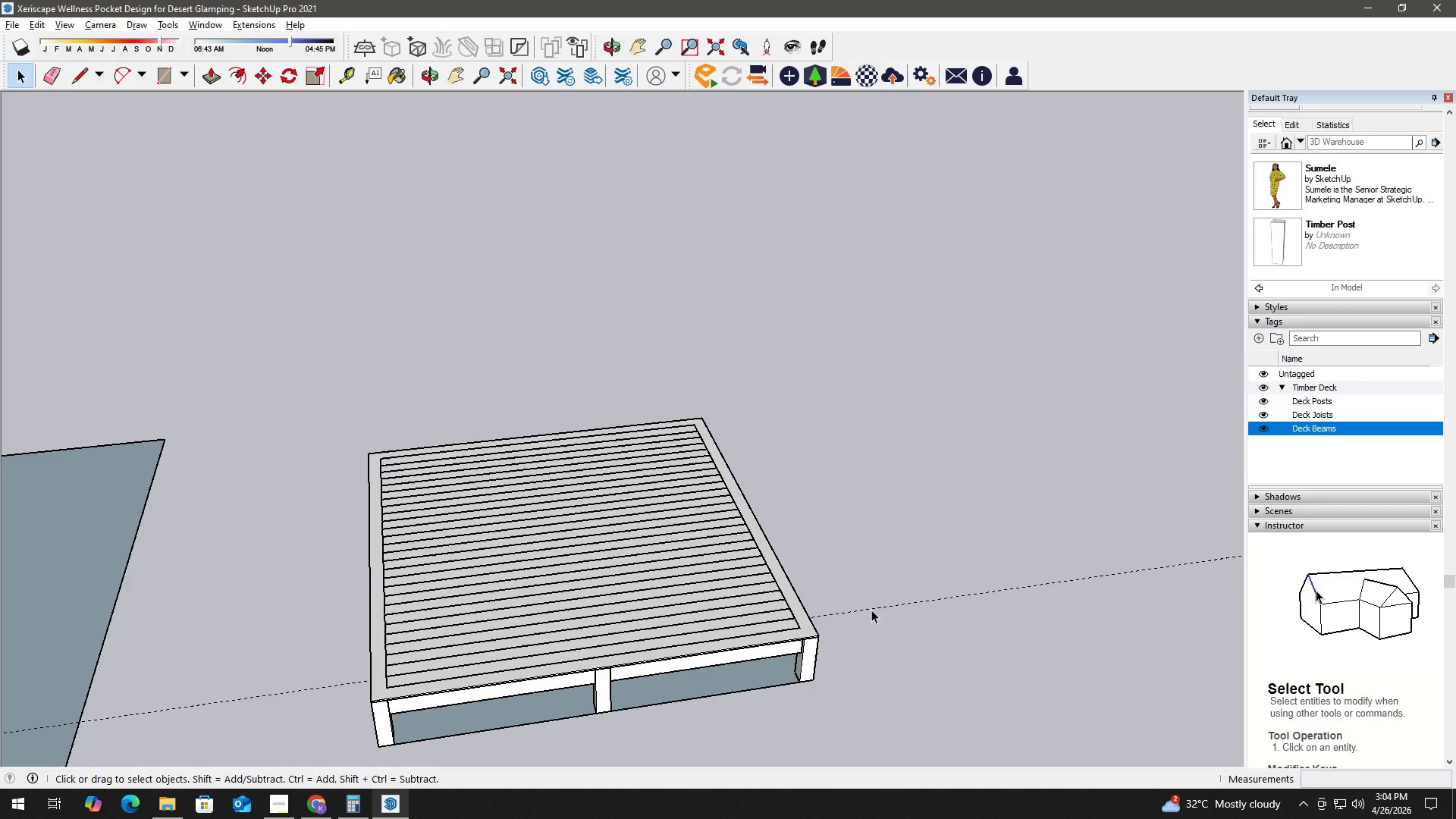 
key(E)
 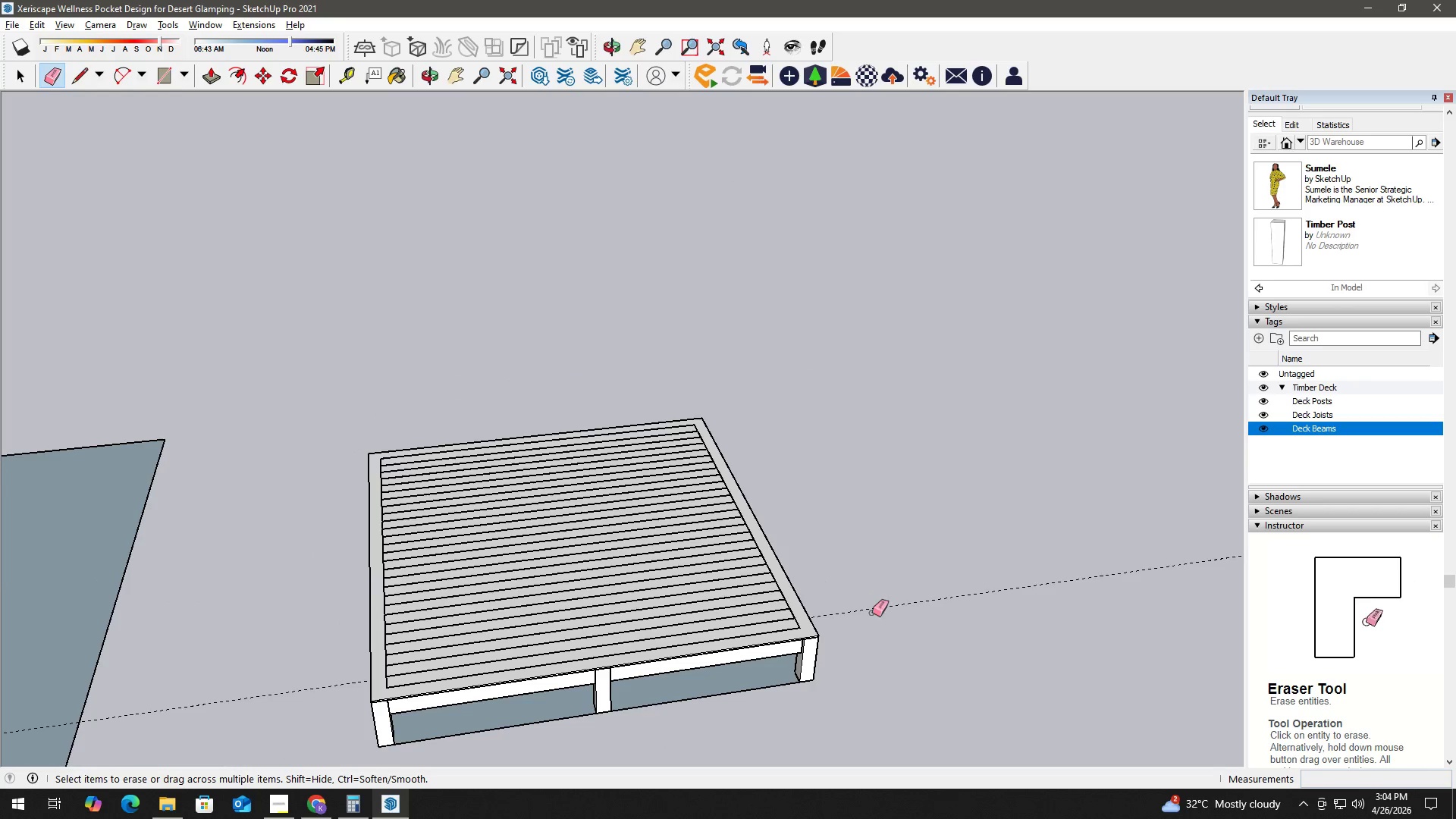 
left_click_drag(start_coordinate=[872, 613], to_coordinate=[872, 596])
 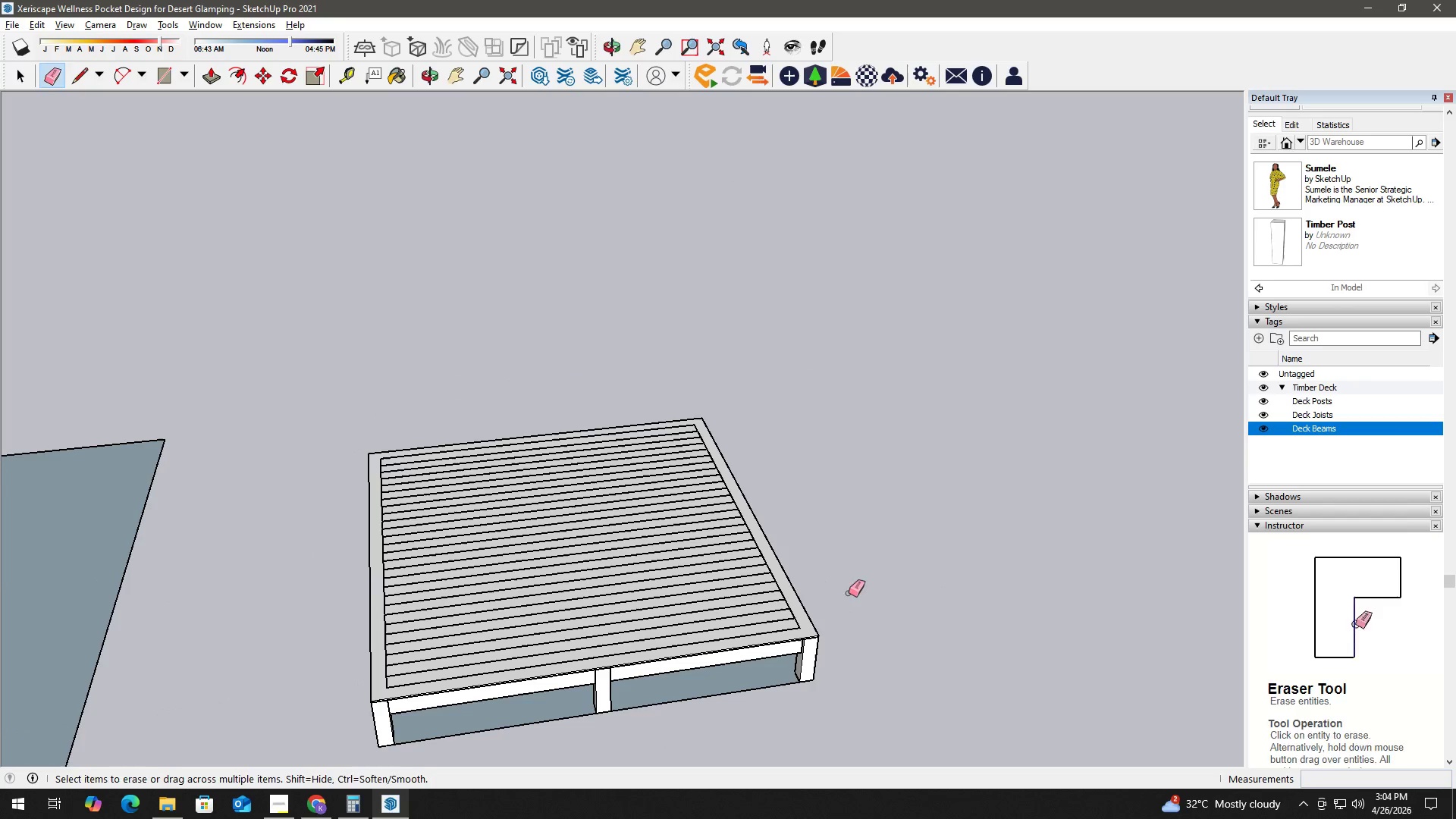 
key(Space)
 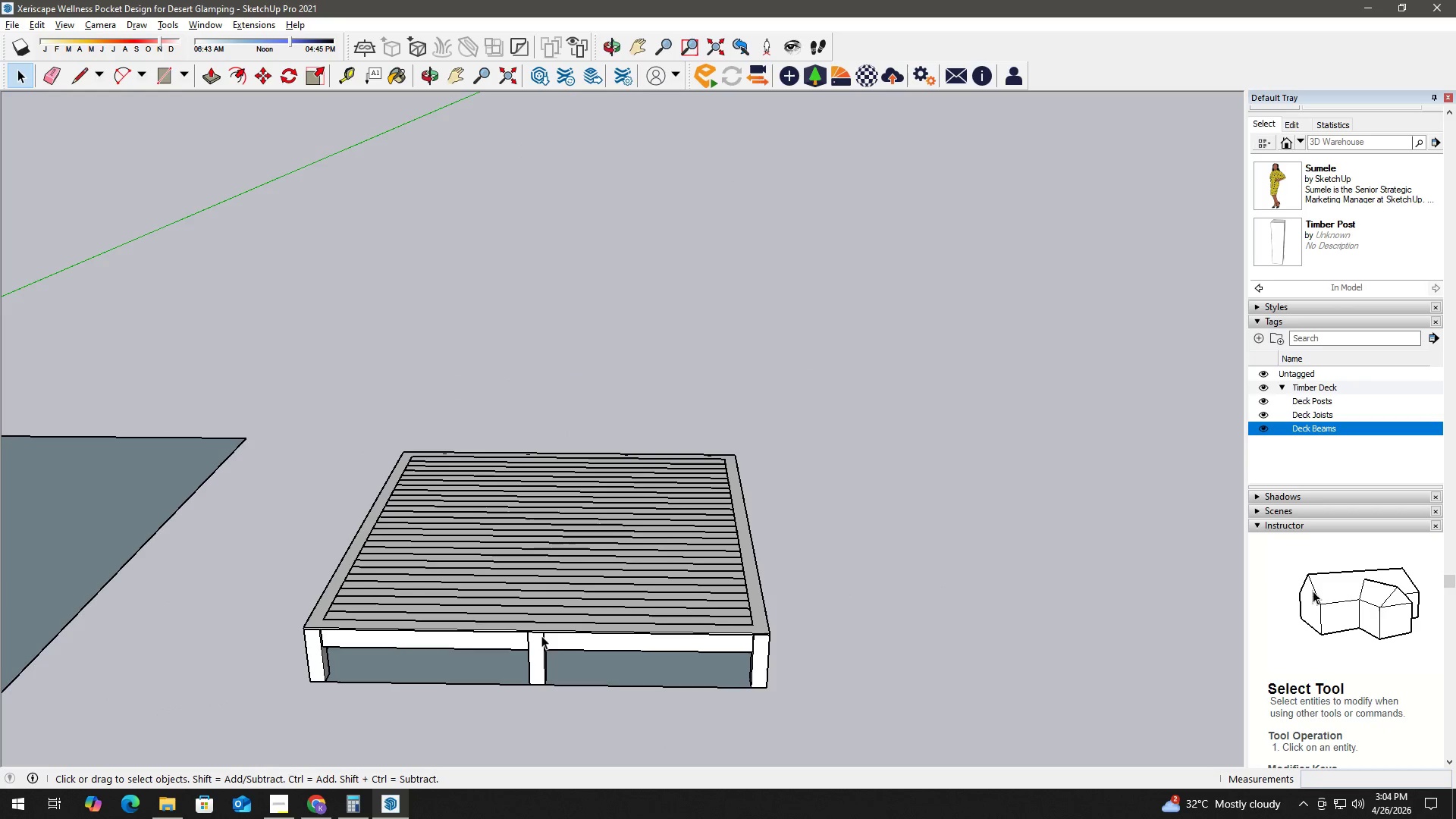 
scroll: coordinate [500, 641], scroll_direction: up, amount: 2.0
 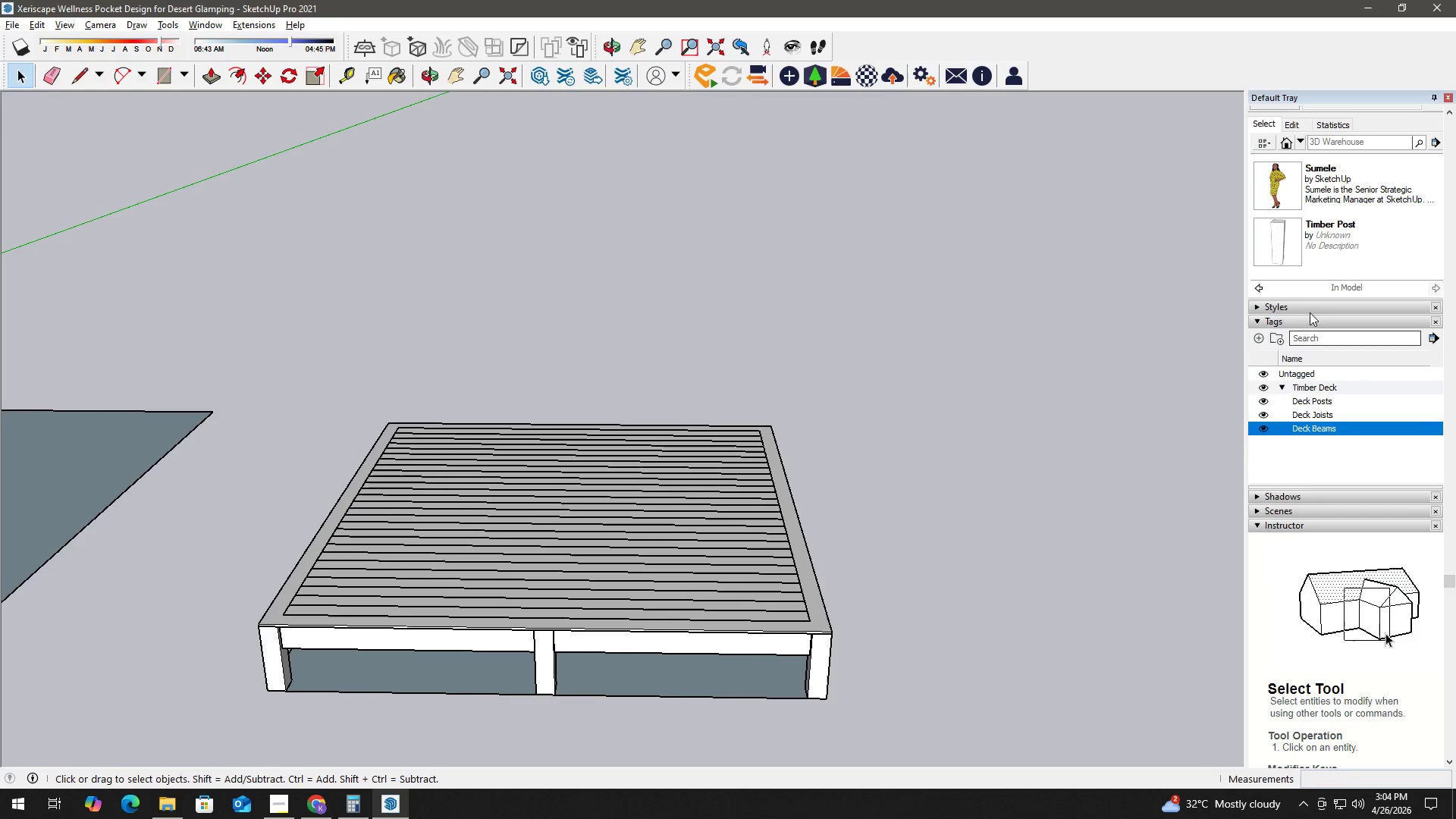 
key(B)
 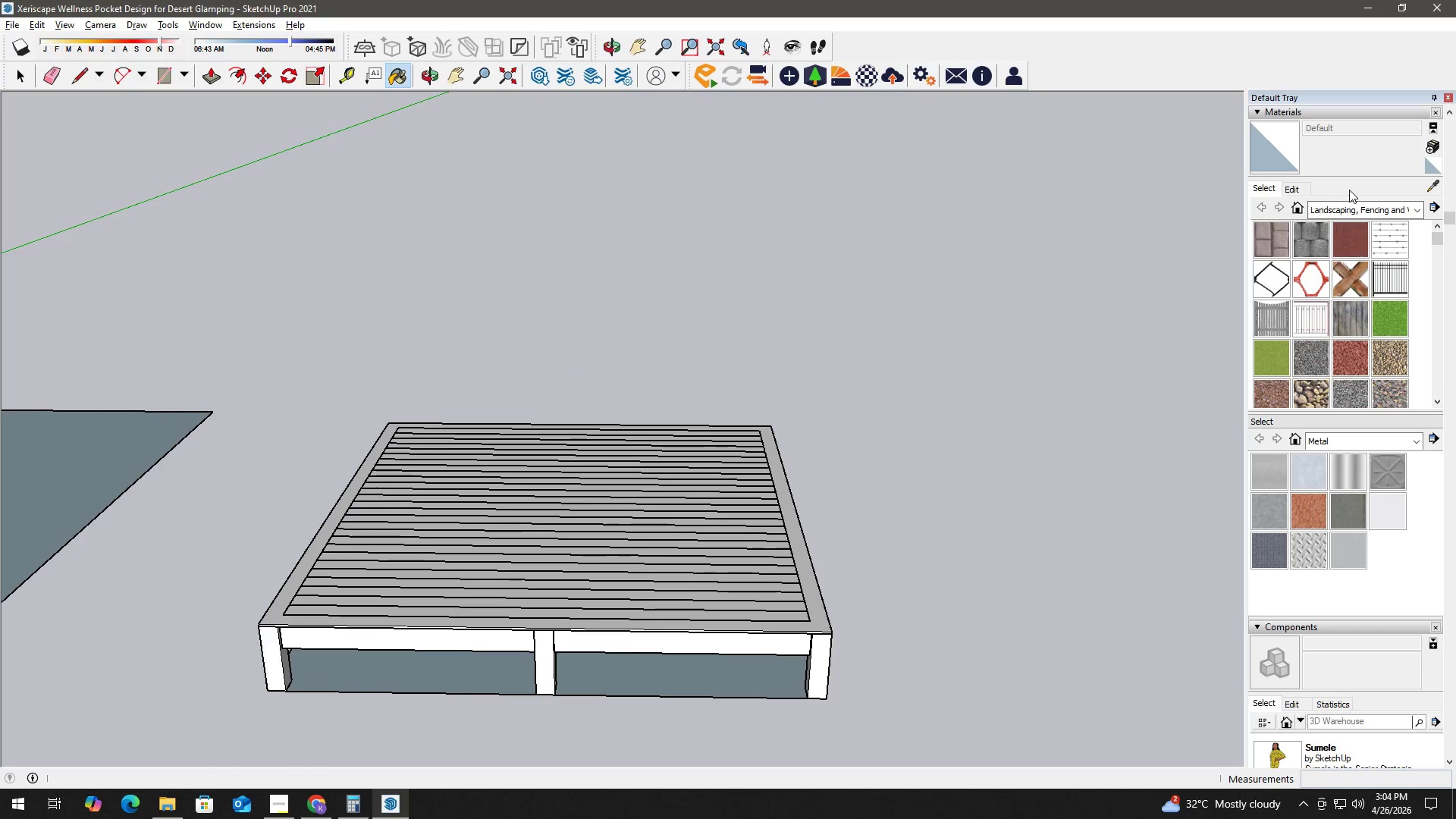 
left_click([1357, 206])
 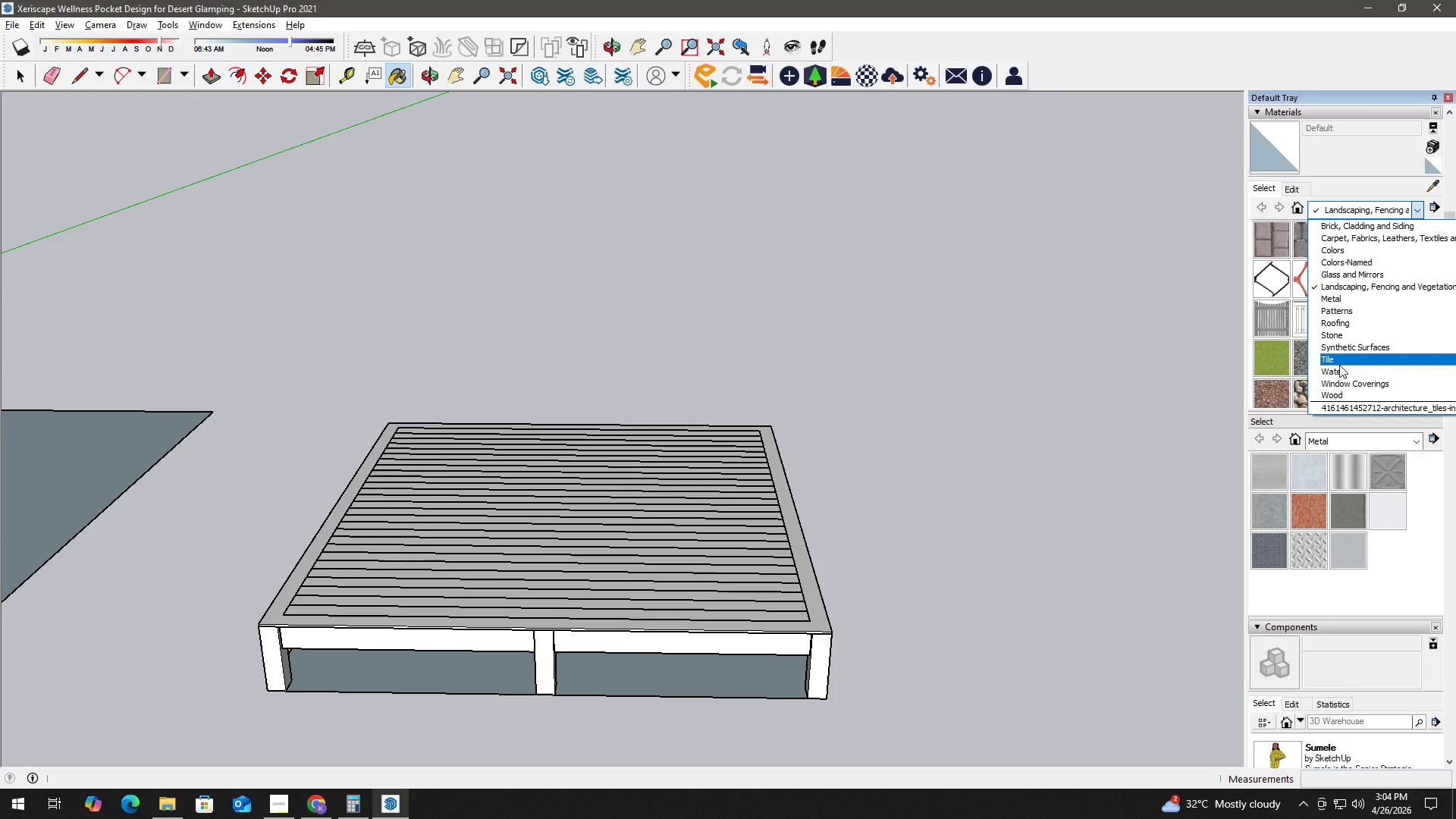 
left_click([1344, 392])
 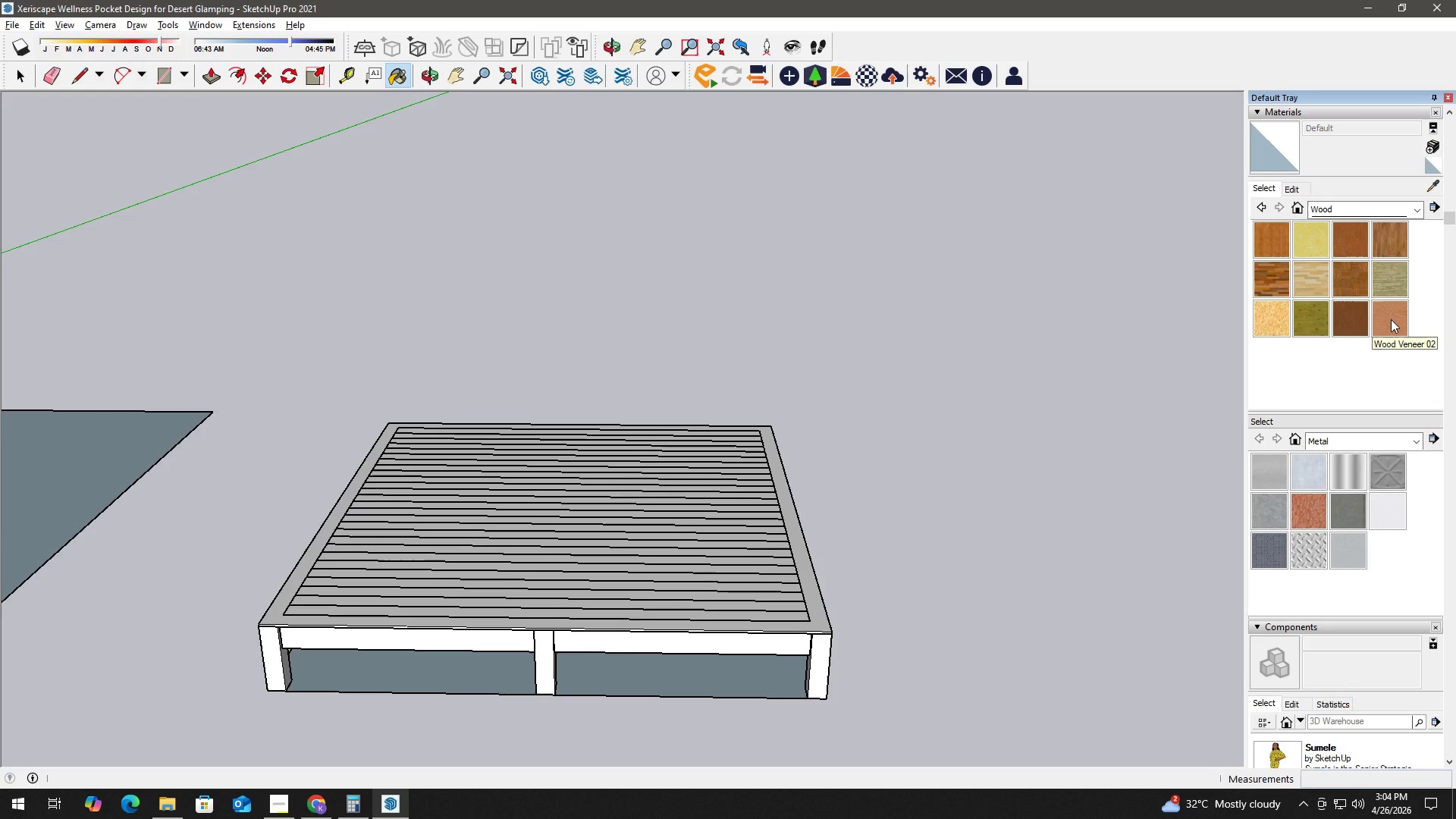 
left_click([1391, 319])
 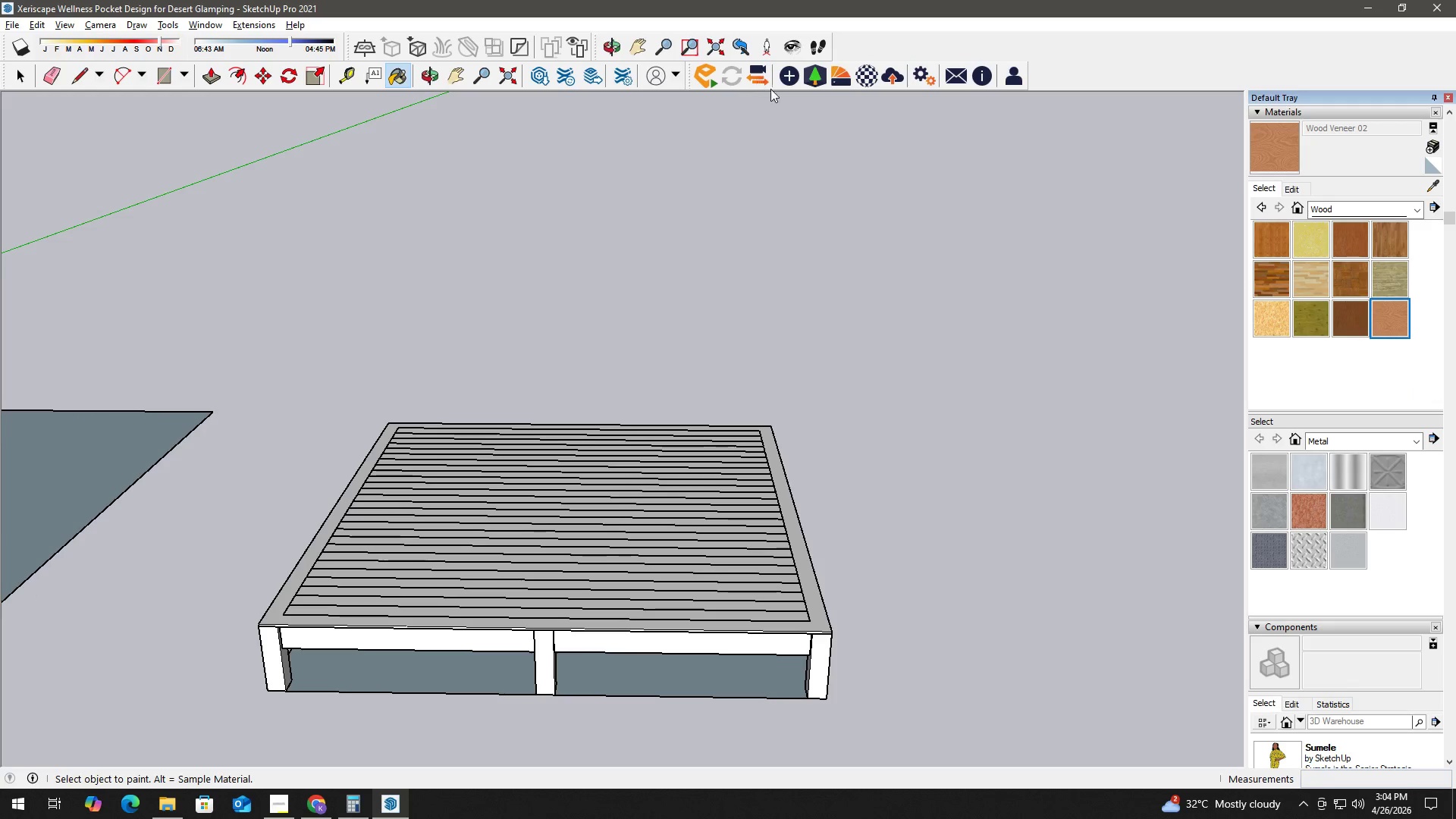 
left_click([839, 75])
 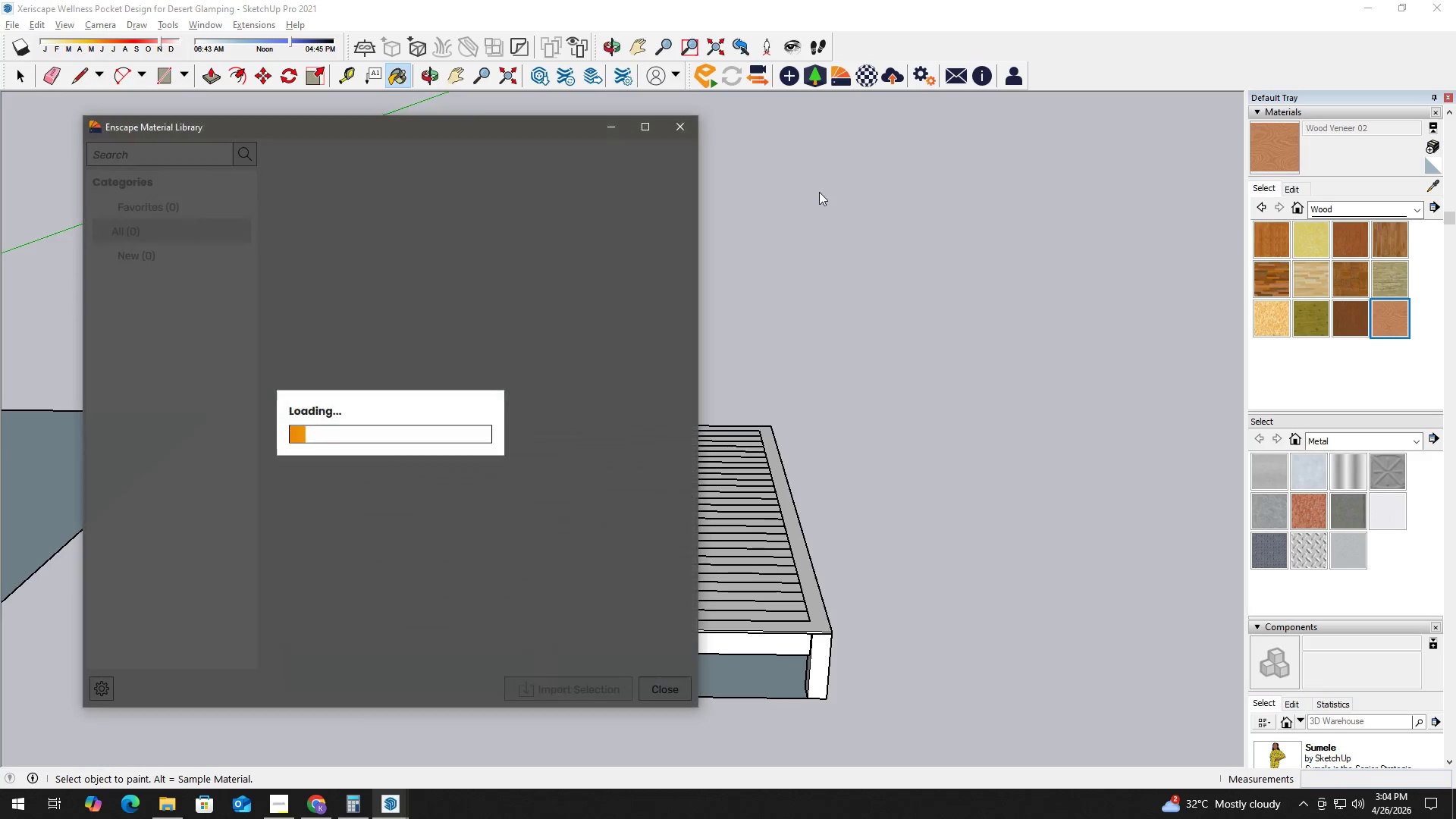 
mouse_move([217, 440])
 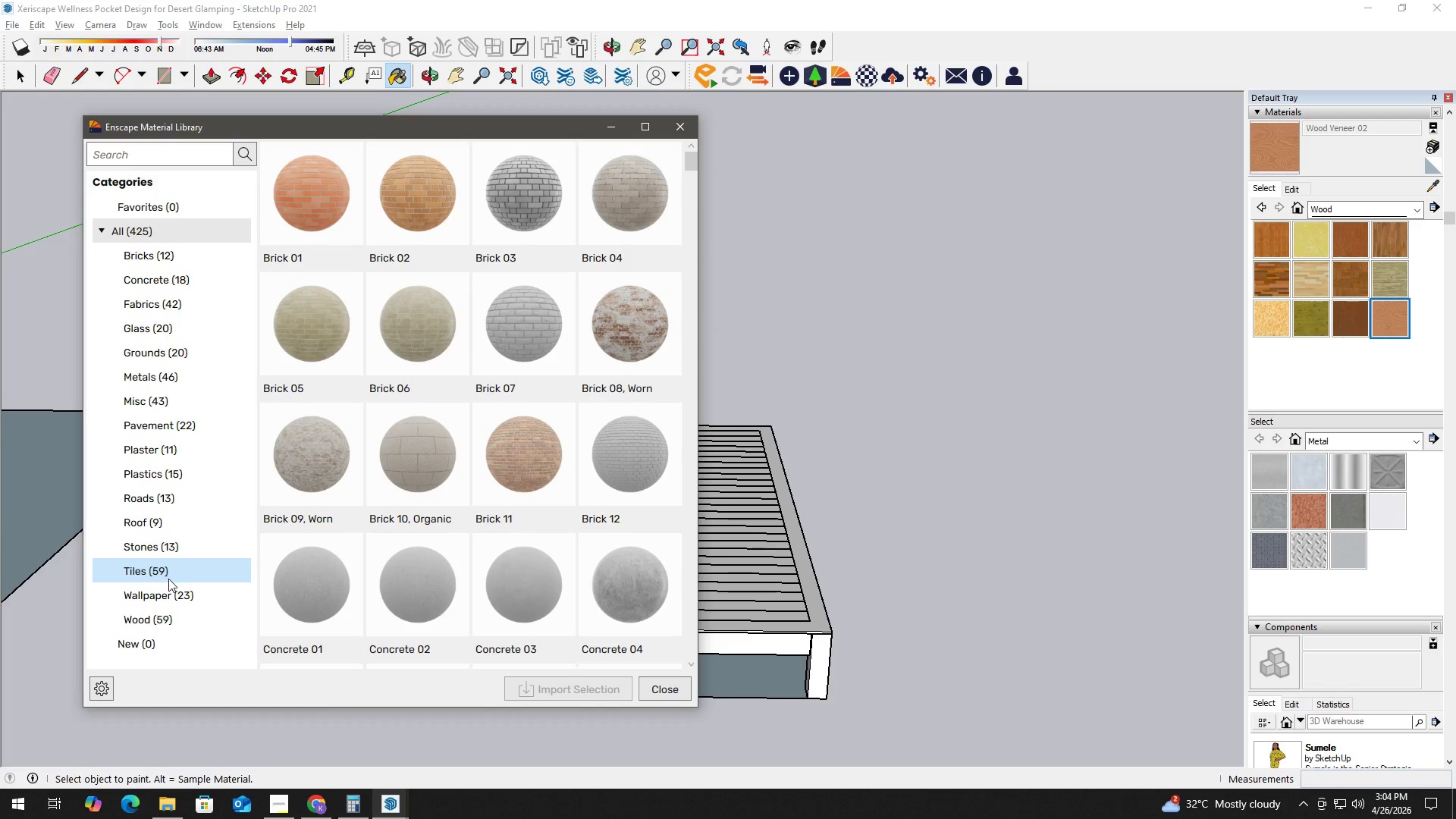 
scroll: coordinate [168, 579], scroll_direction: down, amount: 2.0
 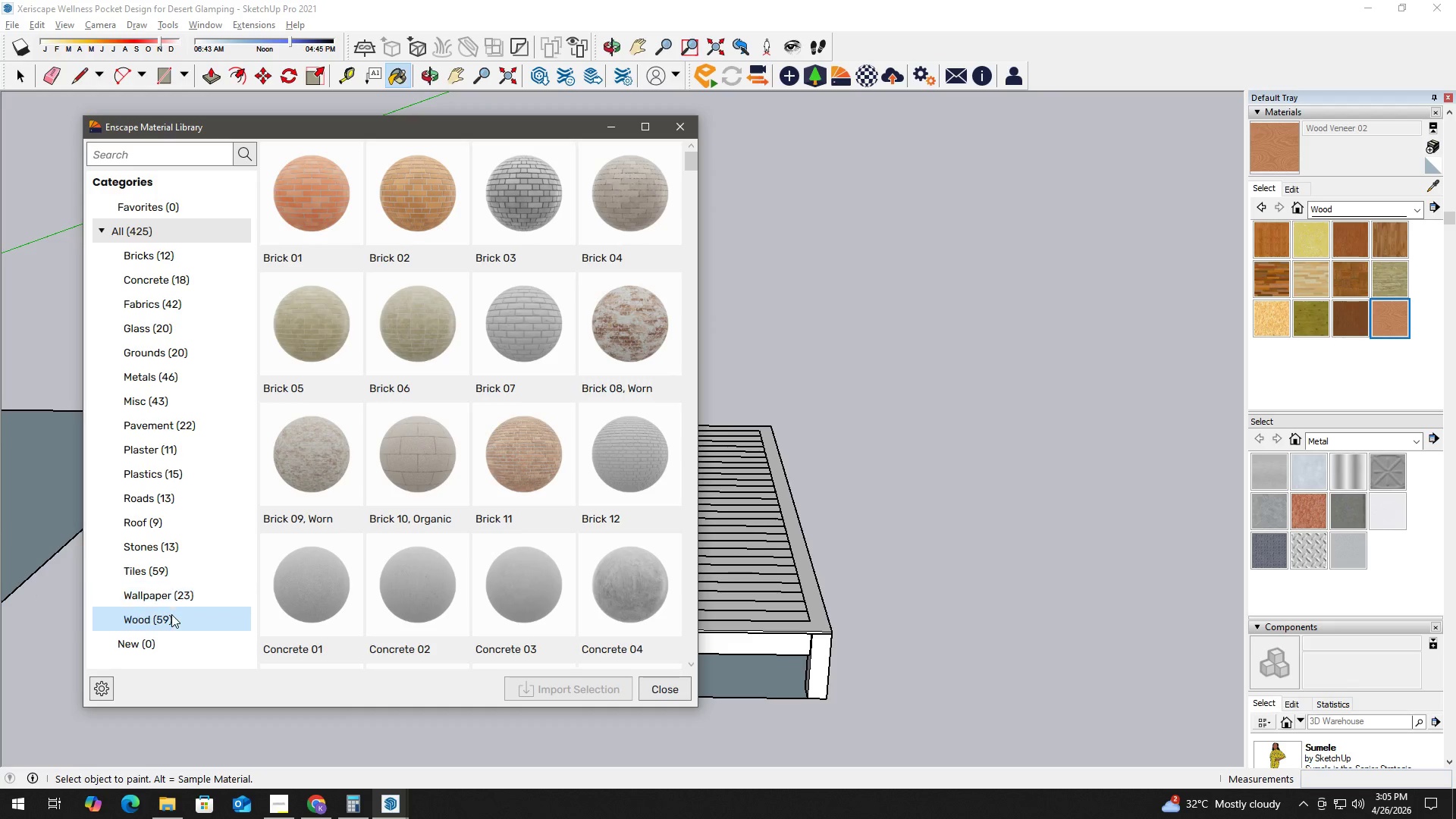 
left_click([170, 621])
 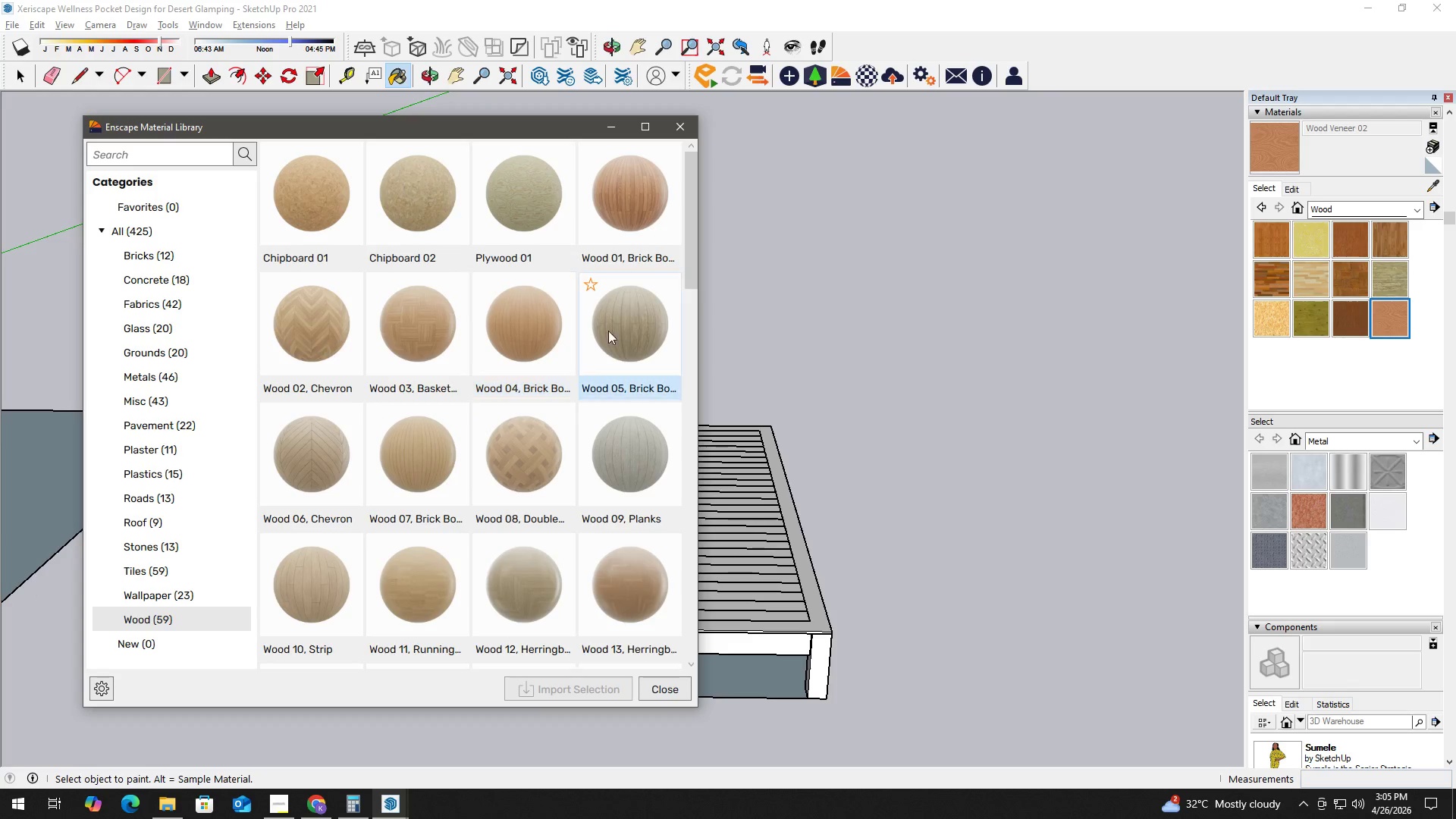 
left_click_drag(start_coordinate=[698, 253], to_coordinate=[692, 281])
 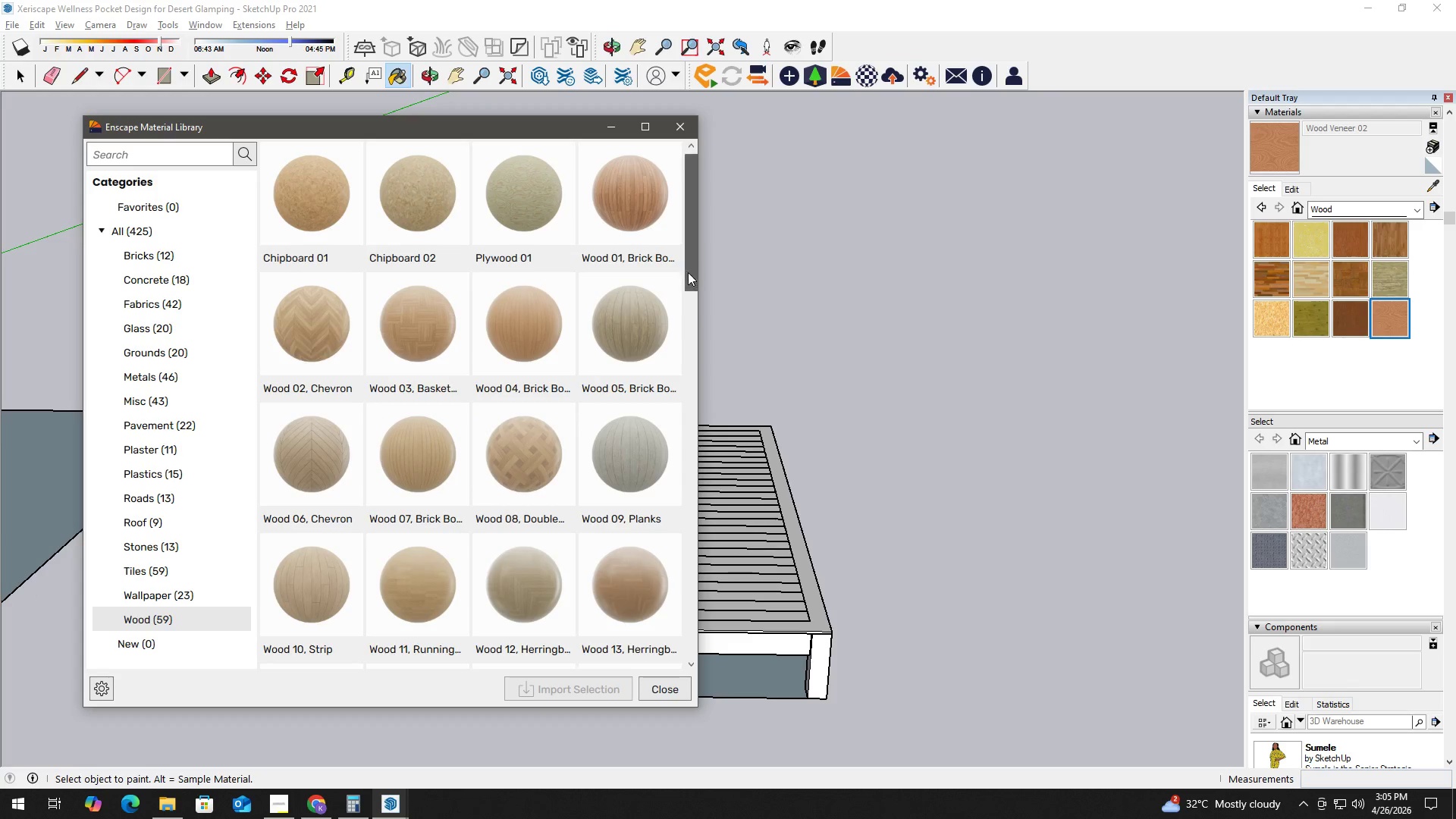 
left_click_drag(start_coordinate=[688, 267], to_coordinate=[673, 414])
 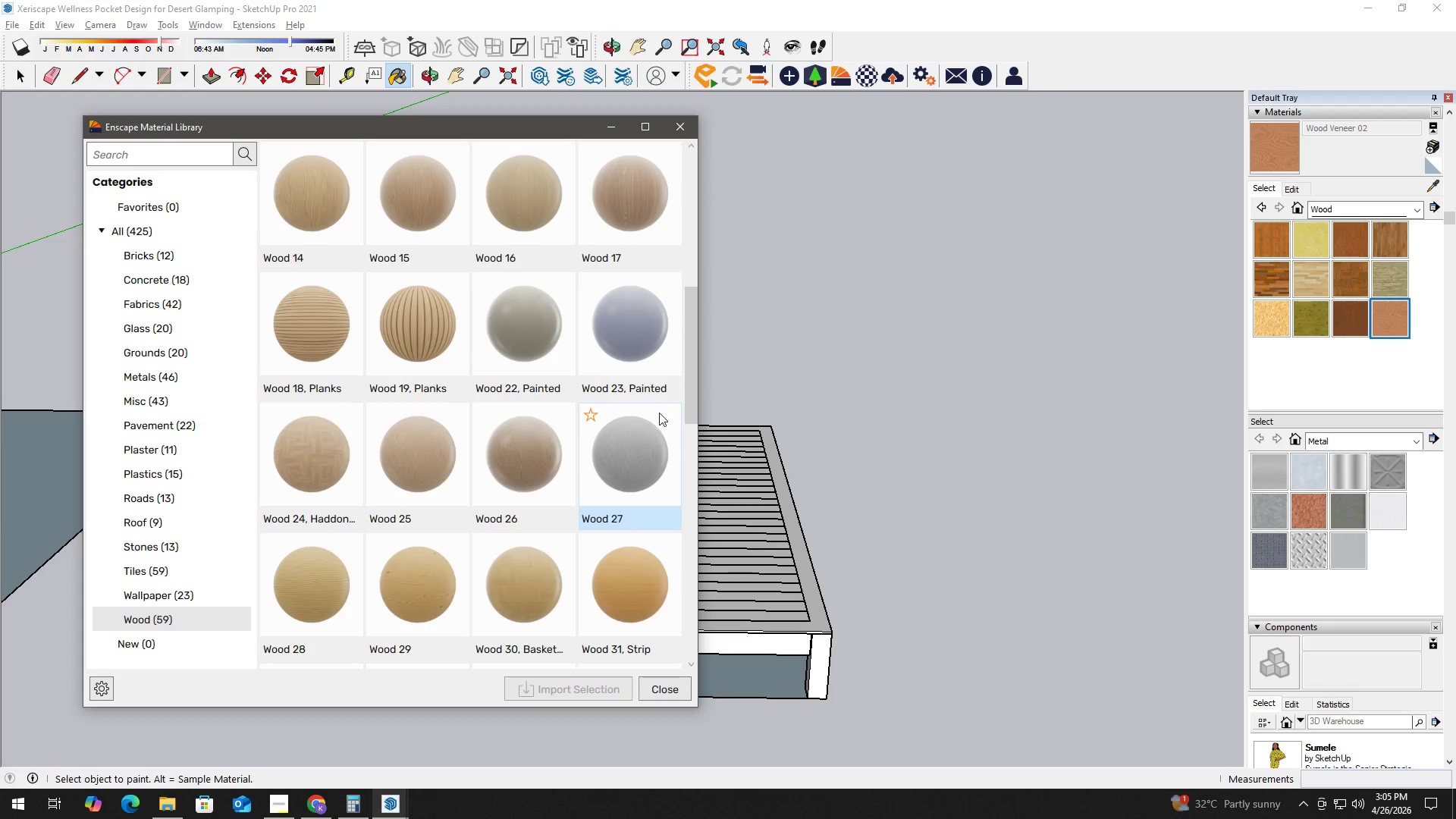 
scroll: coordinate [643, 427], scroll_direction: down, amount: 1.0
 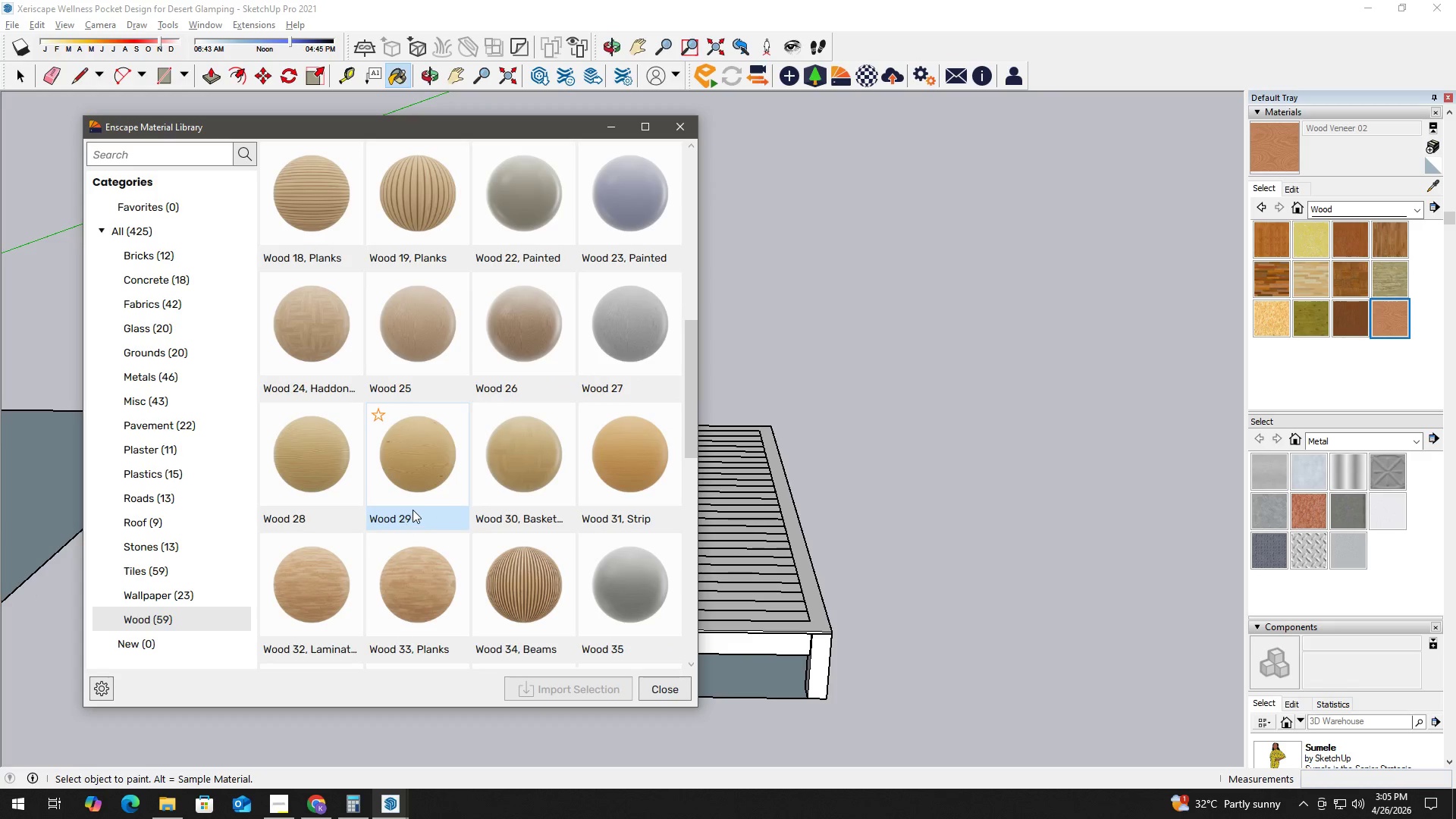 
left_click([435, 473])
 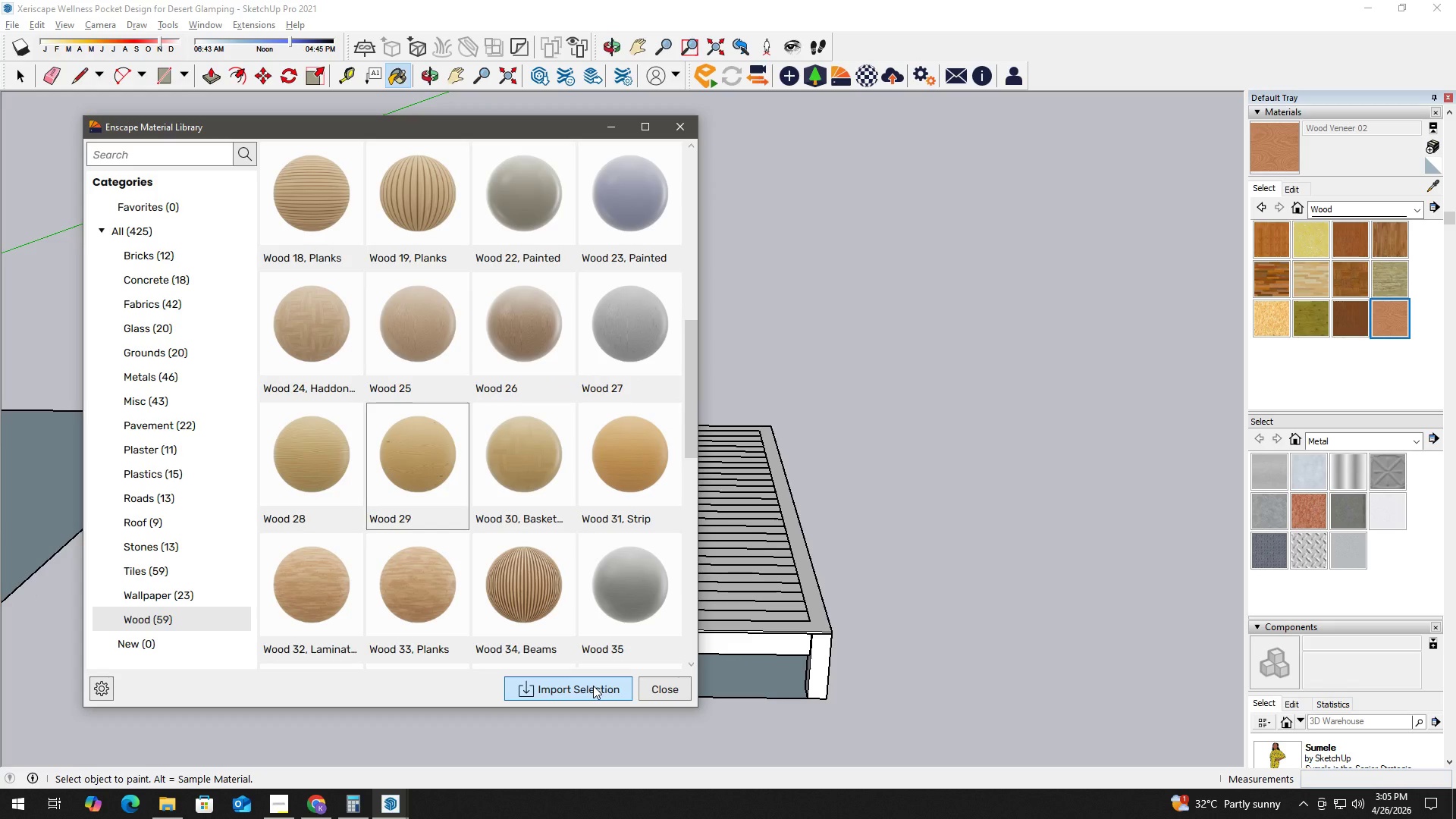 
left_click([593, 686])
 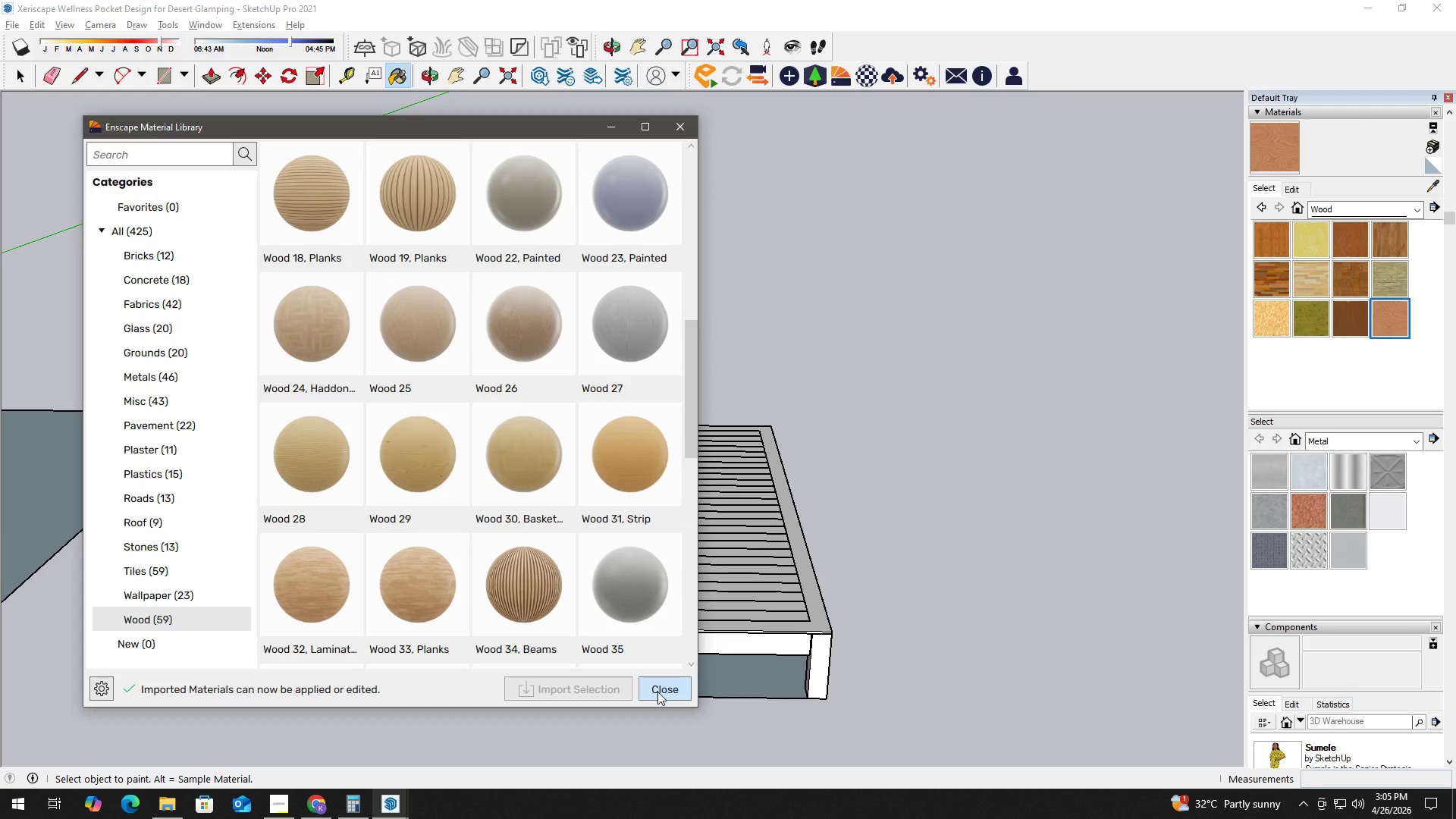 
left_click([661, 686])
 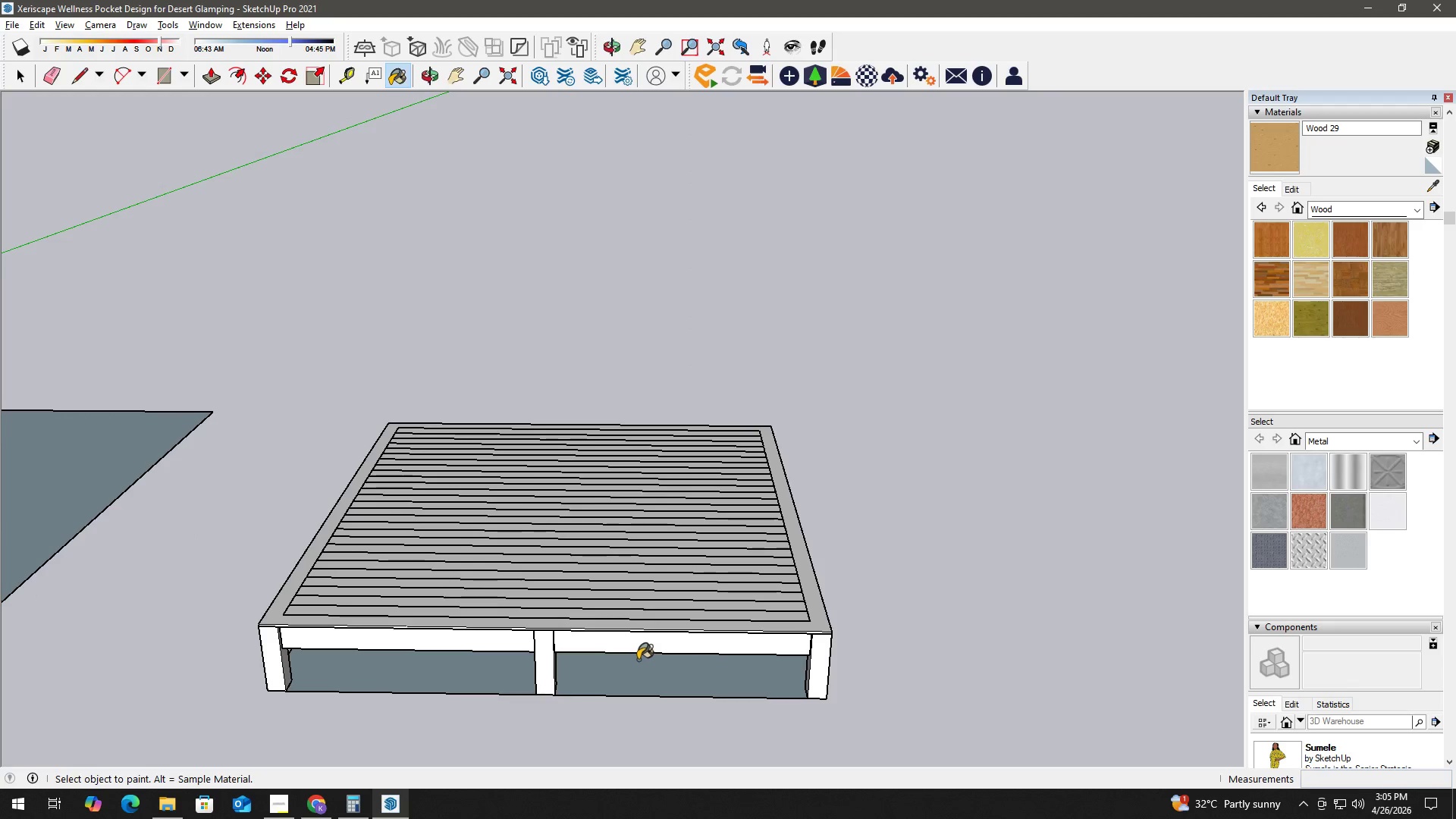 
key(Space)
 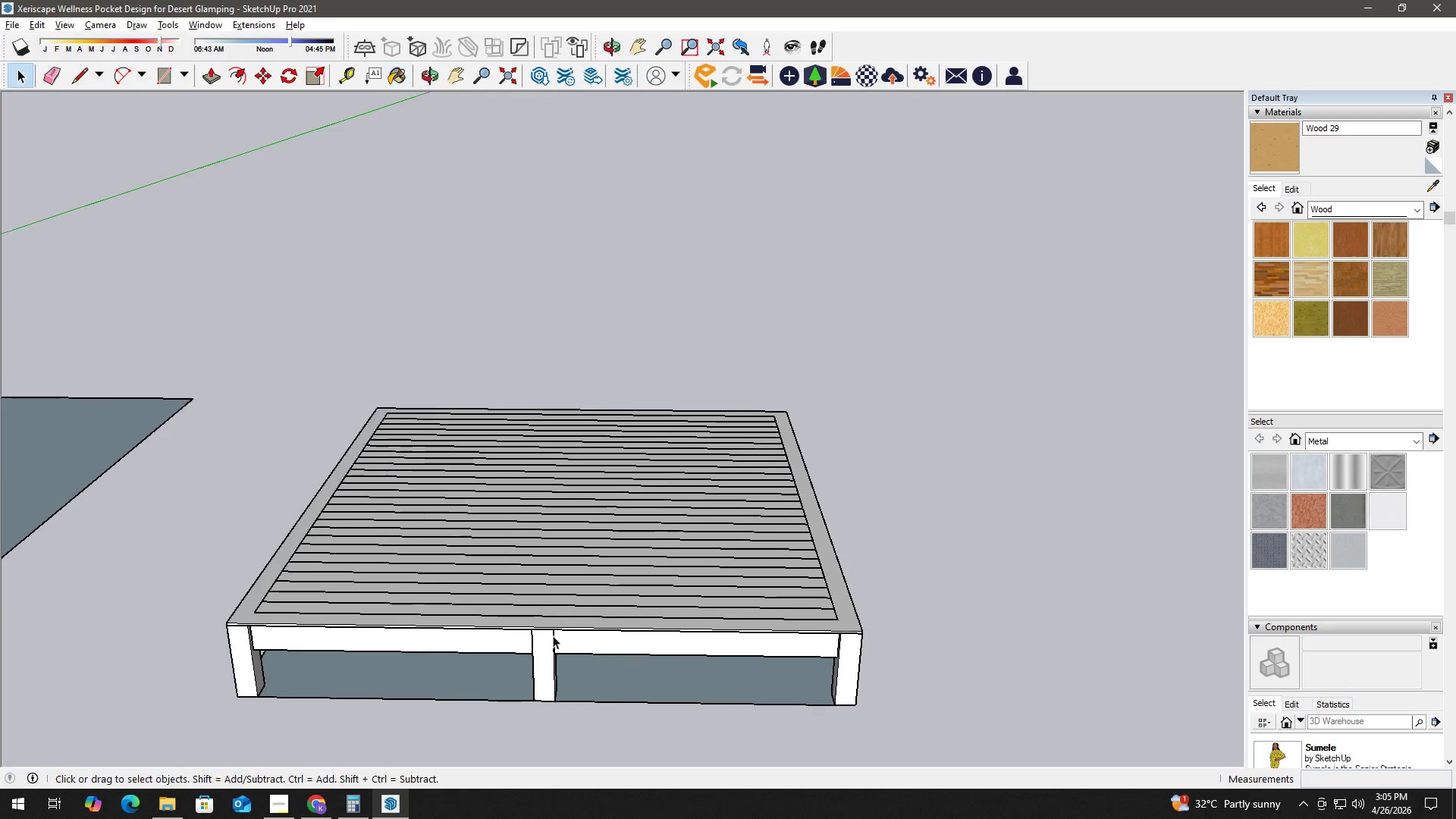 
double_click([580, 610])
 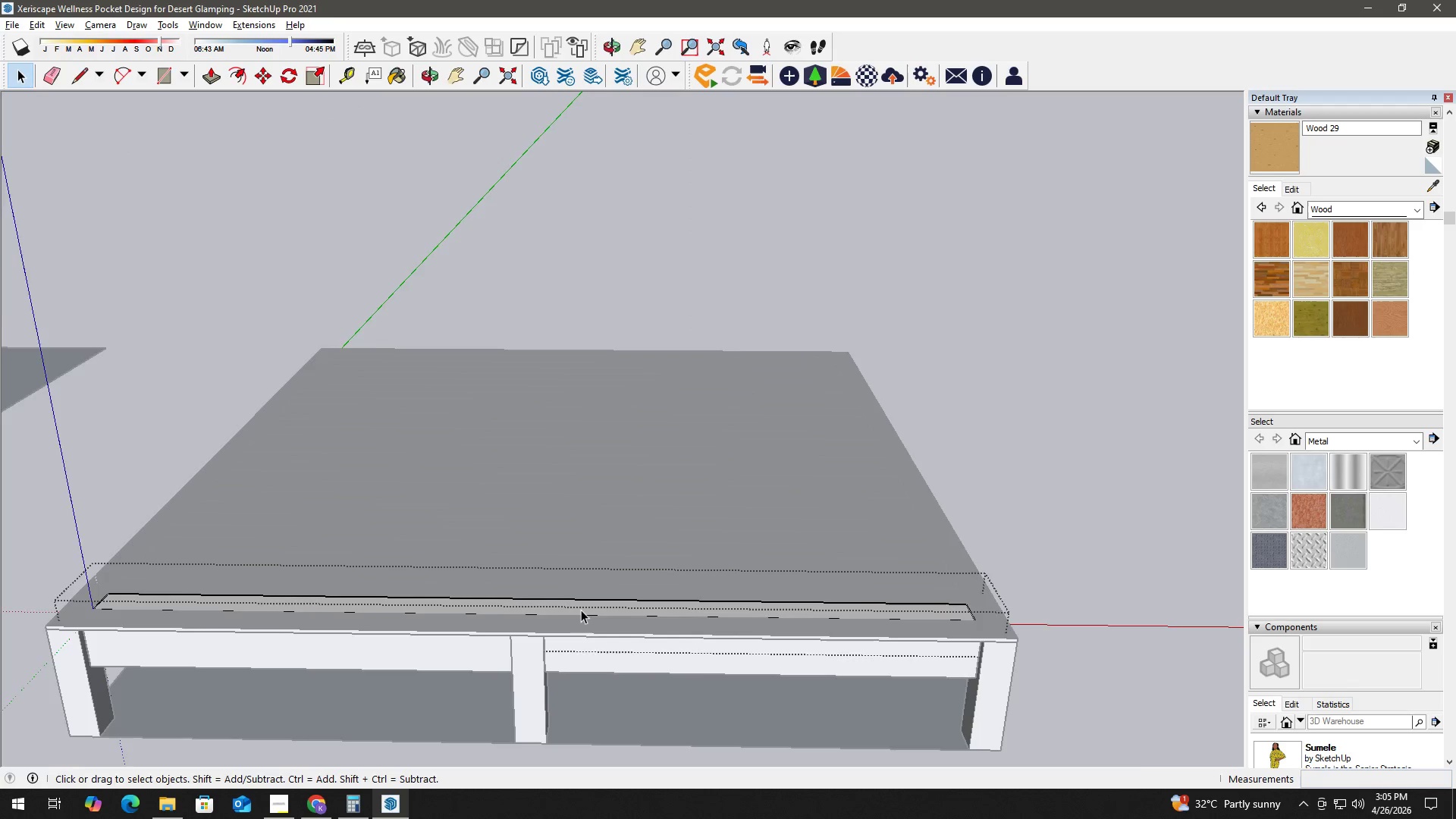 
scroll: coordinate [580, 610], scroll_direction: up, amount: 5.0
 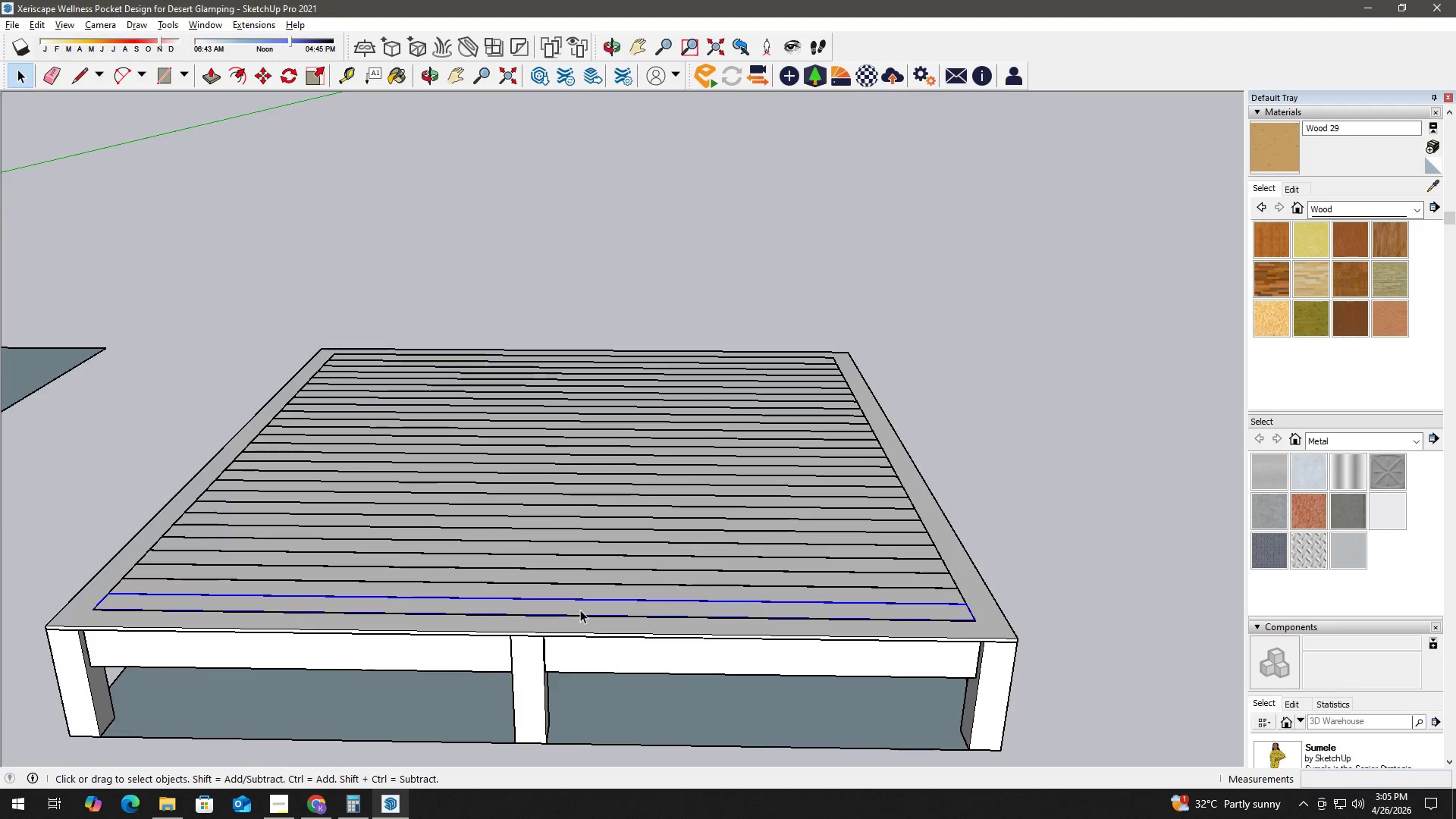 
double_click([582, 609])
 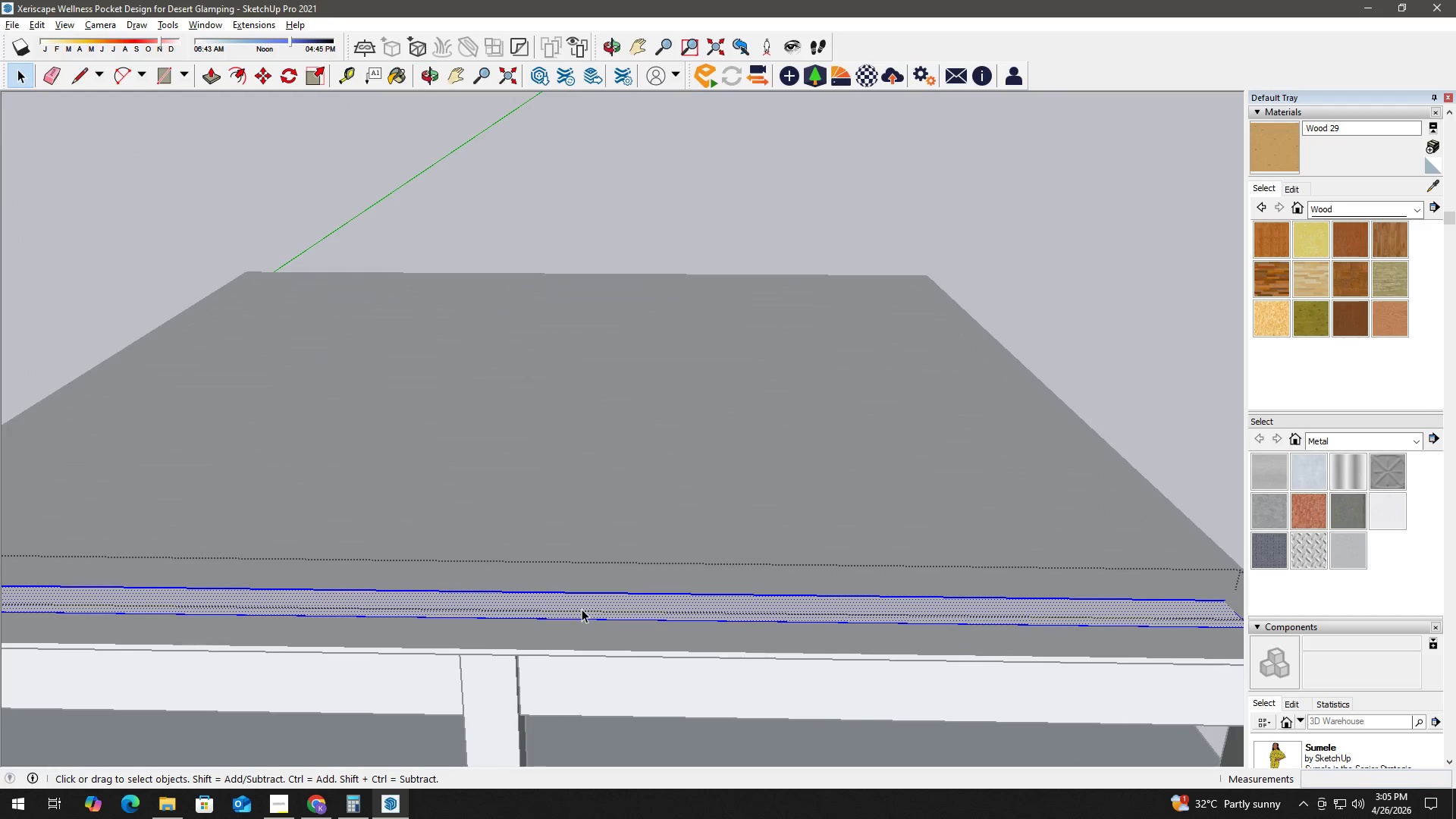 
scroll: coordinate [581, 610], scroll_direction: up, amount: 5.0
 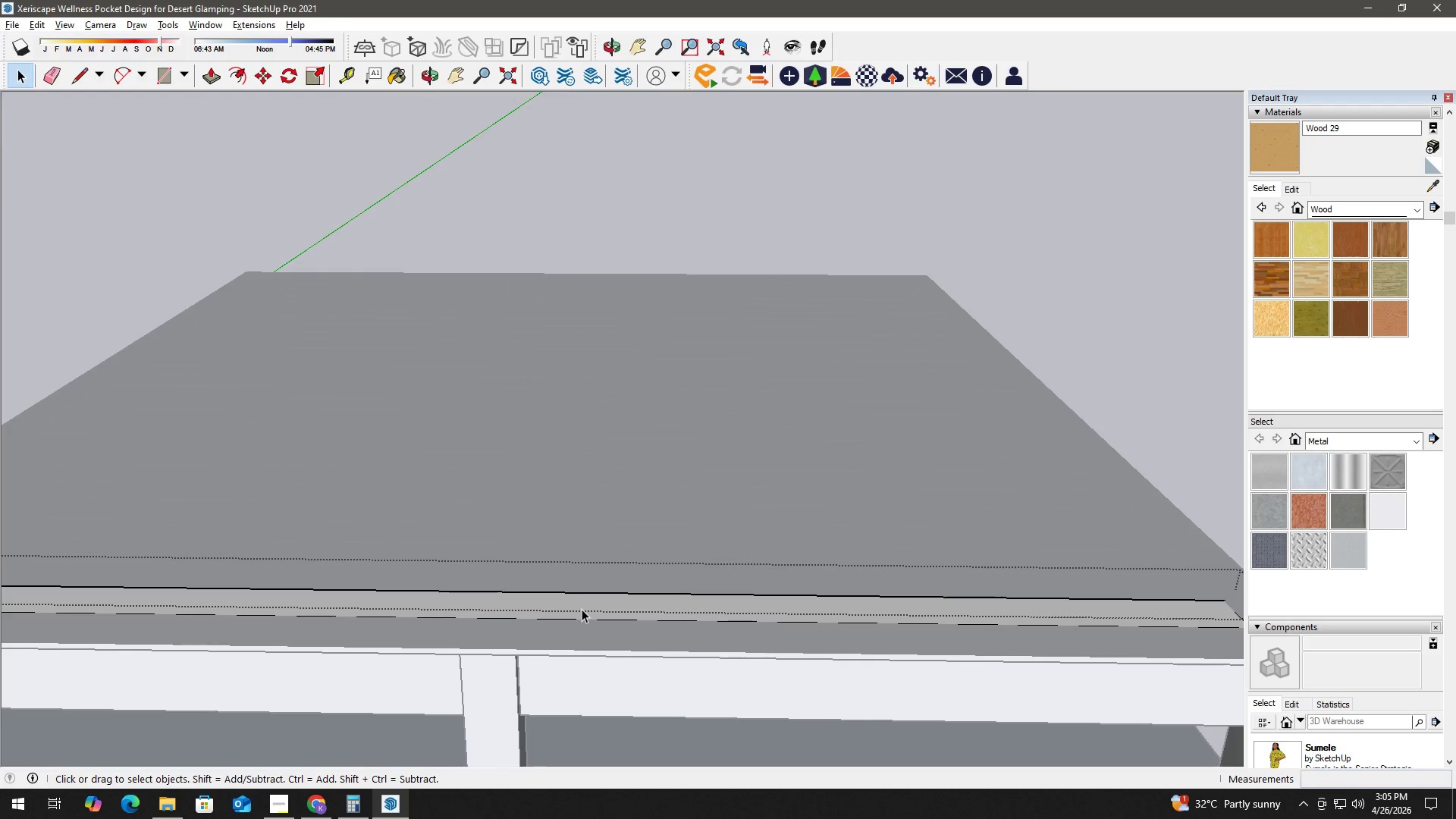 
triple_click([582, 609])
 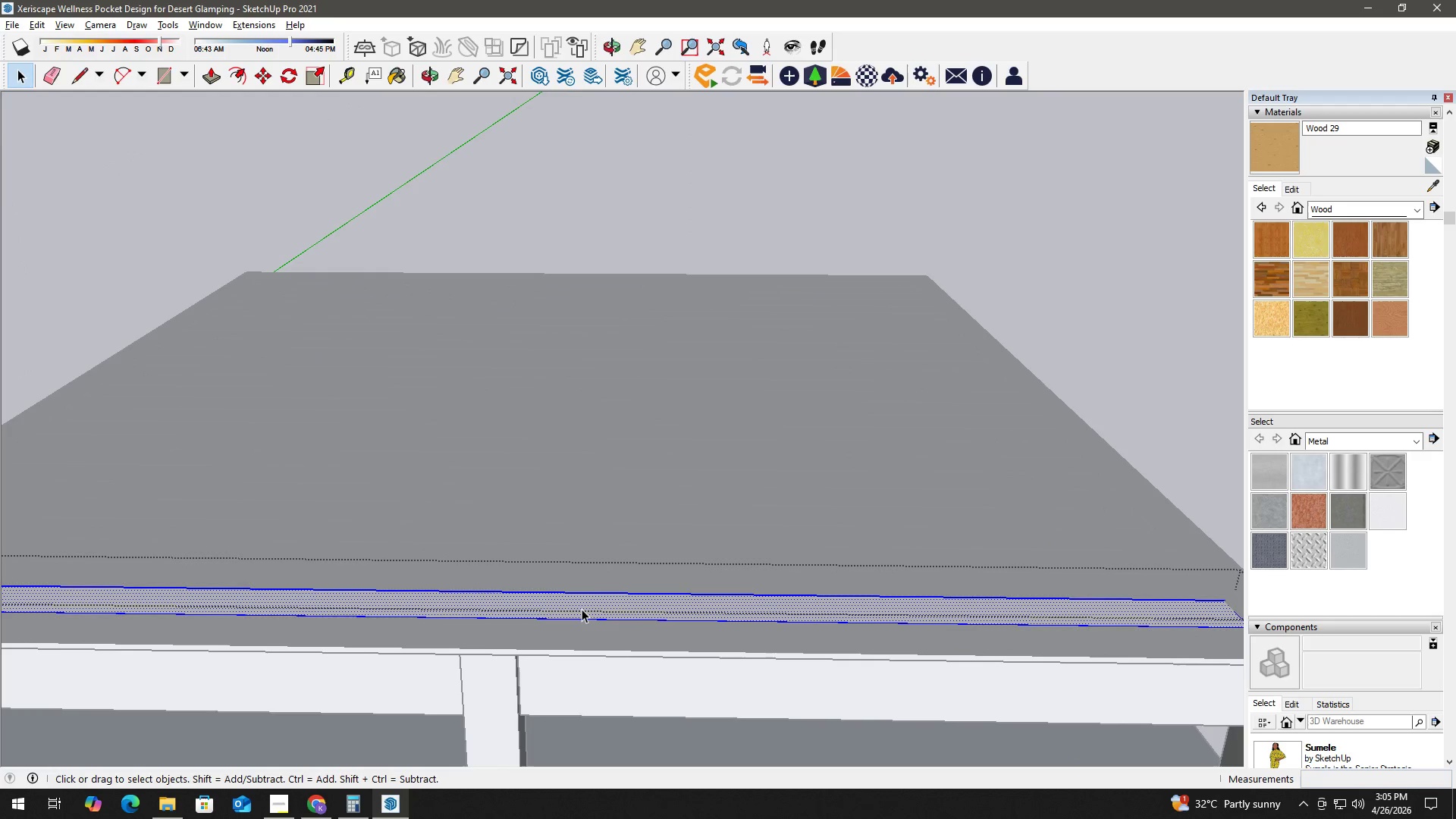 
triple_click([582, 609])
 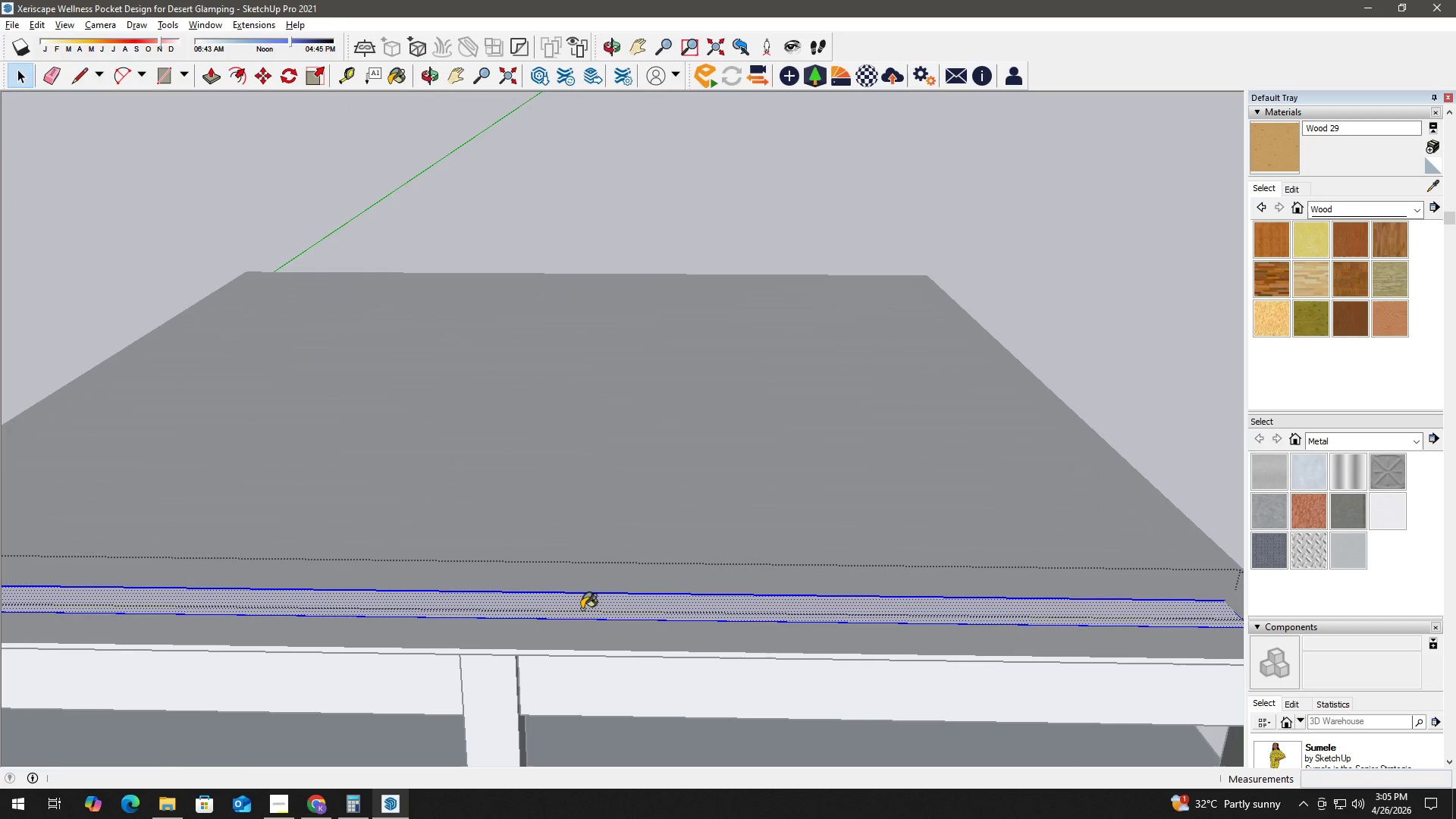 
key(B)
 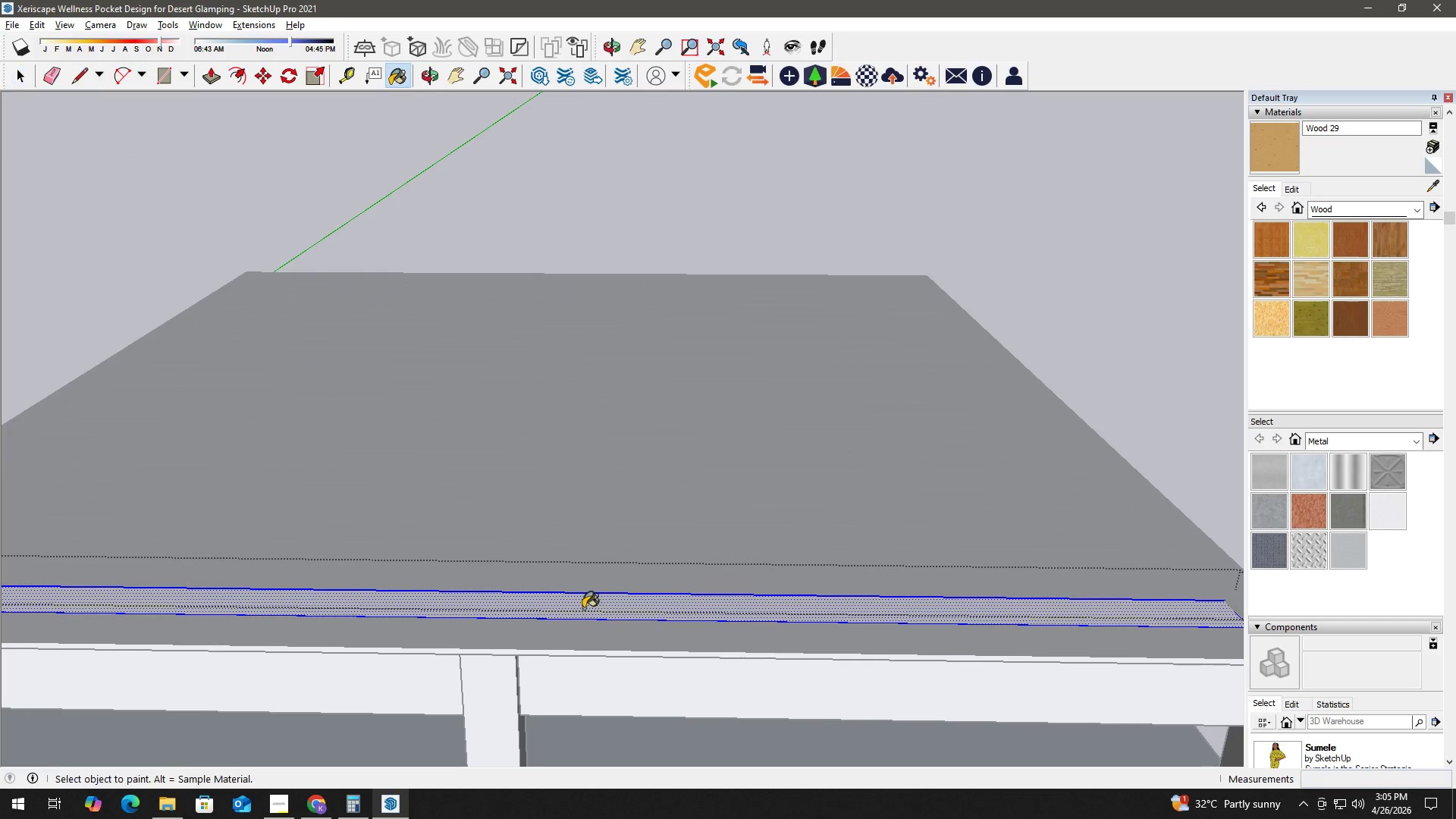 
triple_click([583, 608])
 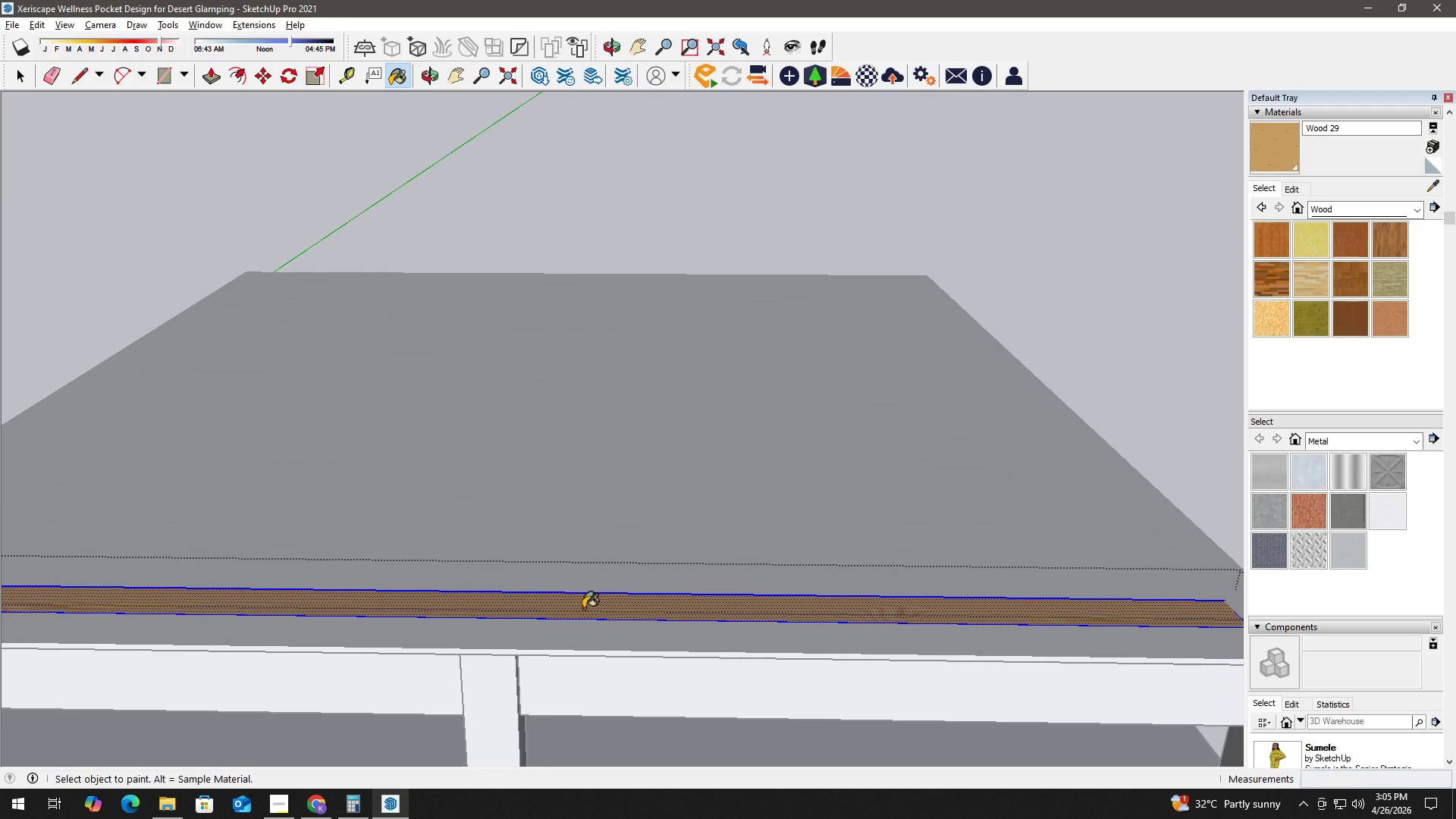 
key(Space)
 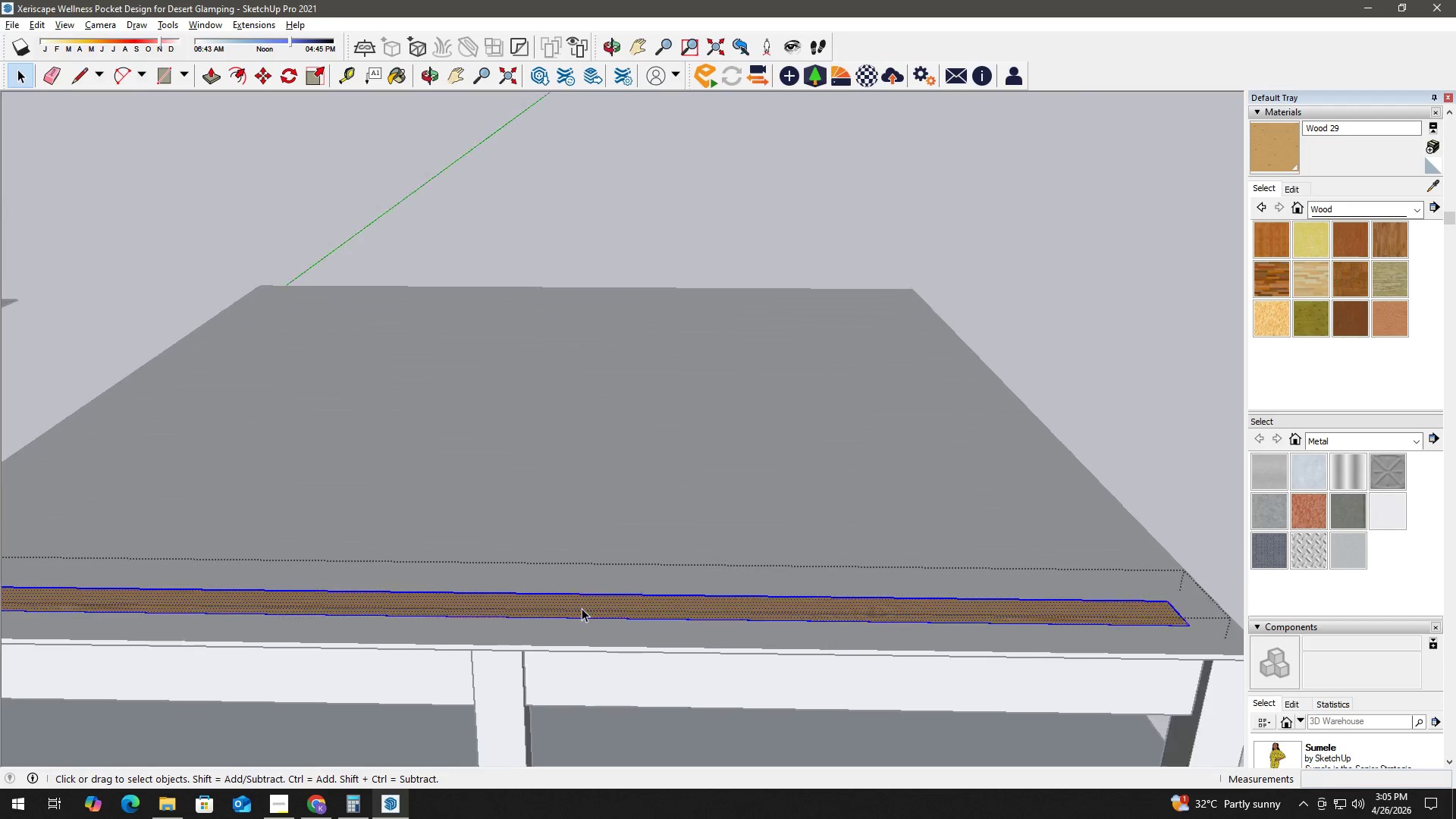 
scroll: coordinate [582, 608], scroll_direction: down, amount: 2.0
 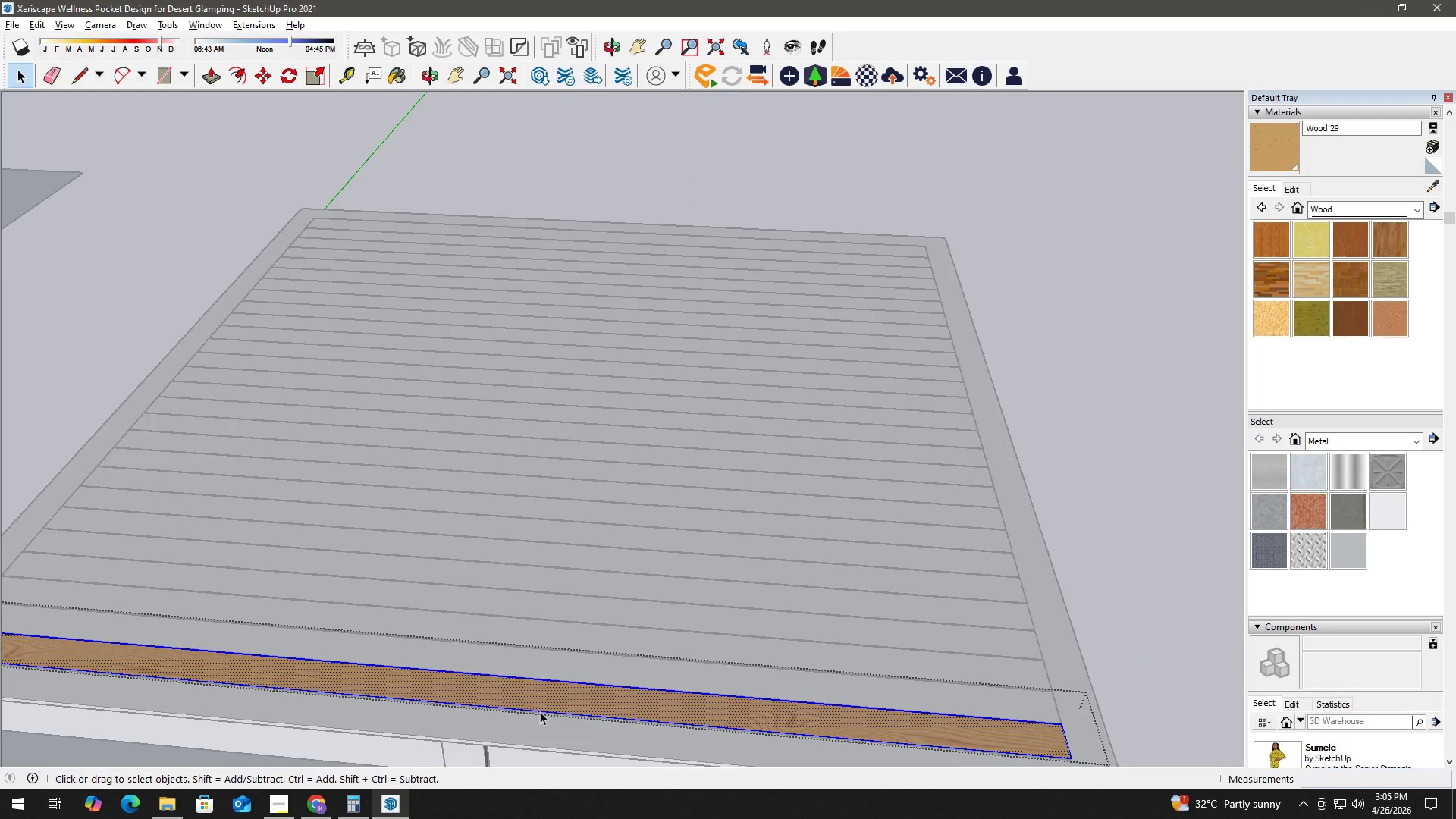 
key(Escape)
 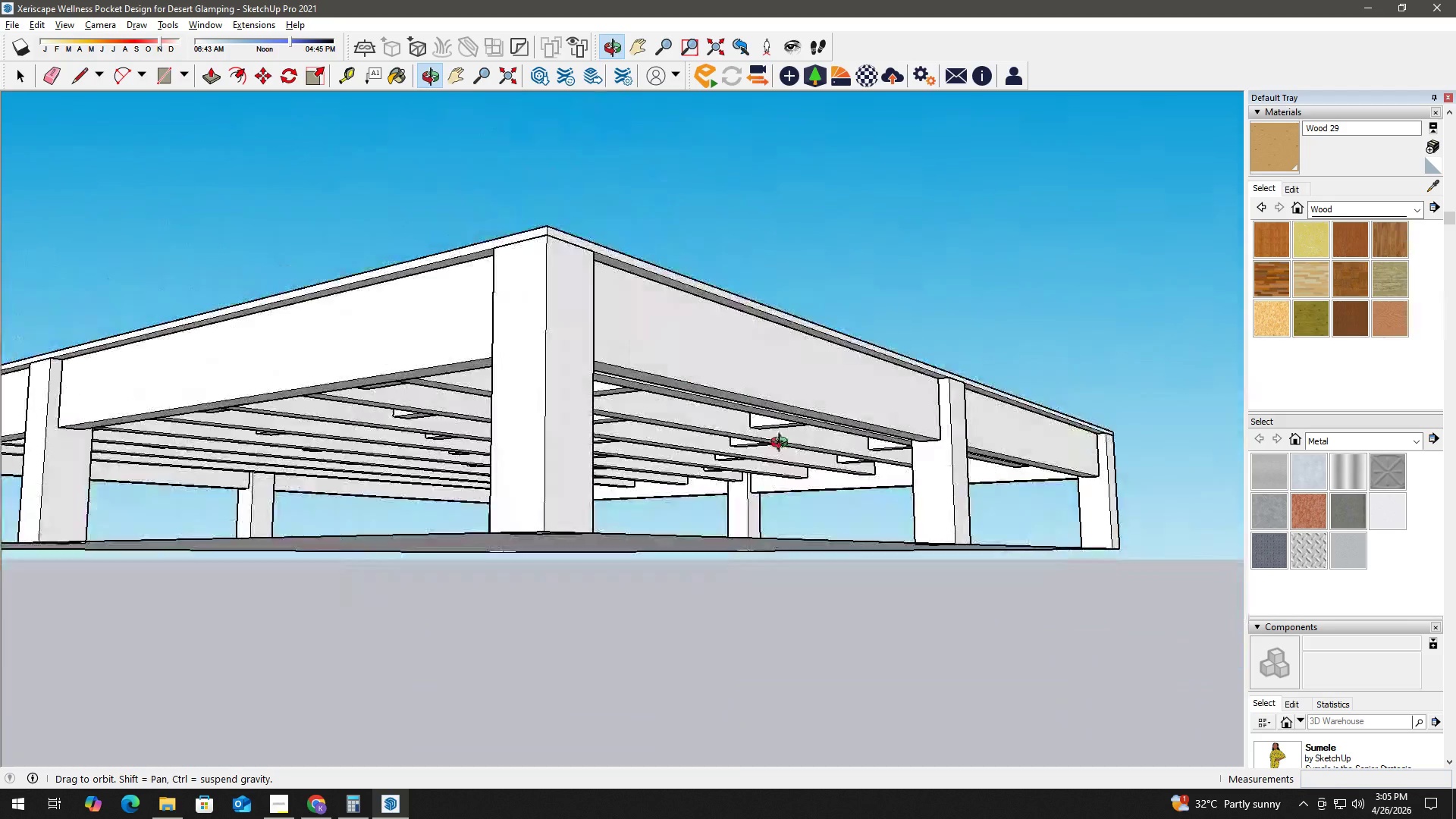 
scroll: coordinate [569, 557], scroll_direction: down, amount: 3.0
 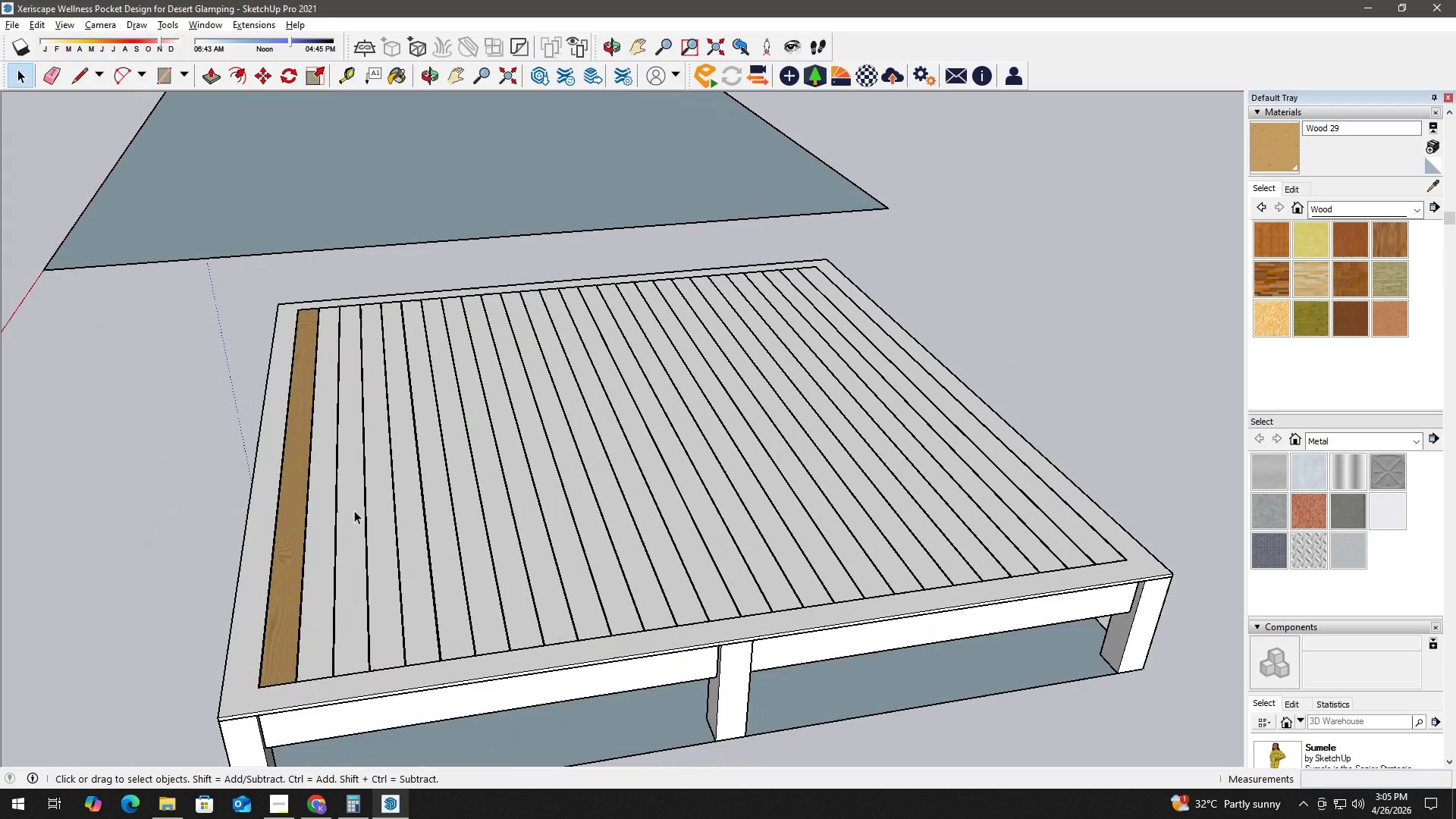 
hold_key(key=ControlLeft, duration=1.5)
left_click([323, 504])
 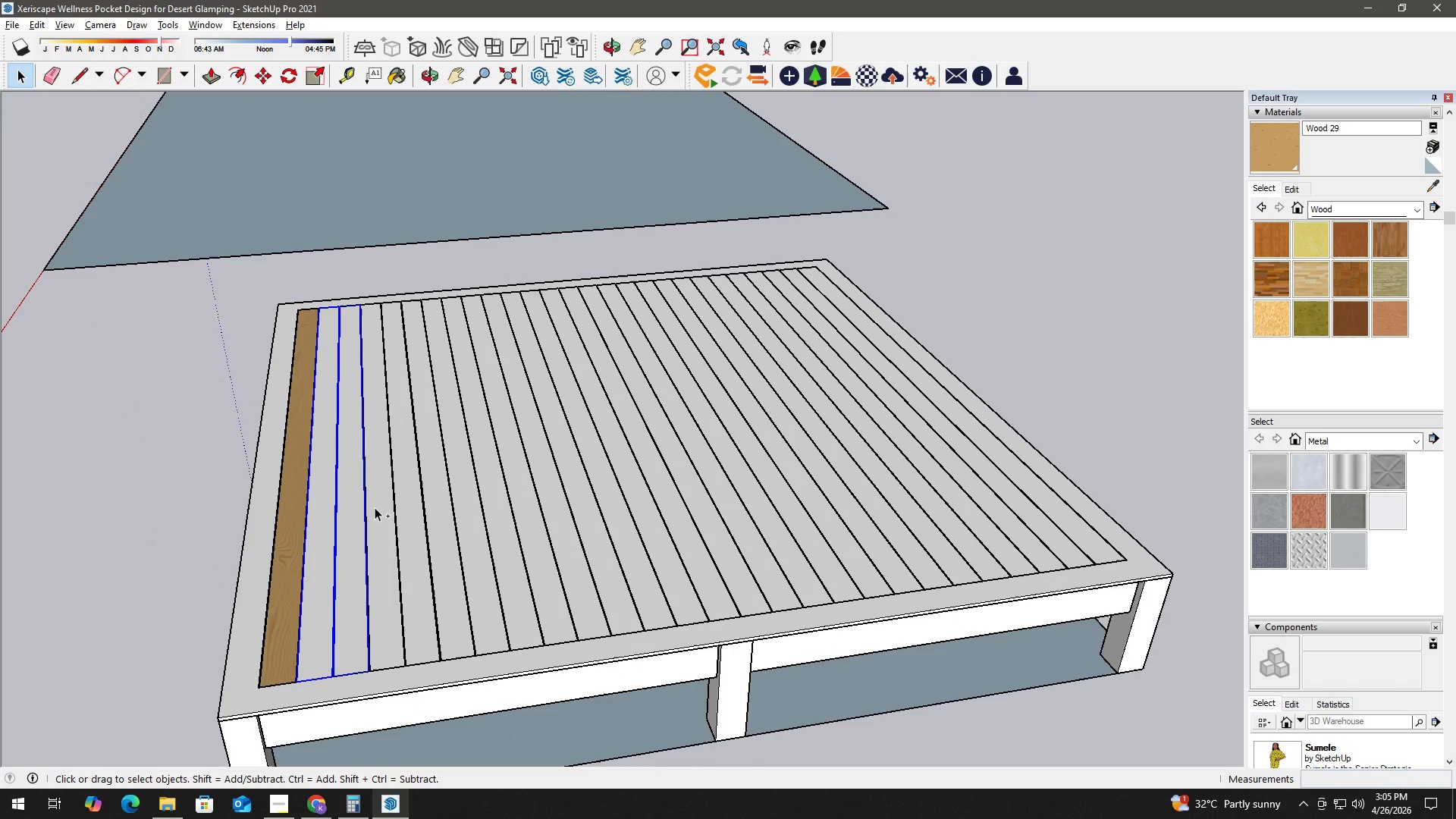 
triple_click([376, 507])
 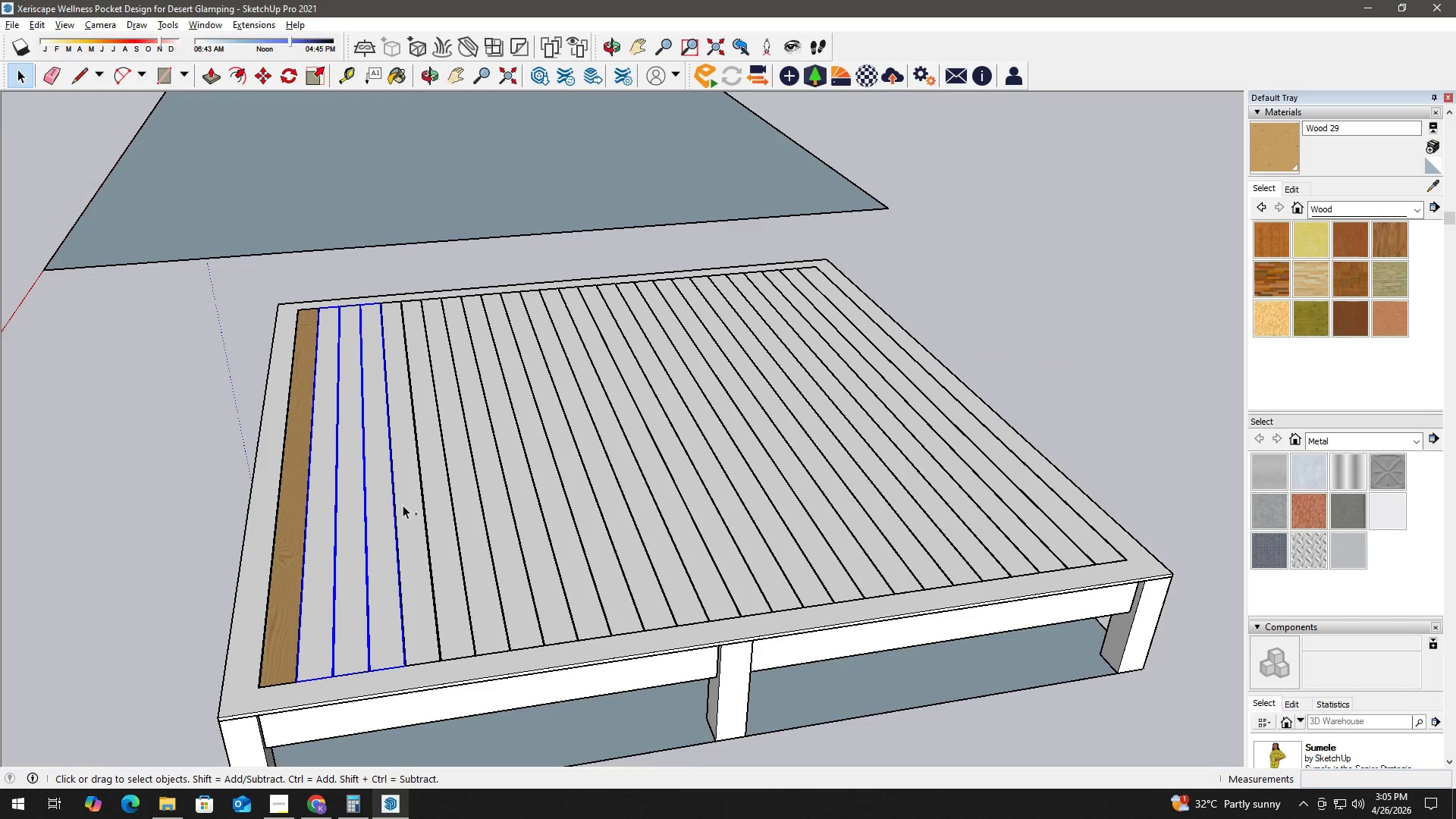 
triple_click([416, 504])
 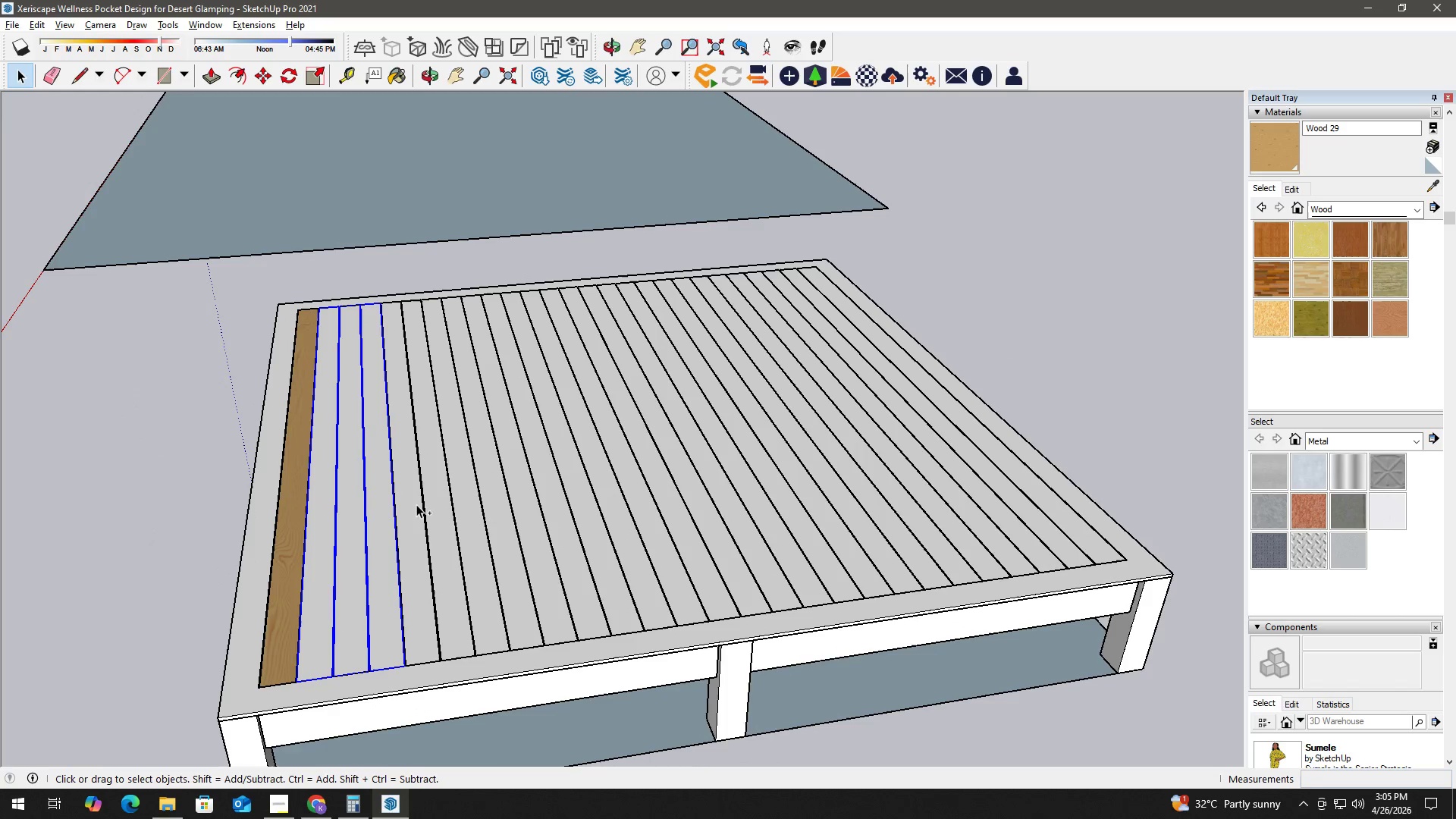 
hold_key(key=ControlLeft, duration=1.5)
triple_click([439, 503])
 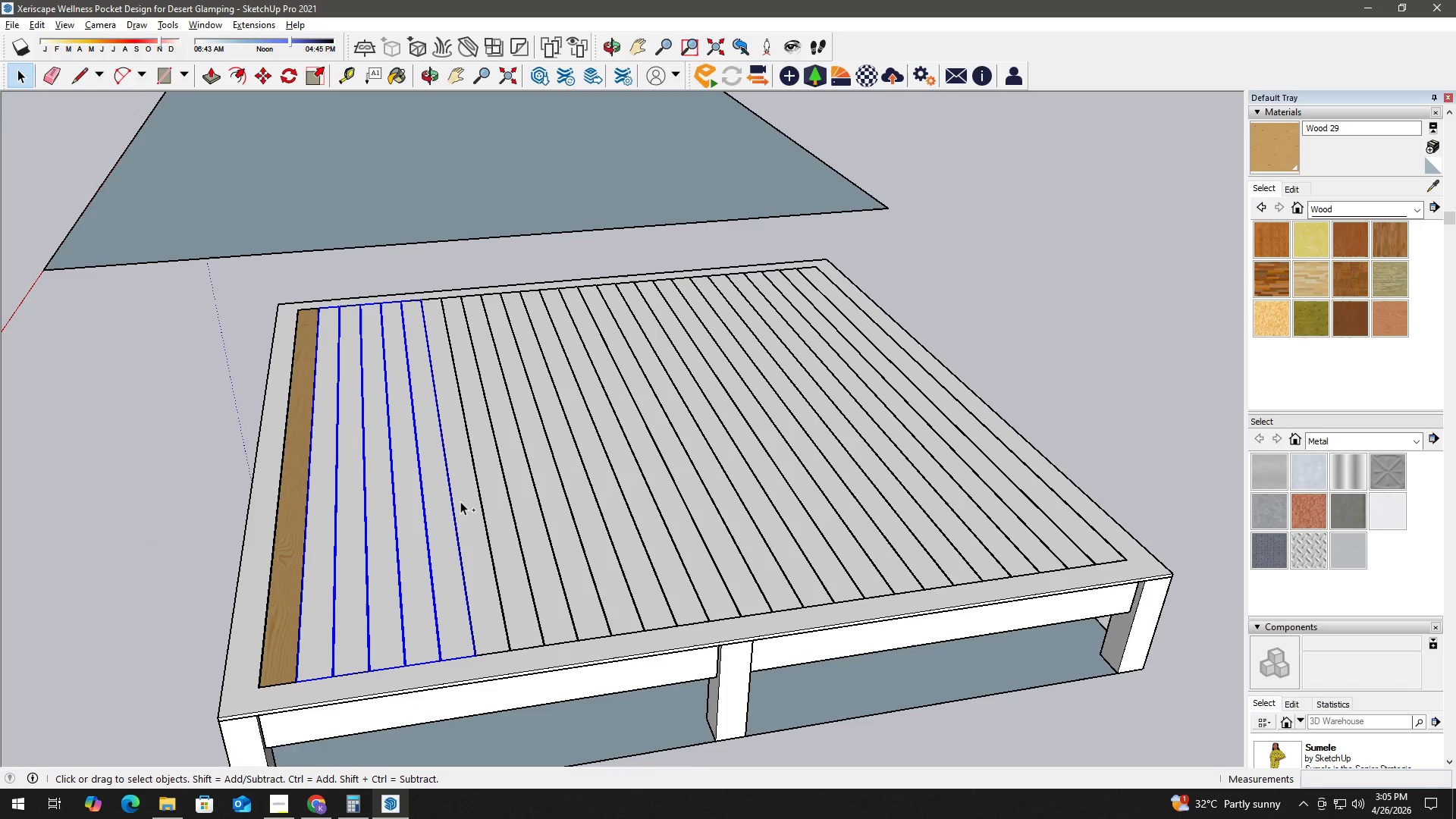 
triple_click([465, 500])
 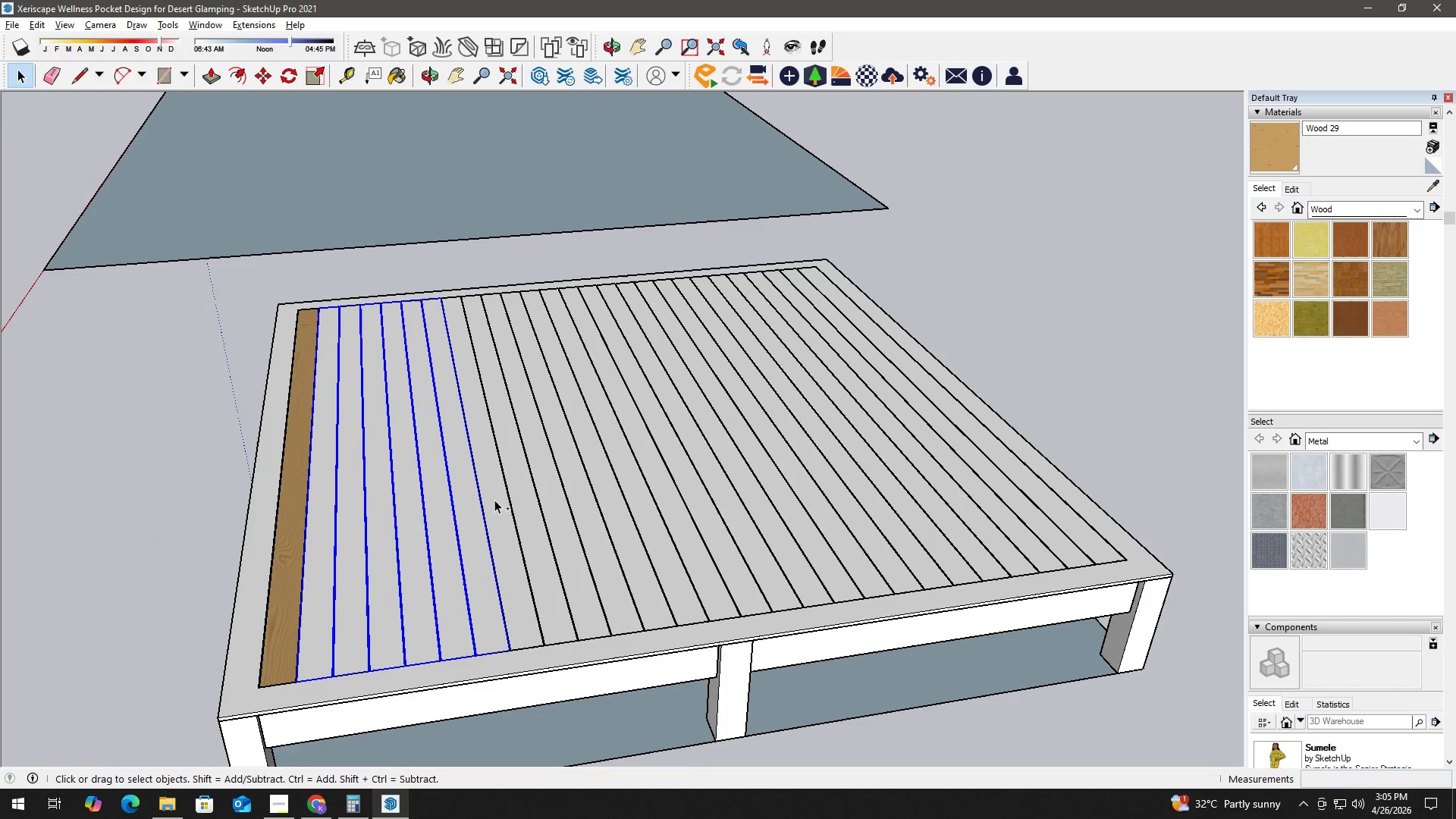 
triple_click([500, 499])
 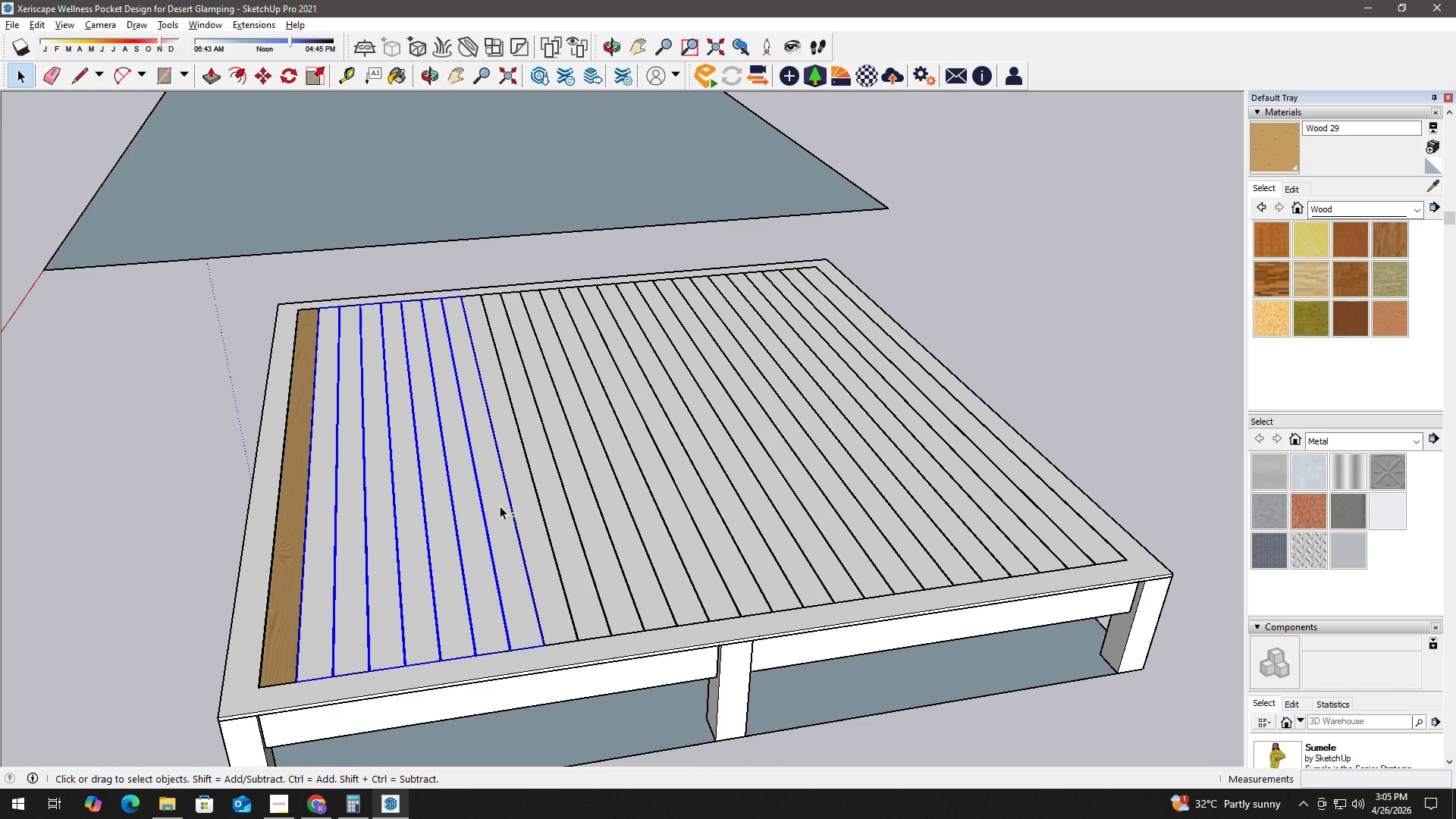 
hold_key(key=ControlLeft, duration=0.66)
left_click([530, 509])
 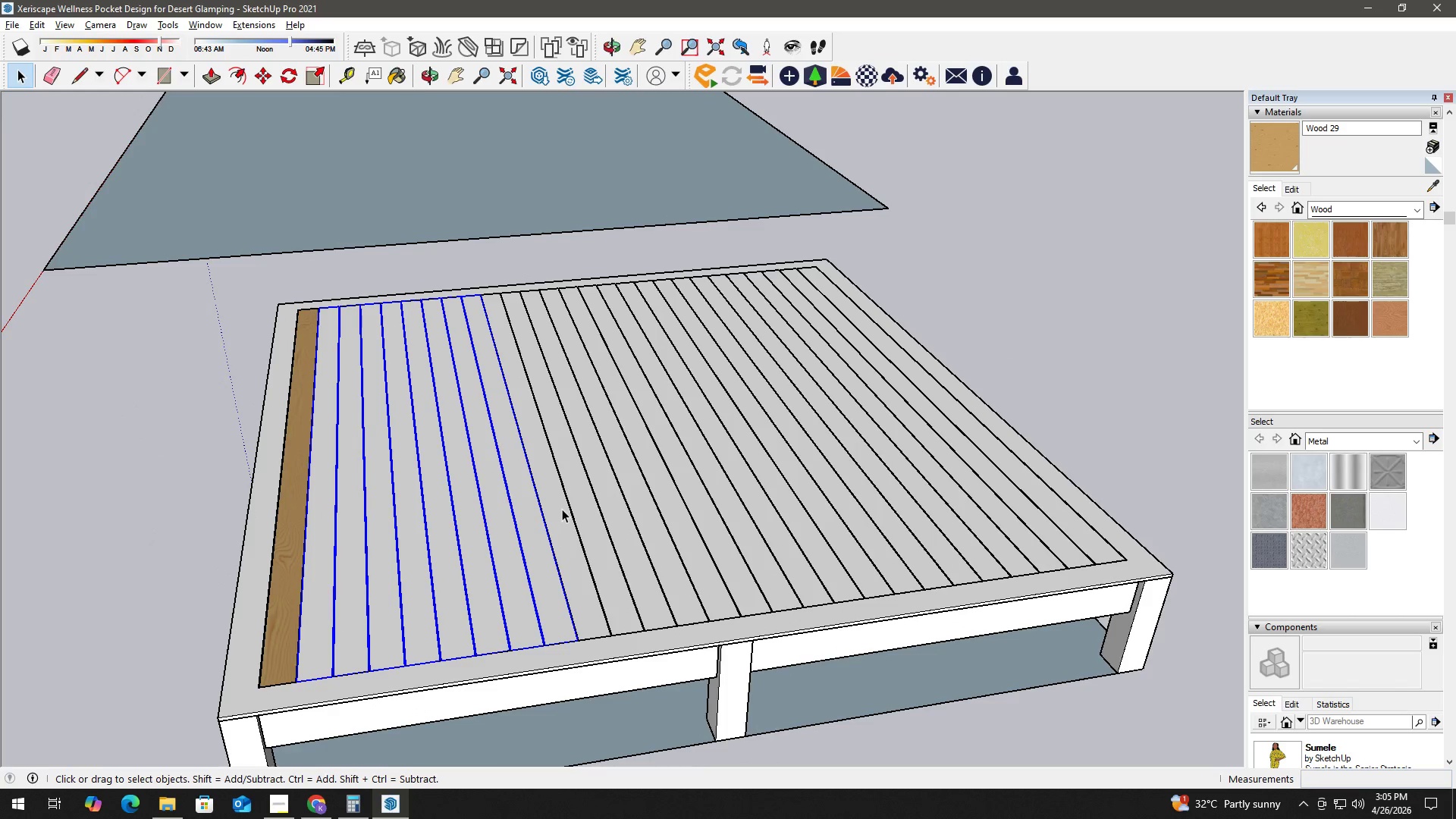 
left_click([562, 509])
 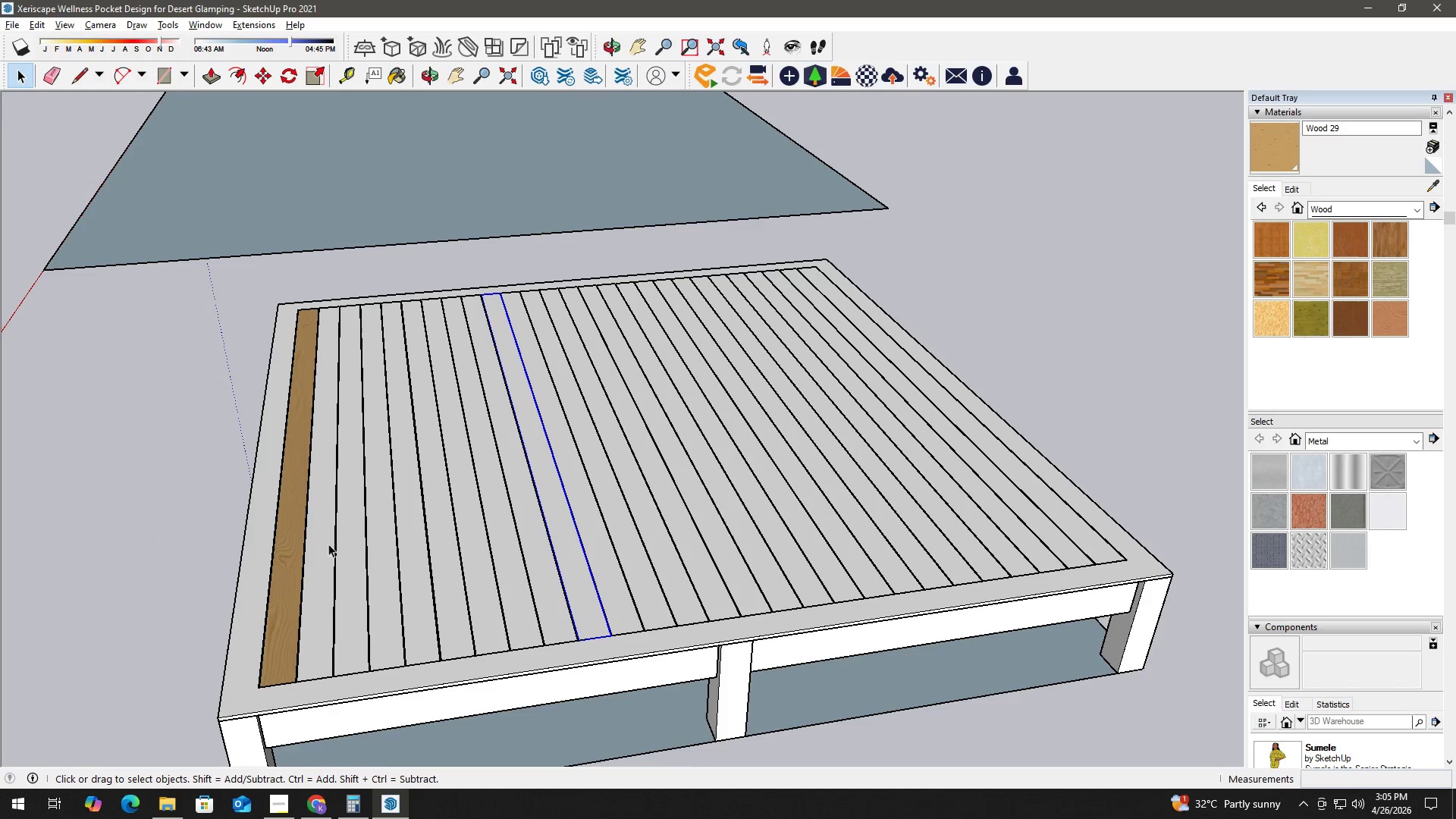 
left_click([299, 548])
 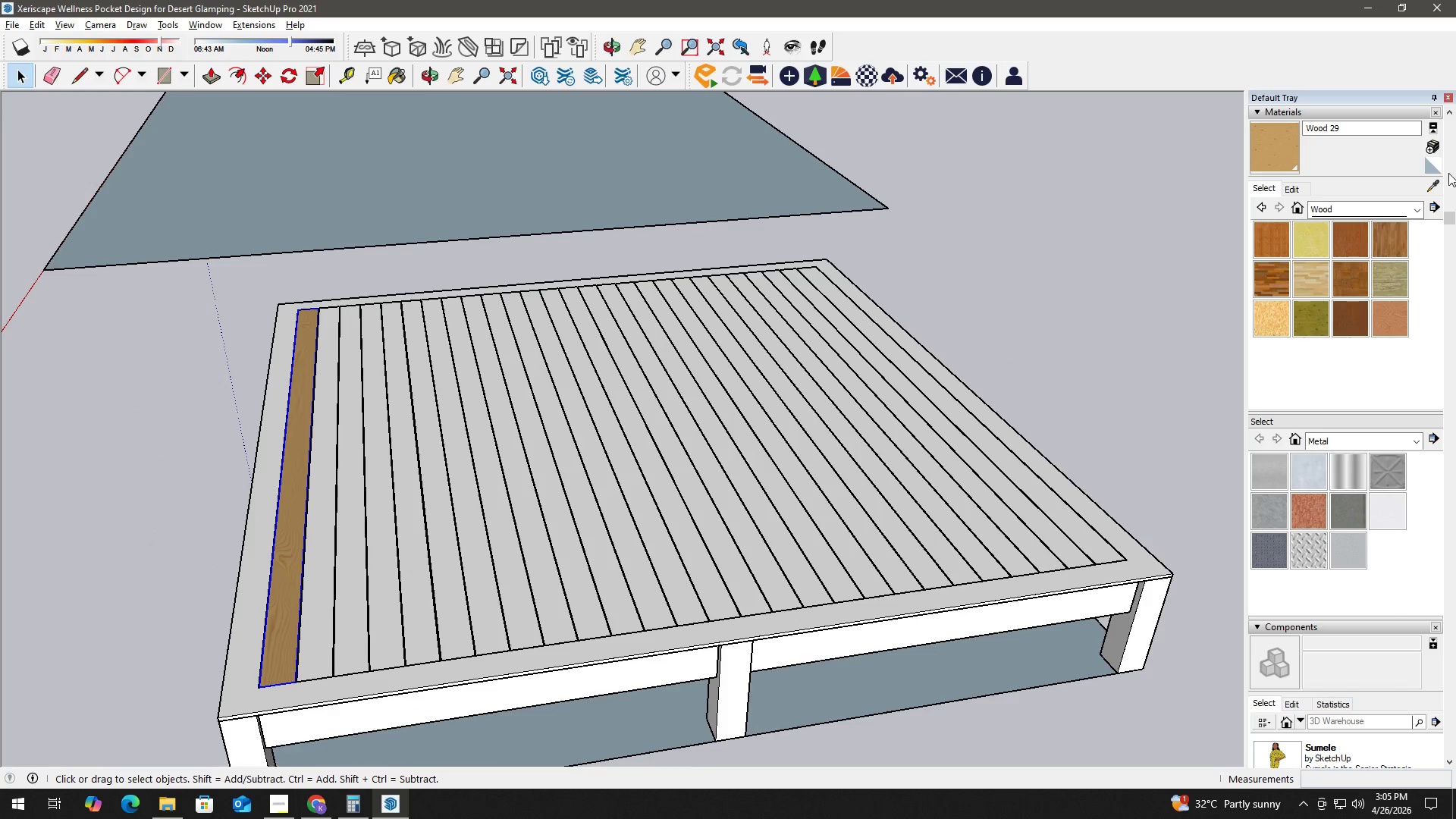 
scroll: coordinate [1444, 278], scroll_direction: up, amount: 5.0
 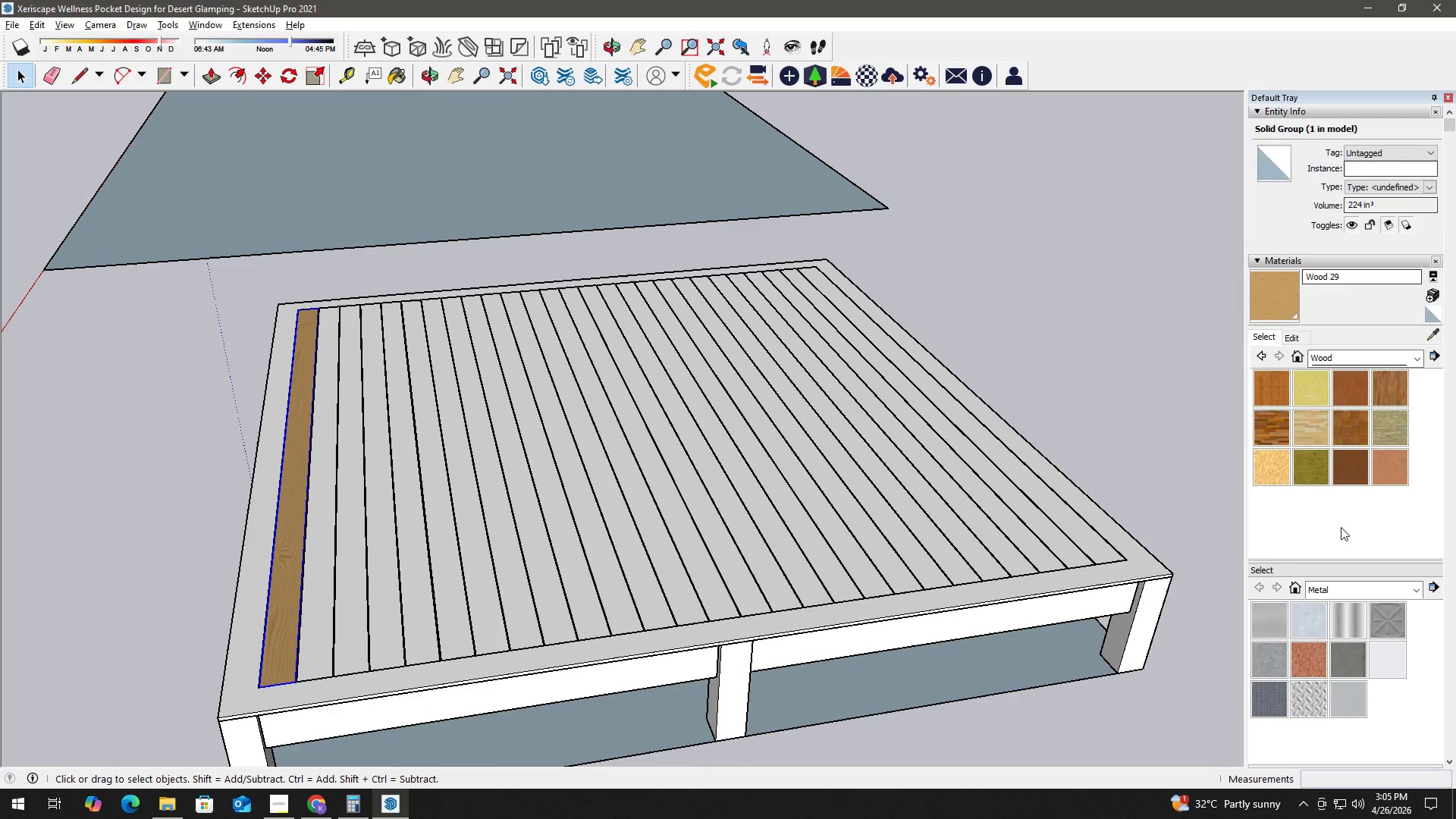 
scroll: coordinate [1442, 531], scroll_direction: down, amount: 12.0
 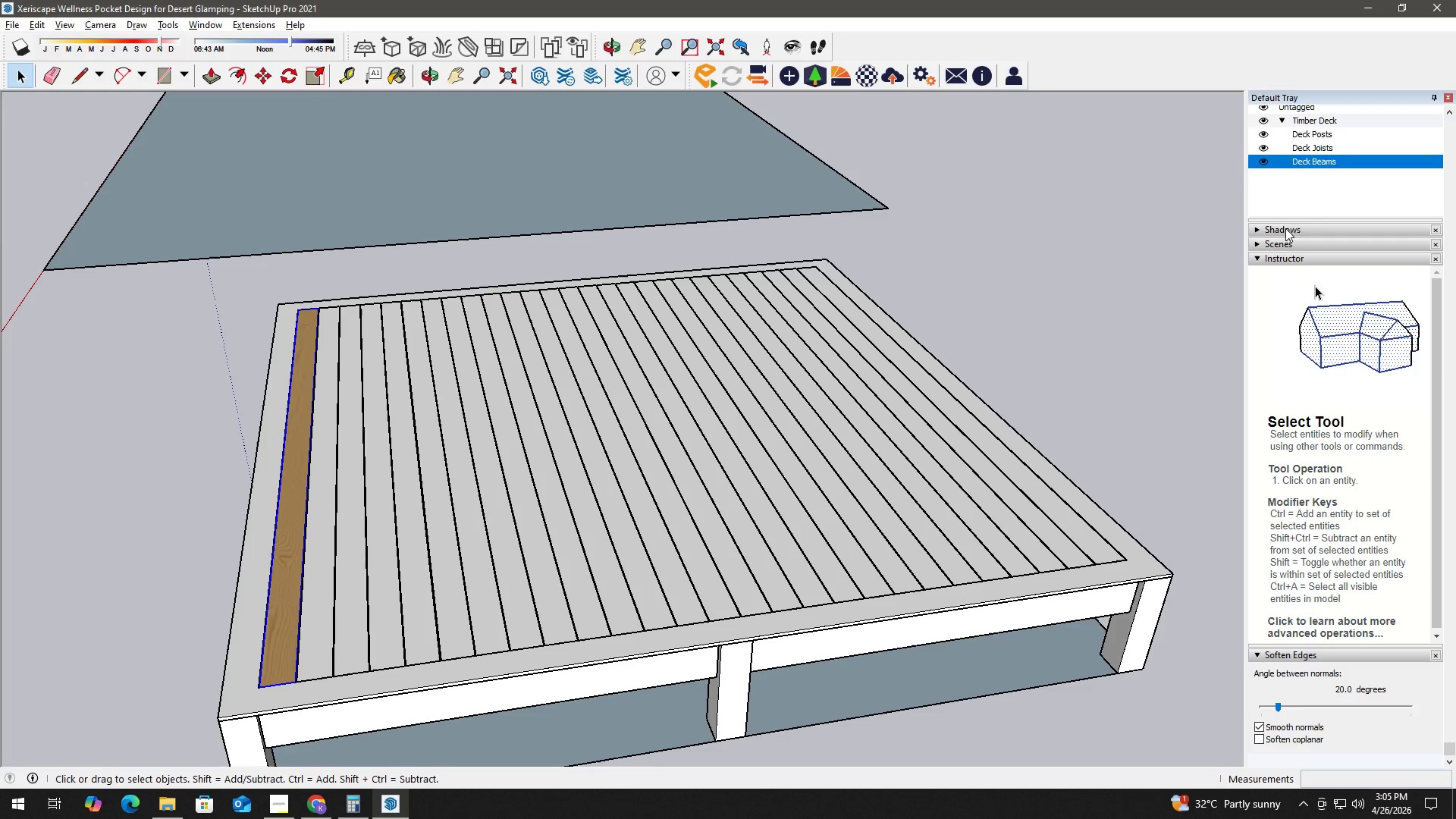 
scroll: coordinate [1429, 368], scroll_direction: up, amount: 1.0
 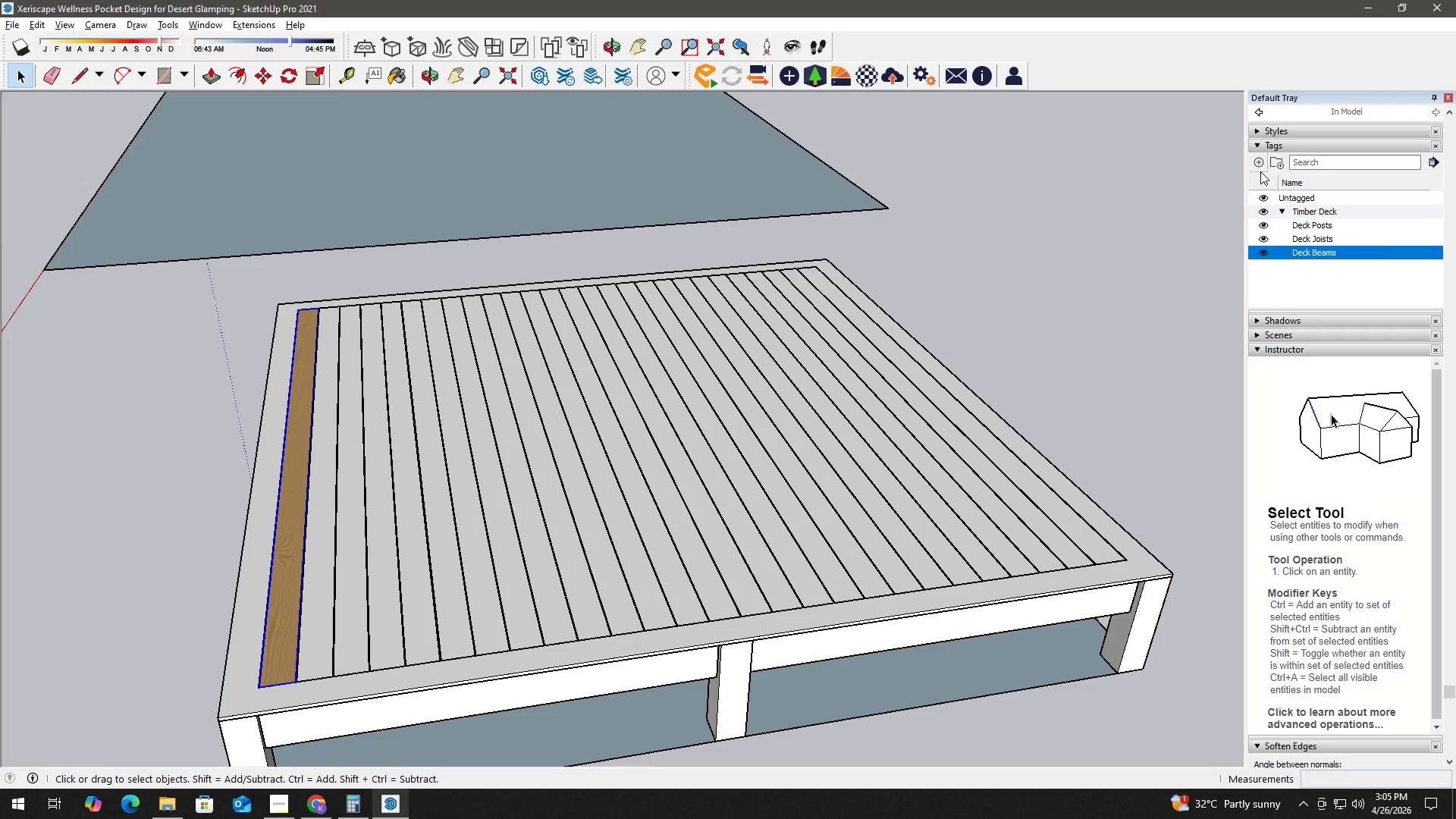 
left_click([1260, 164])
 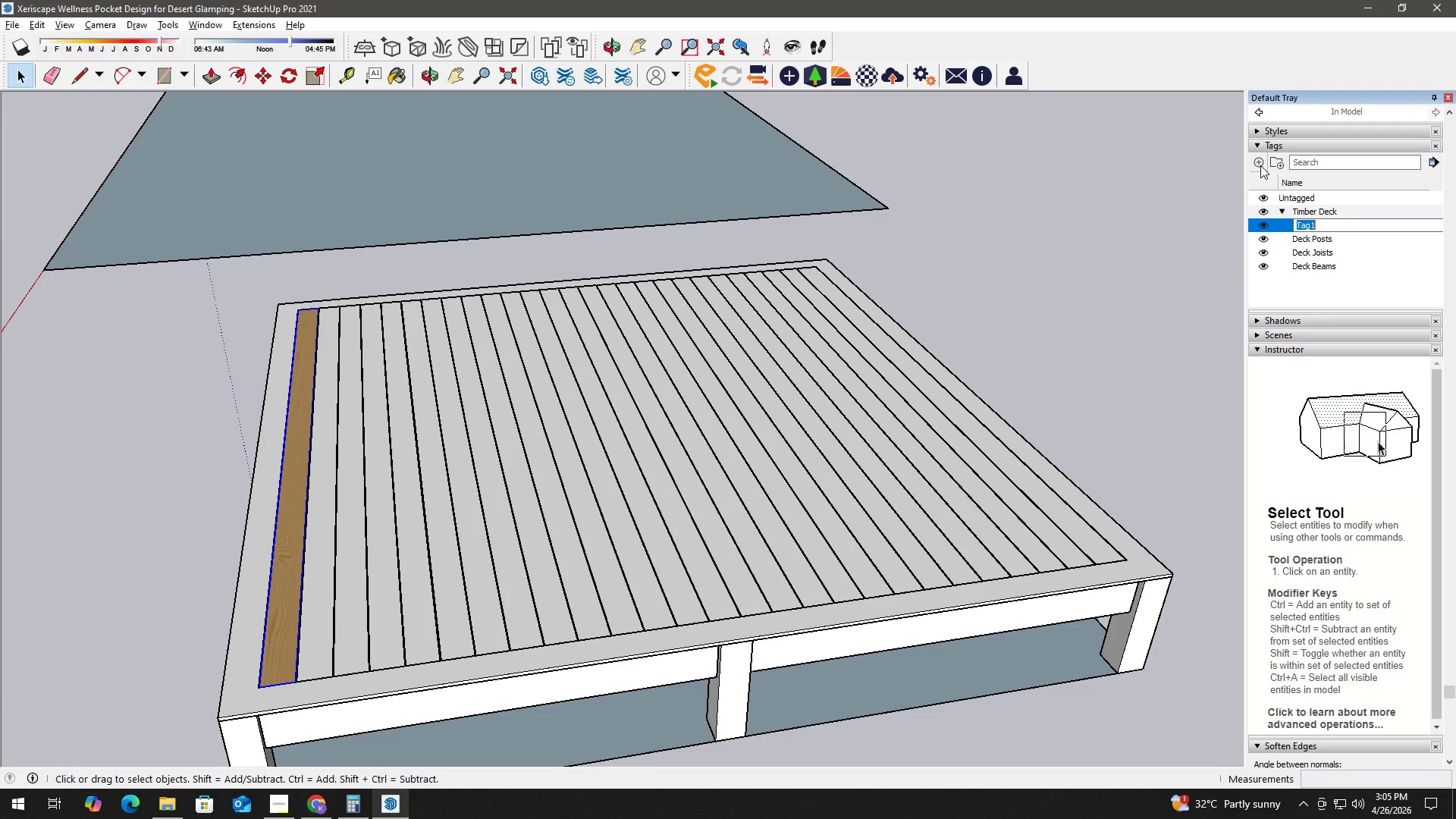 
type(Wood Planks)
 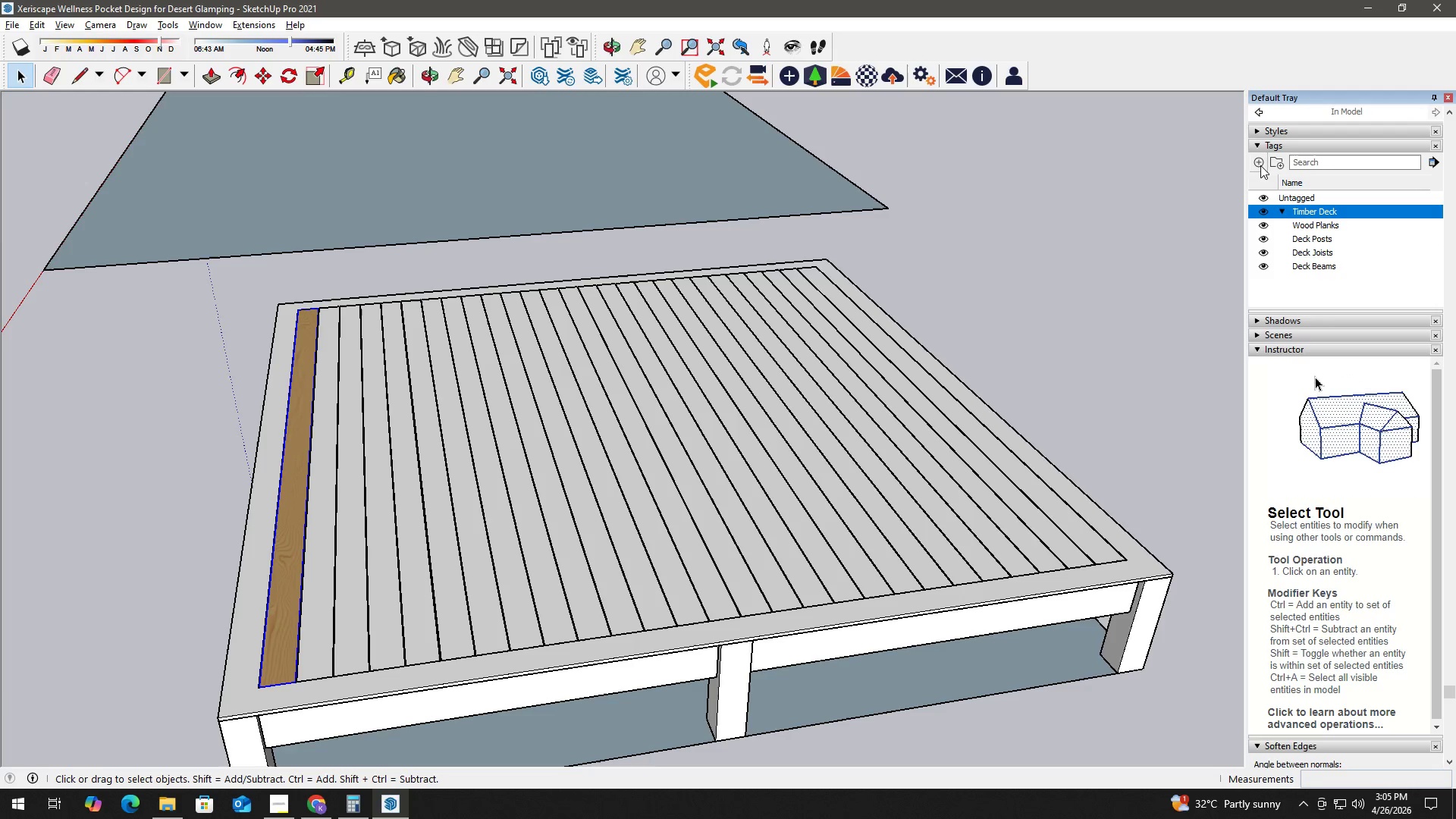 
 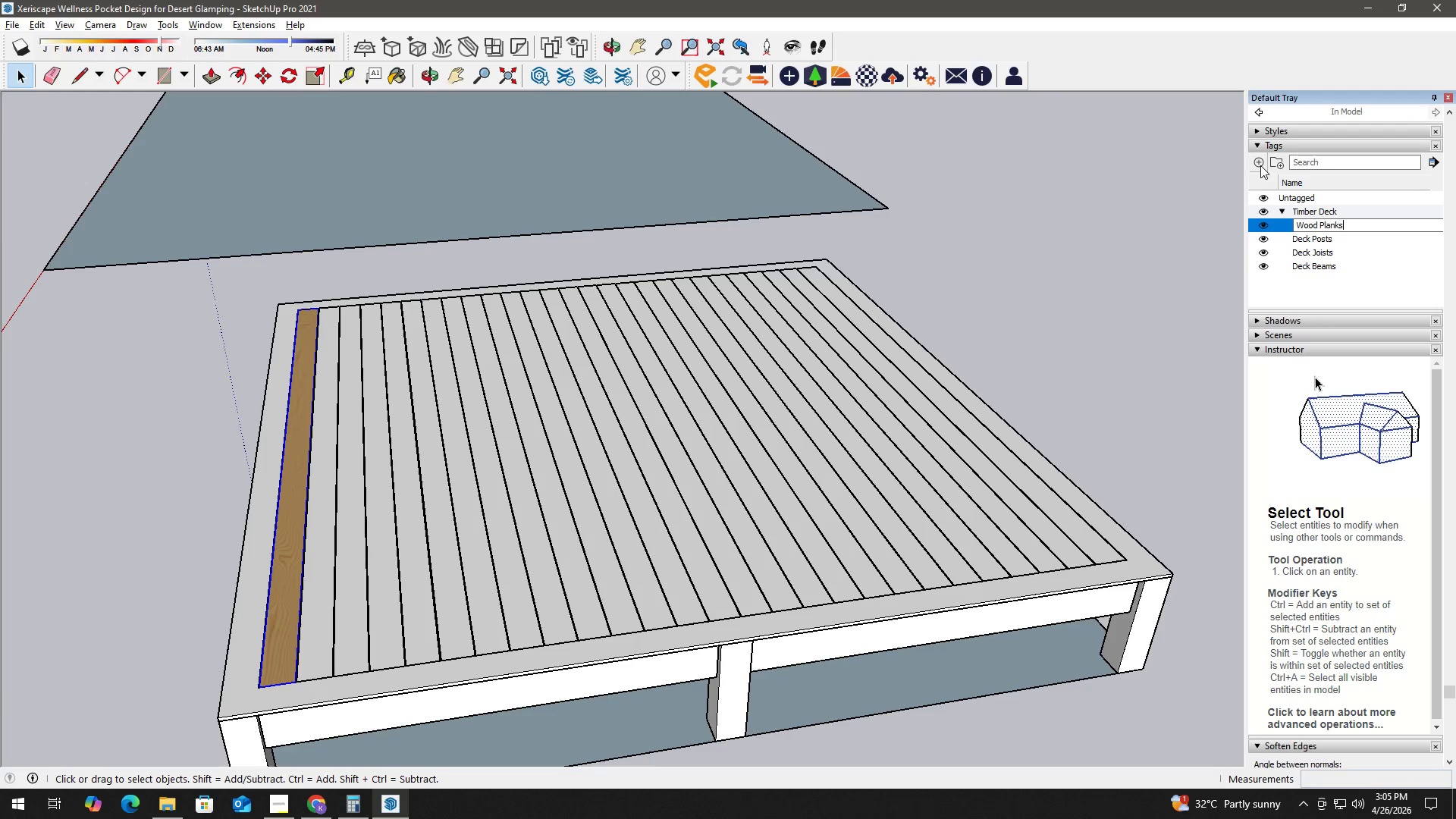 
key(Enter)
 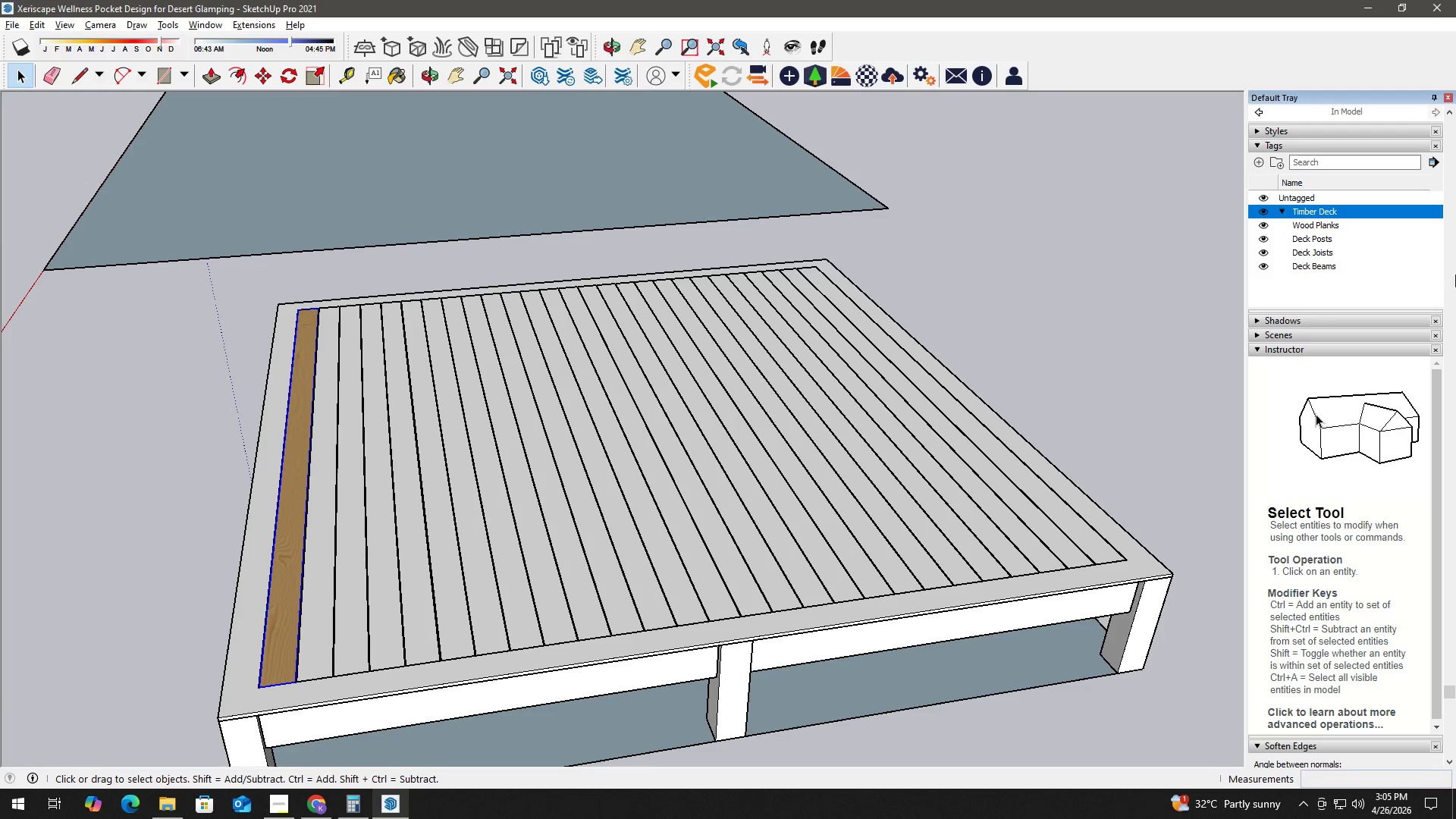 
left_click([1410, 152])
 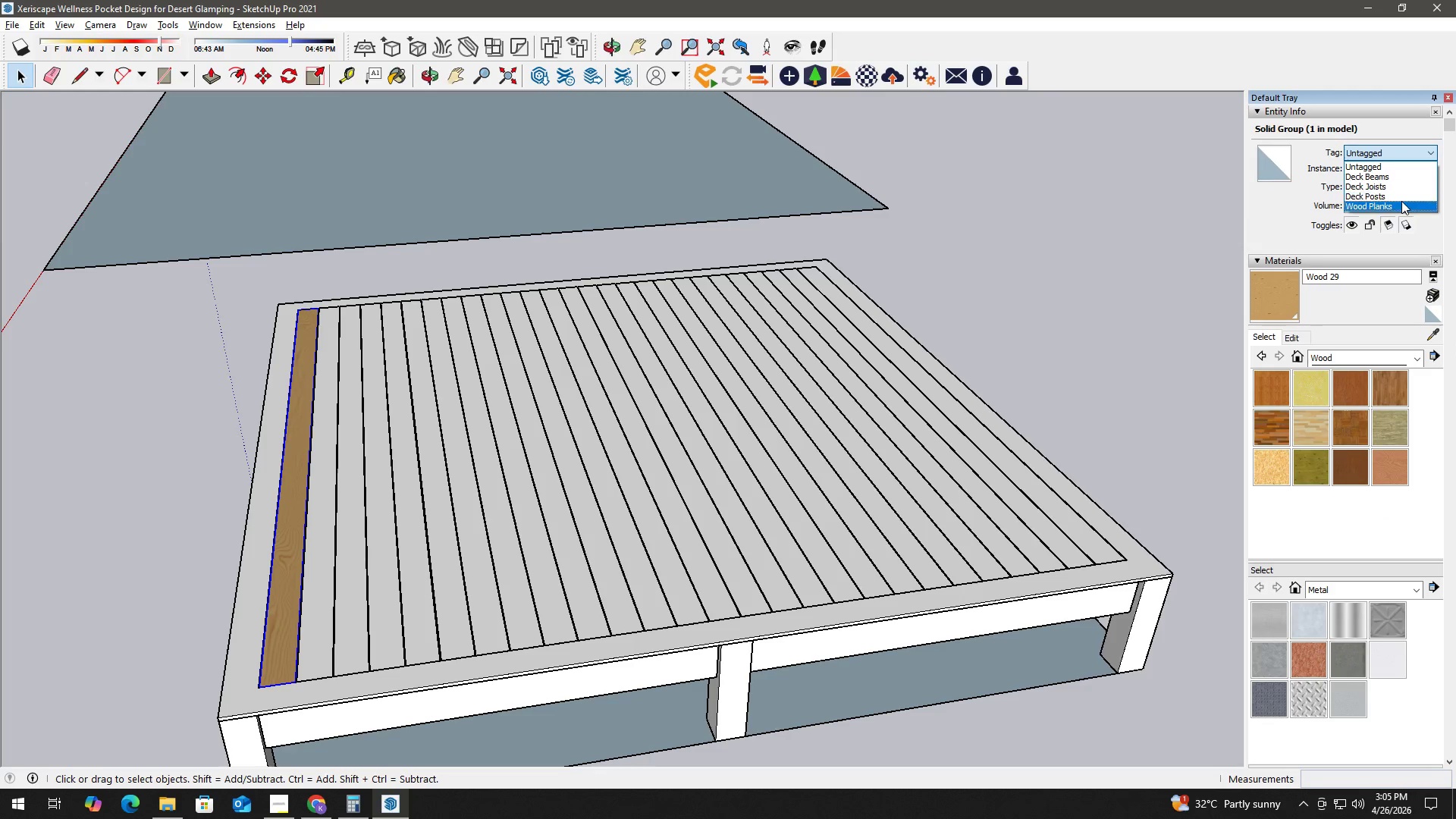 
scroll: coordinate [1421, 186], scroll_direction: up, amount: 12.0
 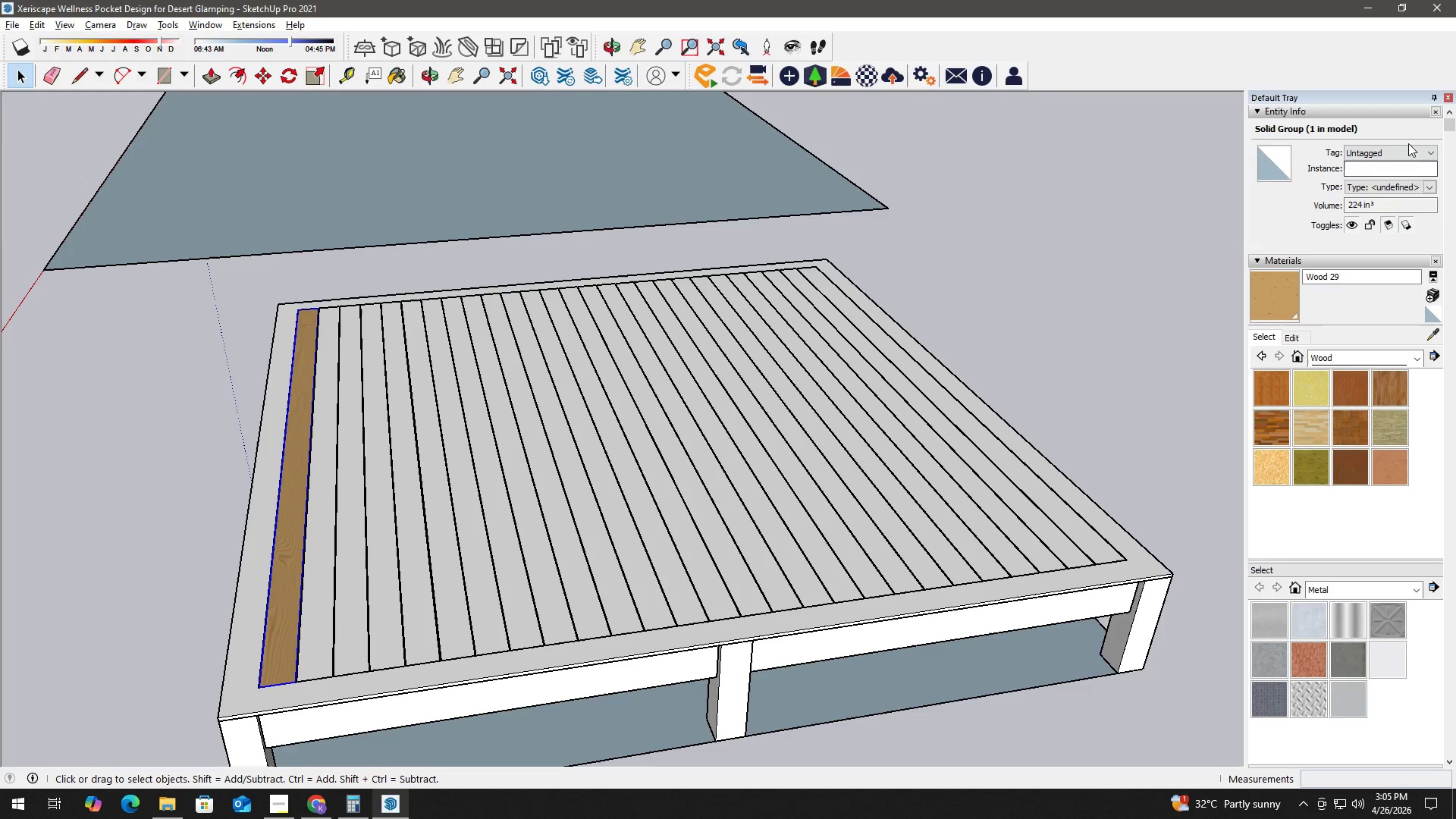 
left_click([1401, 201])
 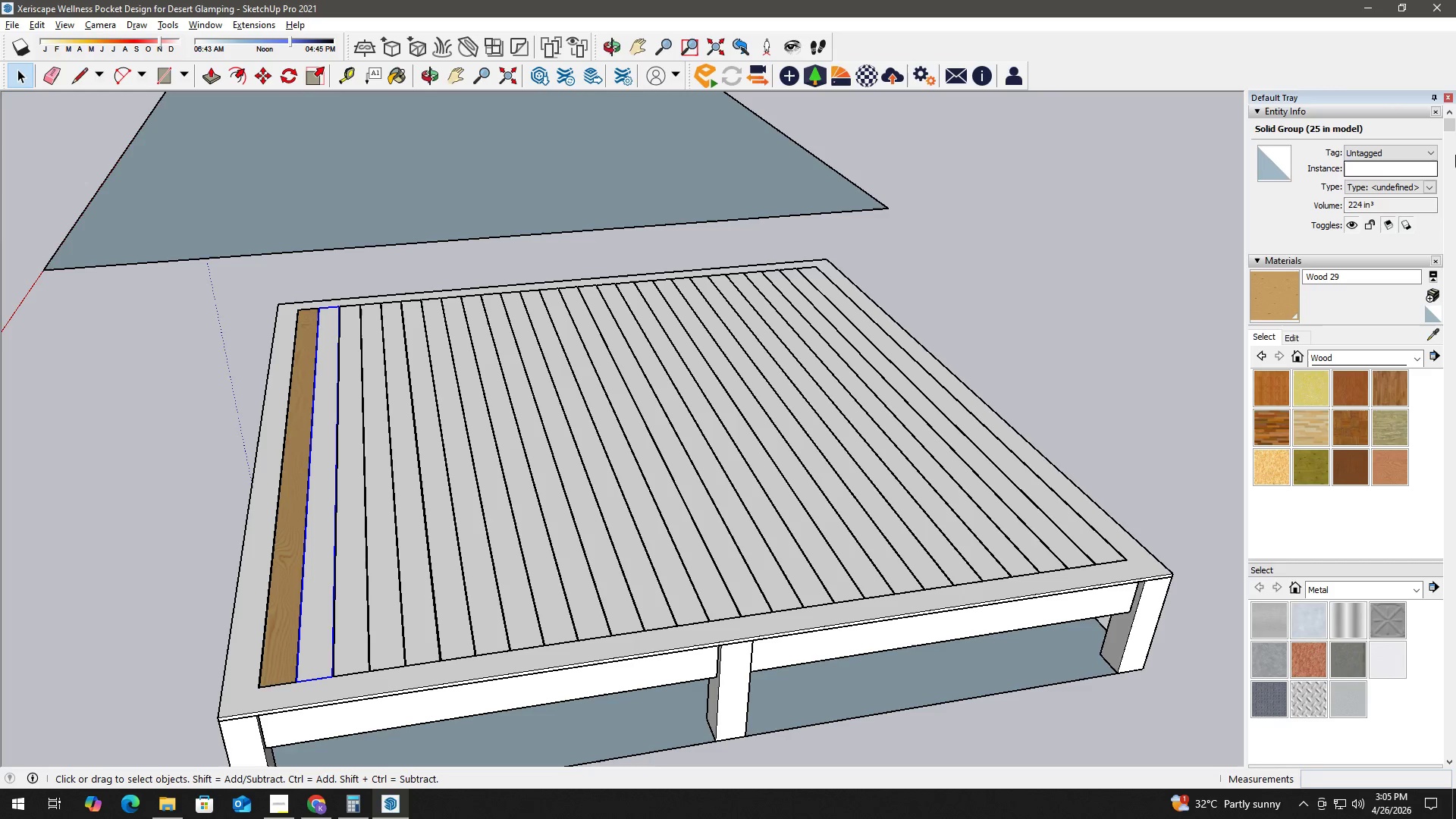 
left_click([1398, 151])
 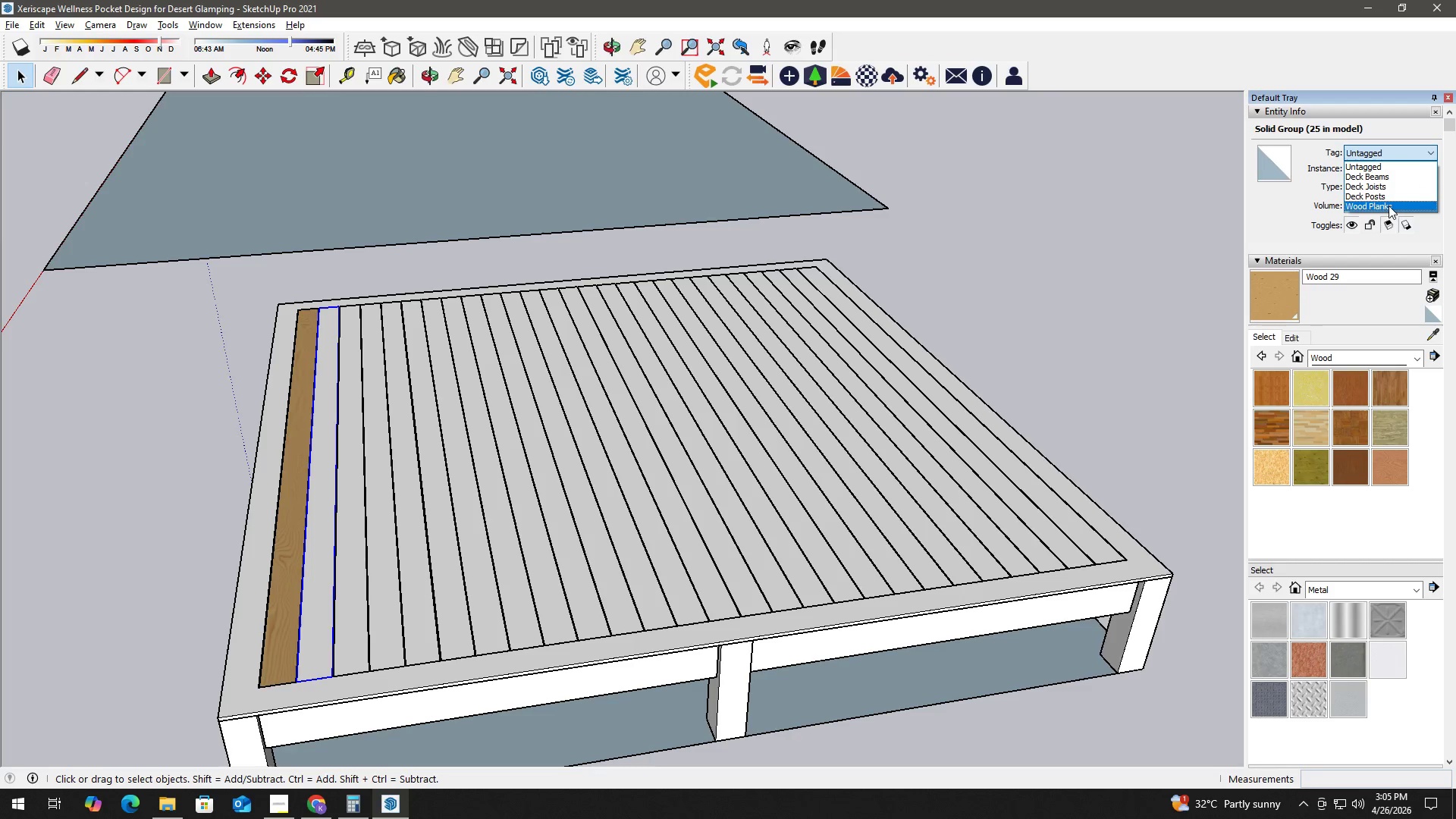 
left_click([1389, 206])
 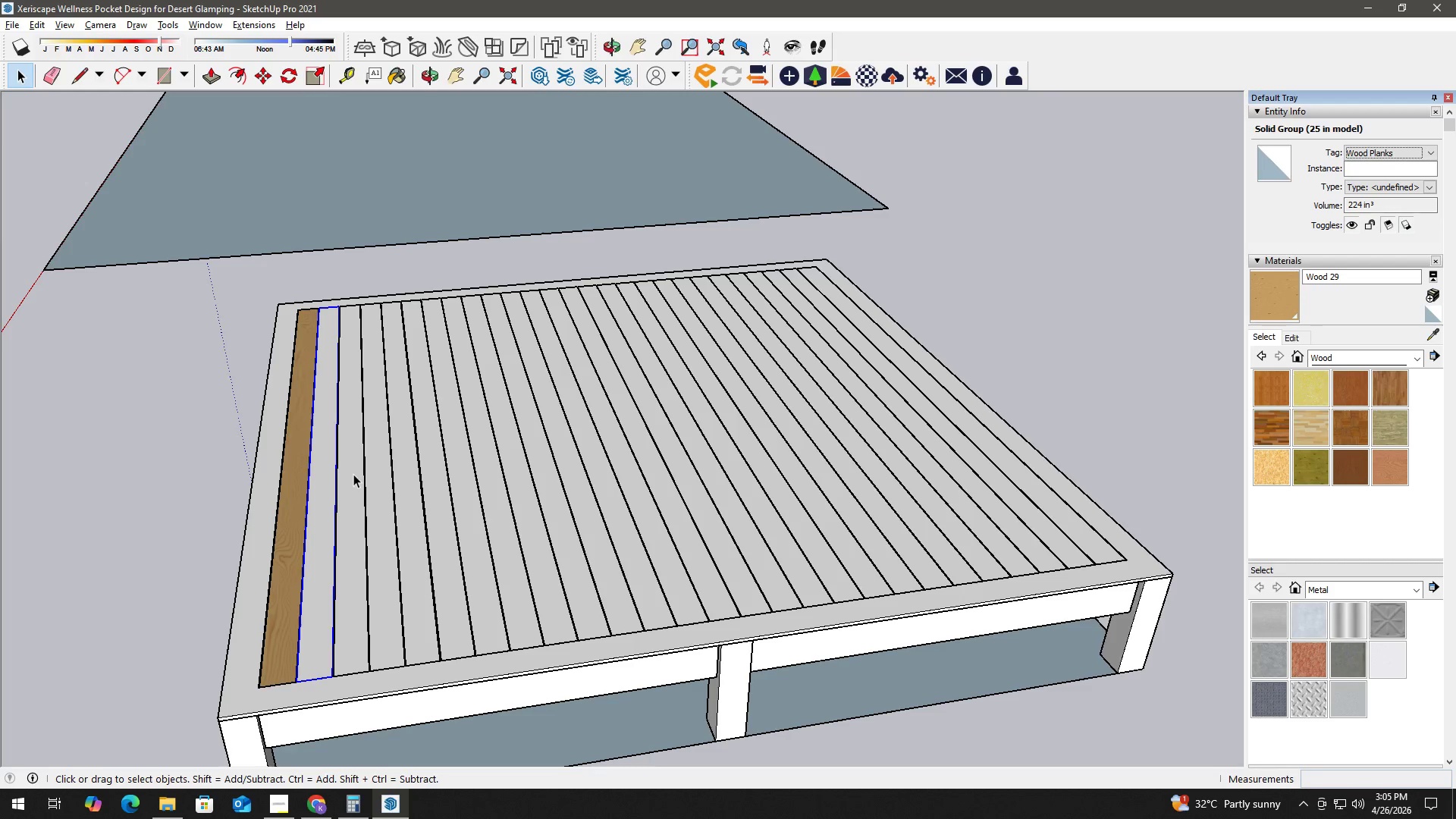 
left_click([350, 498])
 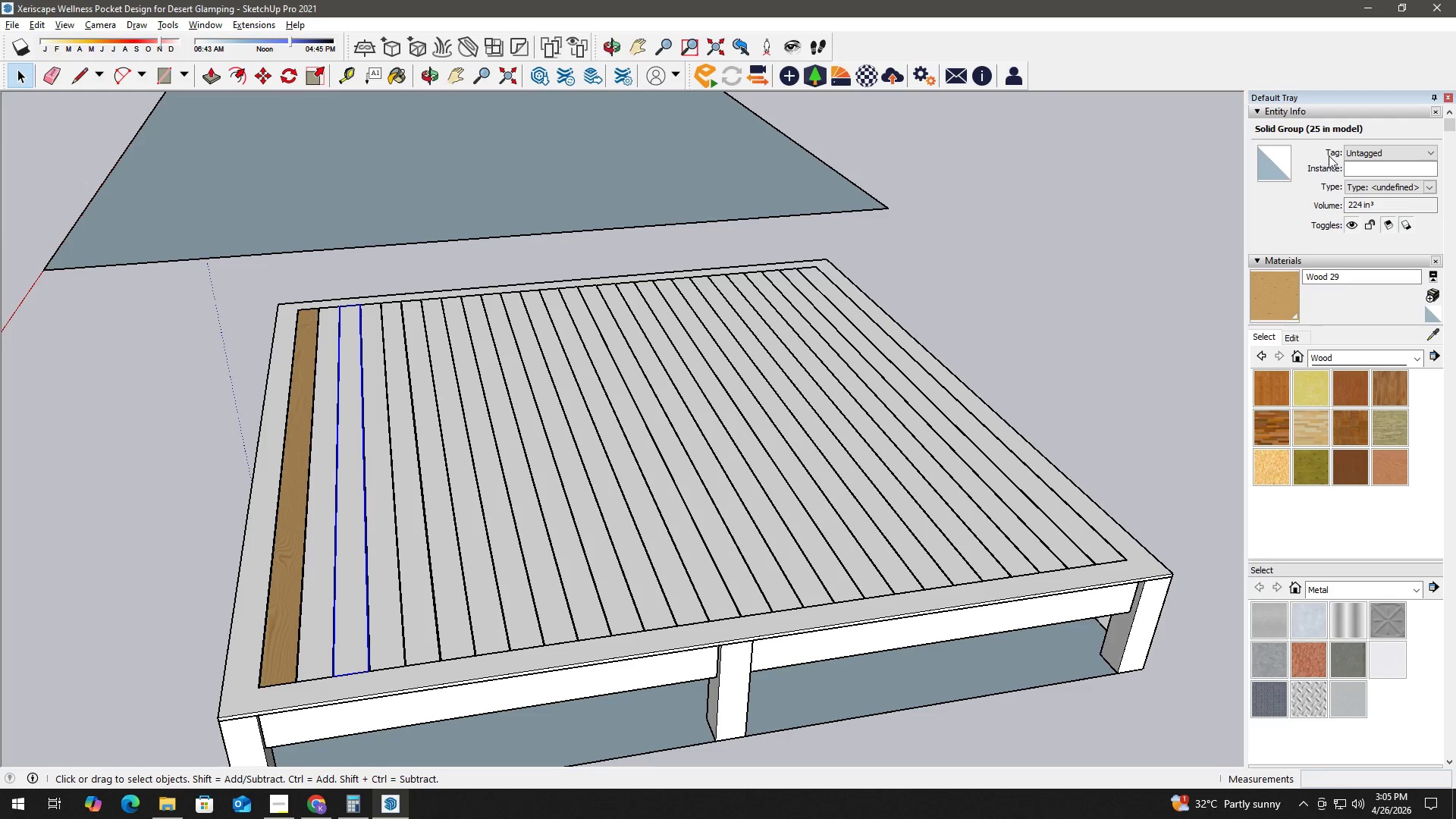 
left_click([1374, 149])
 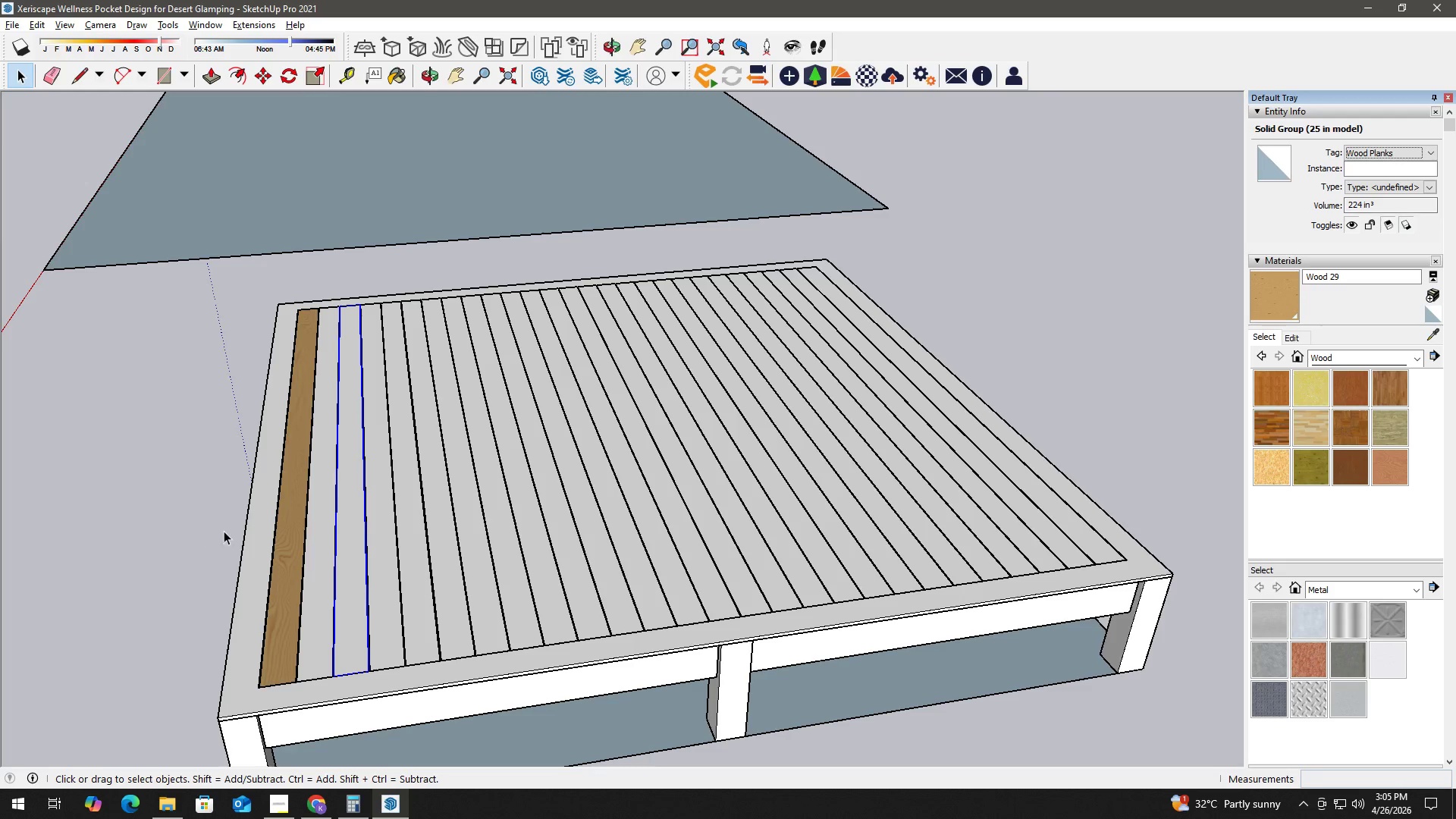 
left_click([373, 522])
 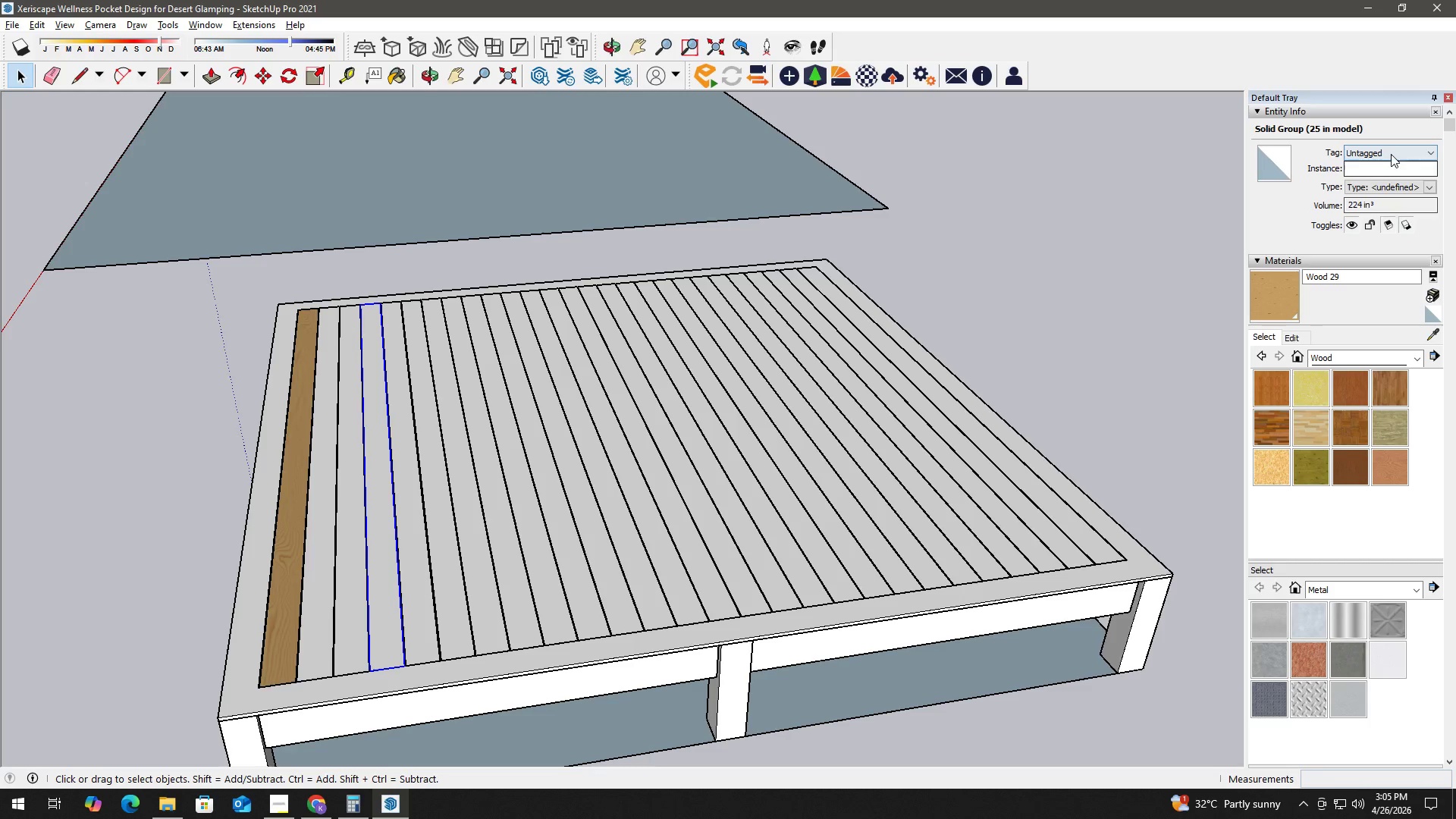 
left_click([1370, 204])
 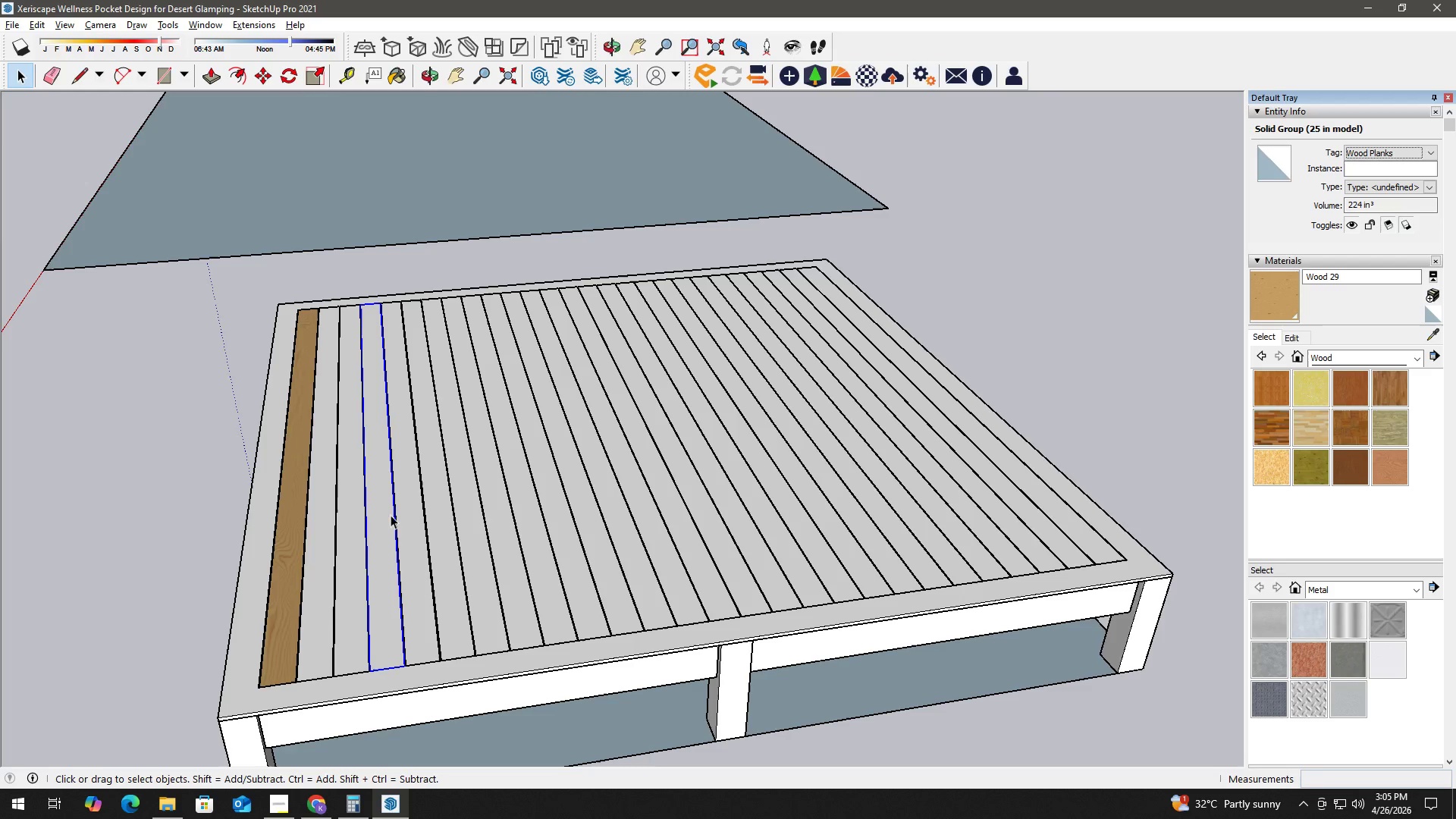 
left_click([407, 507])
 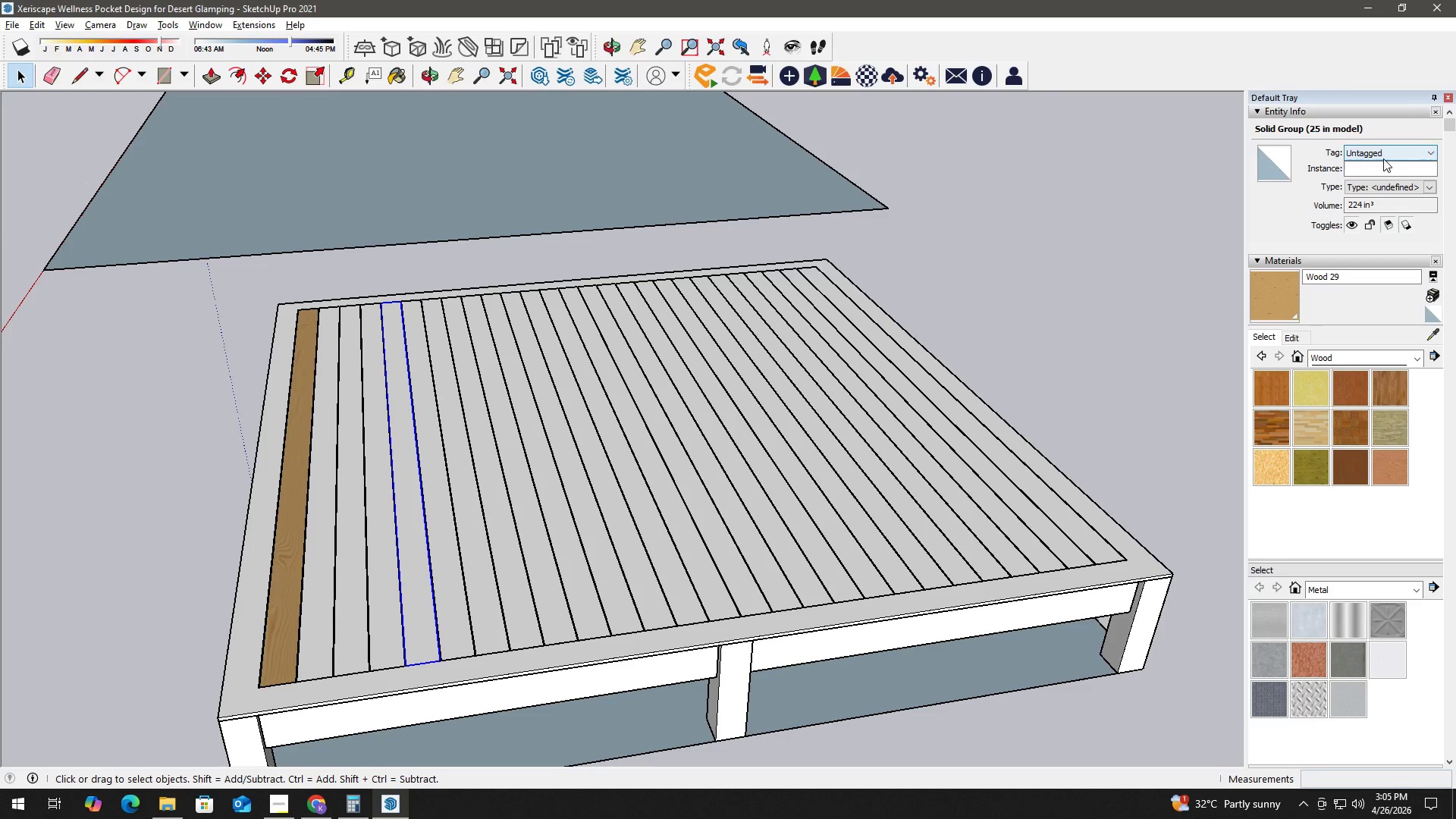 
left_click([1406, 155])
 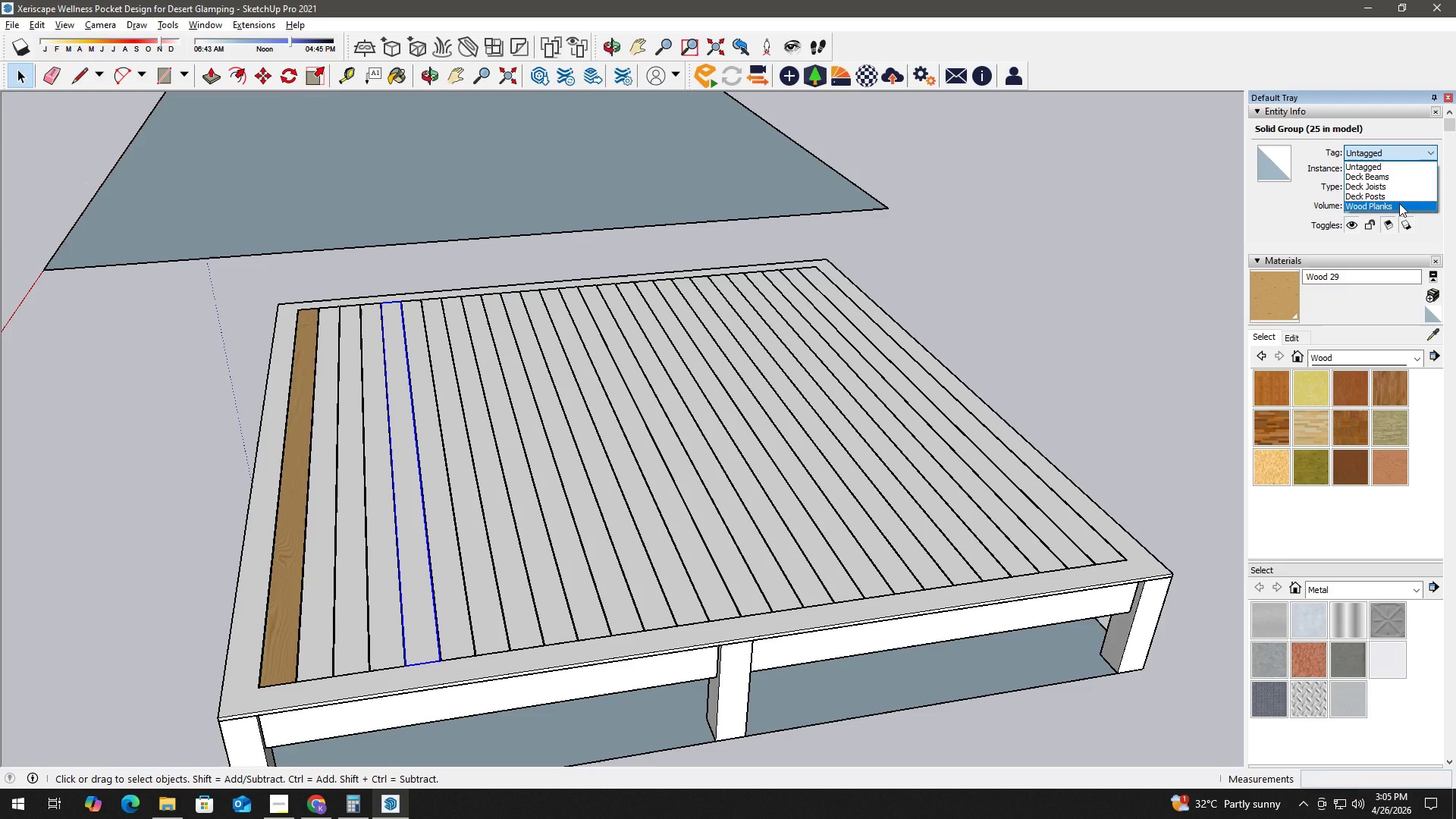 
left_click([1399, 203])
 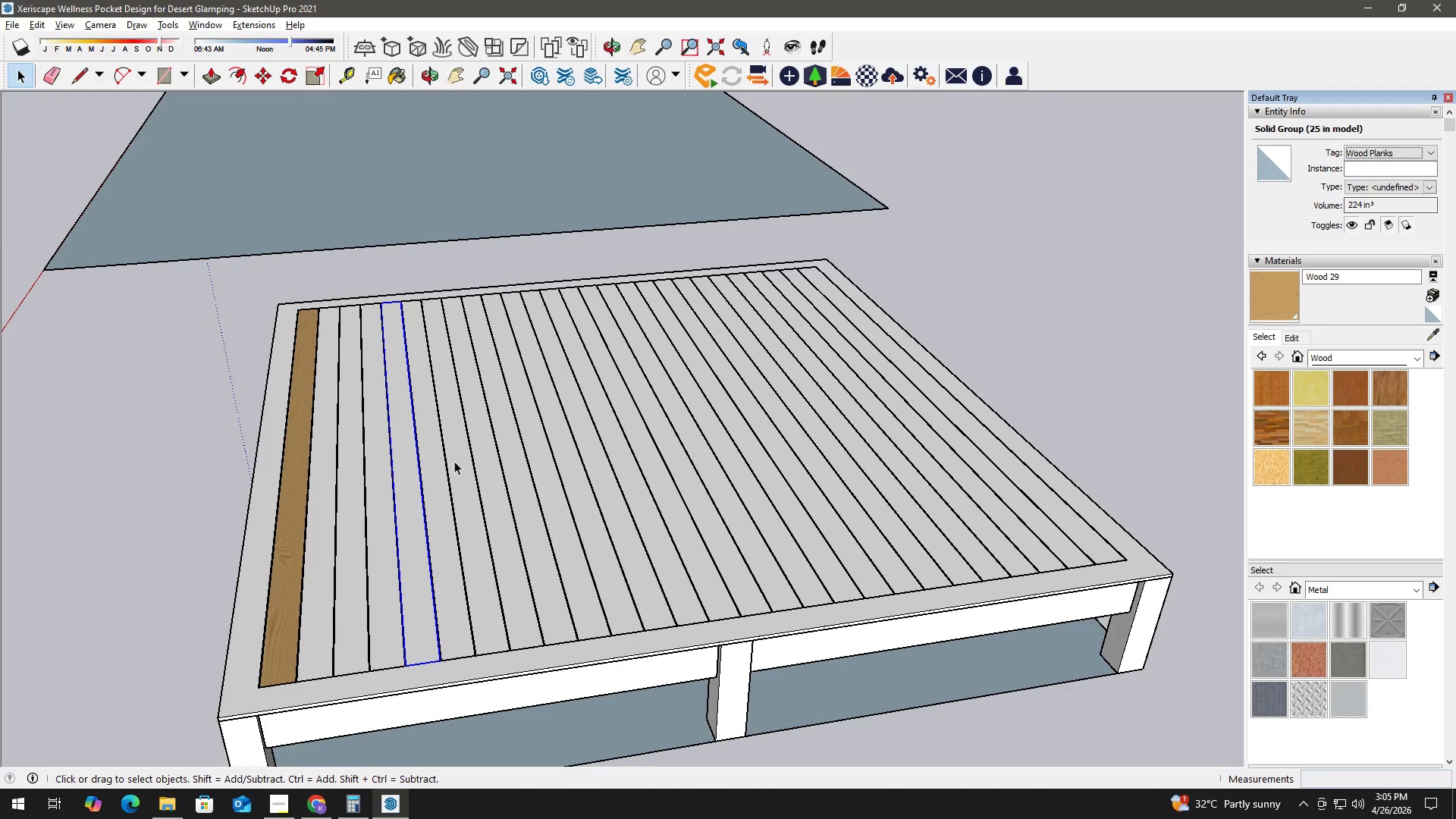 
left_click([435, 477])
 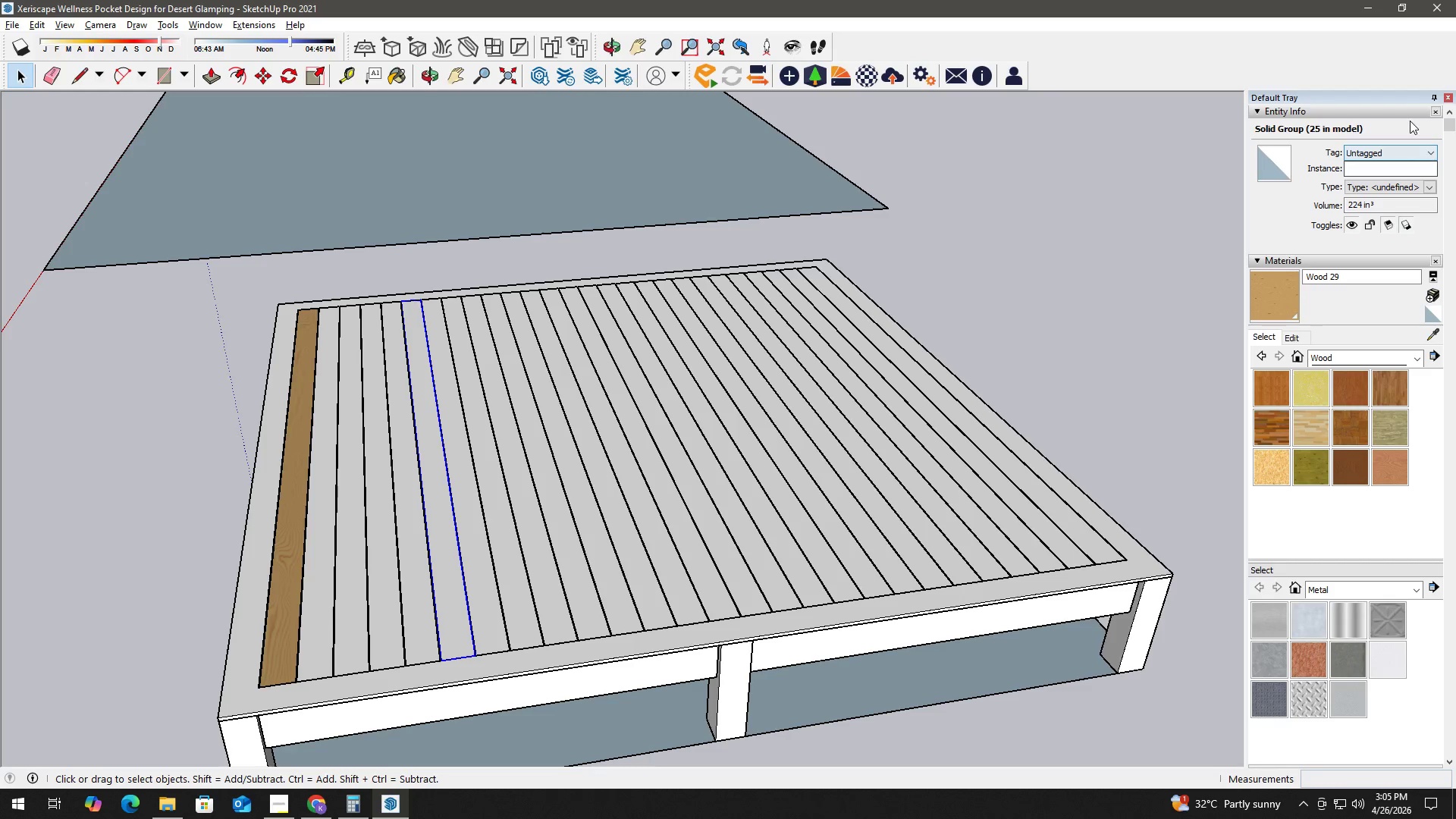 
left_click([1387, 151])
 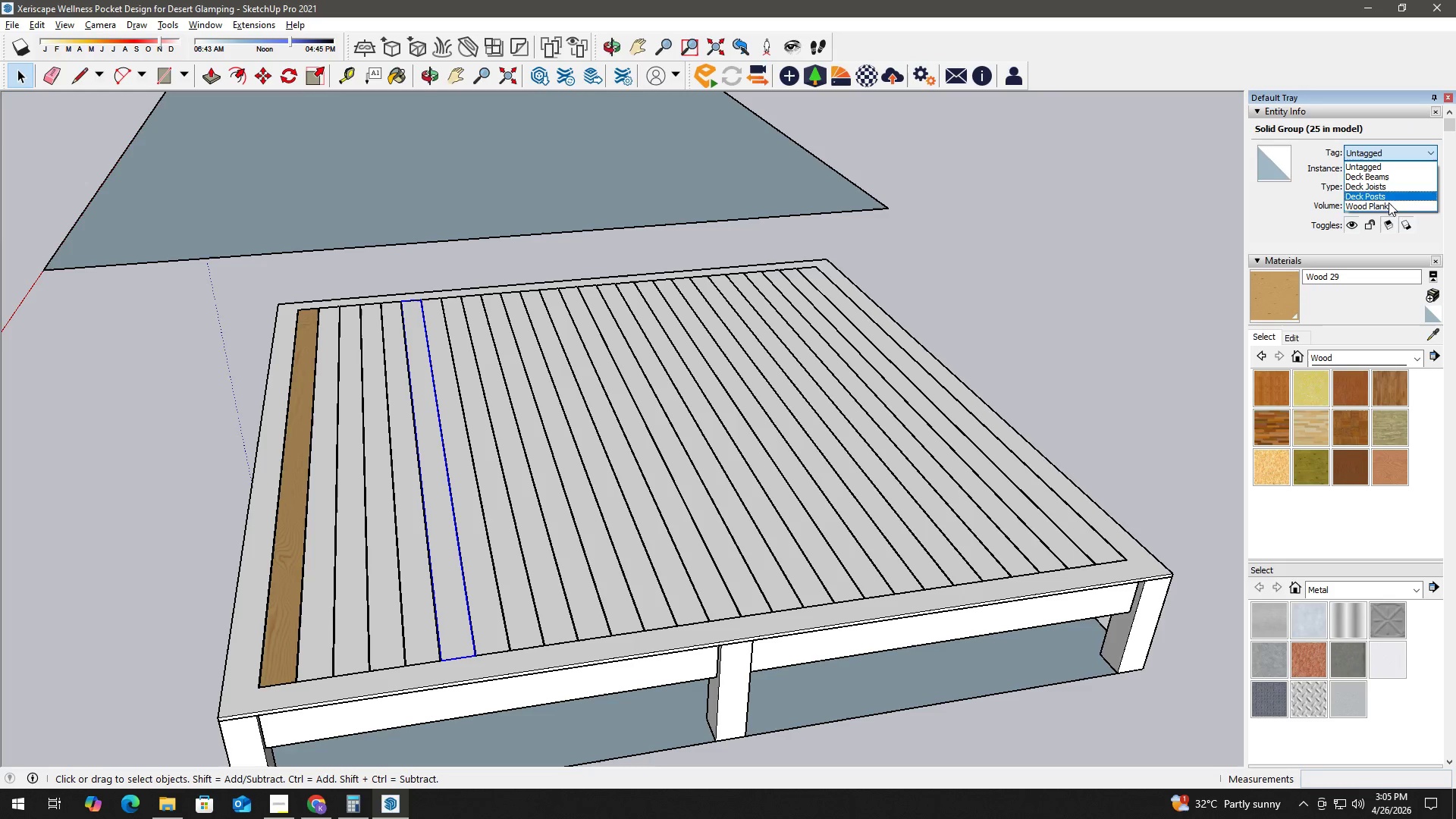 
left_click([1388, 206])
 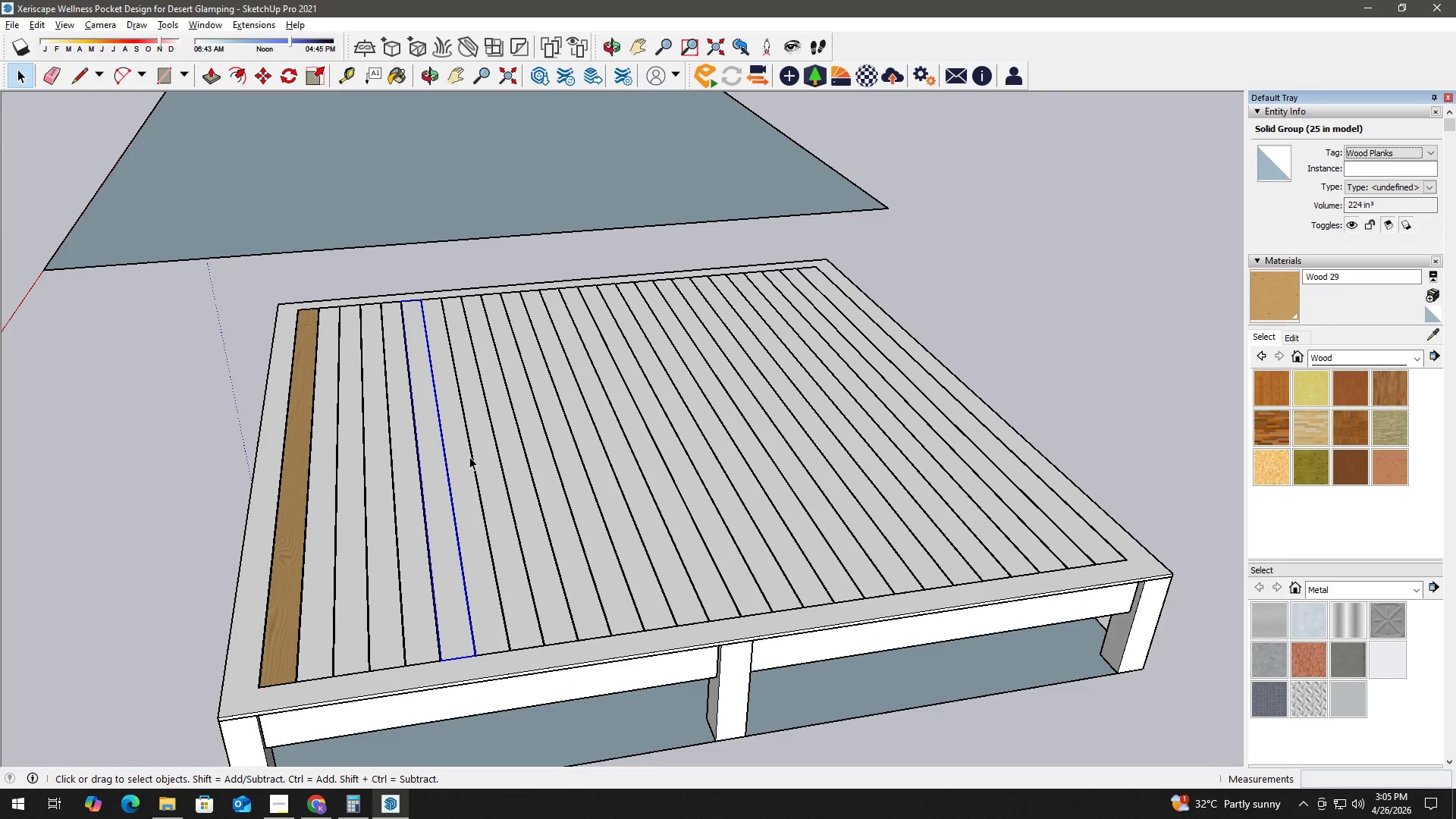 
left_click([459, 459])
 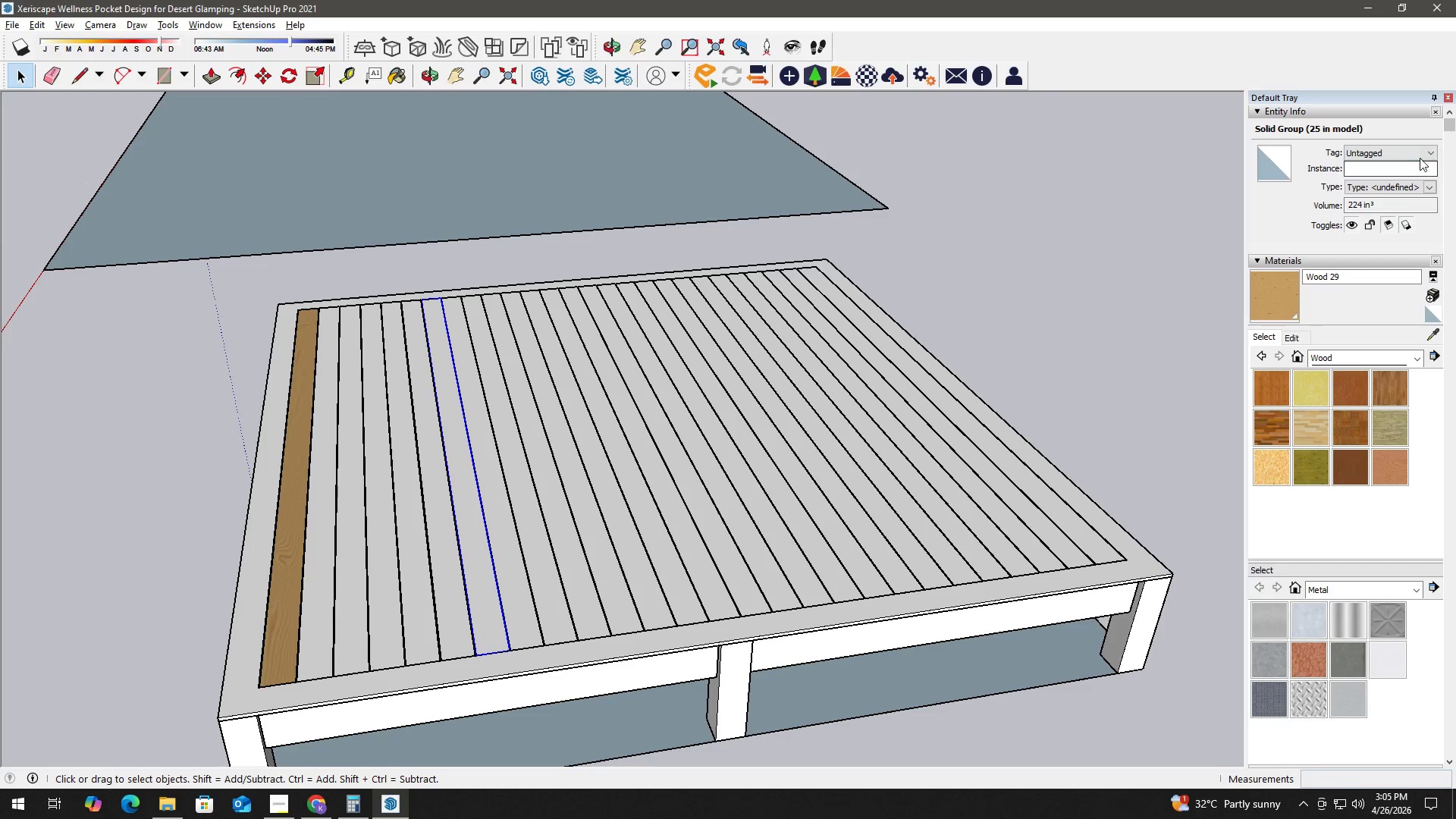 
left_click([1405, 158])
 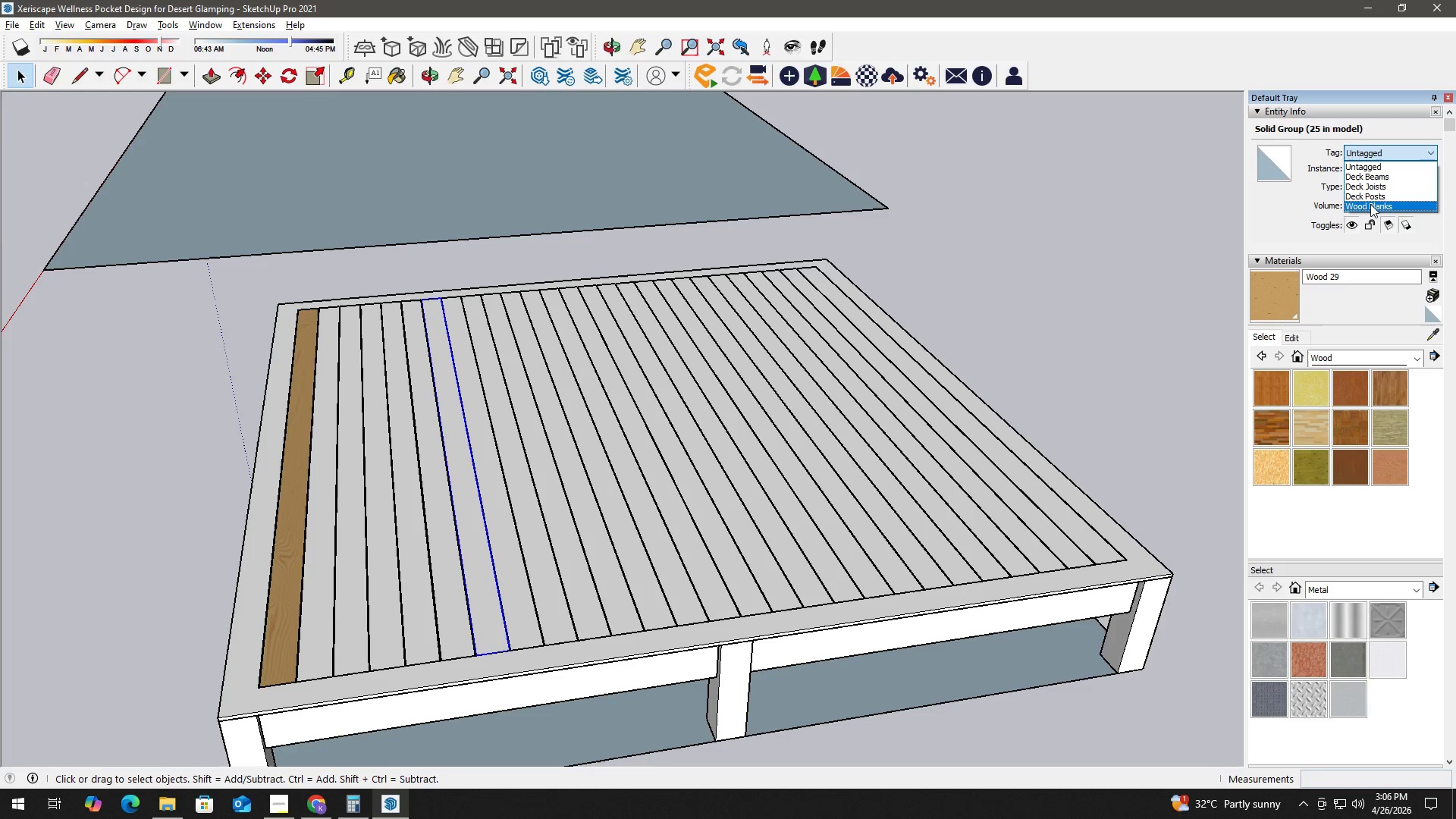 
left_click([1367, 204])
 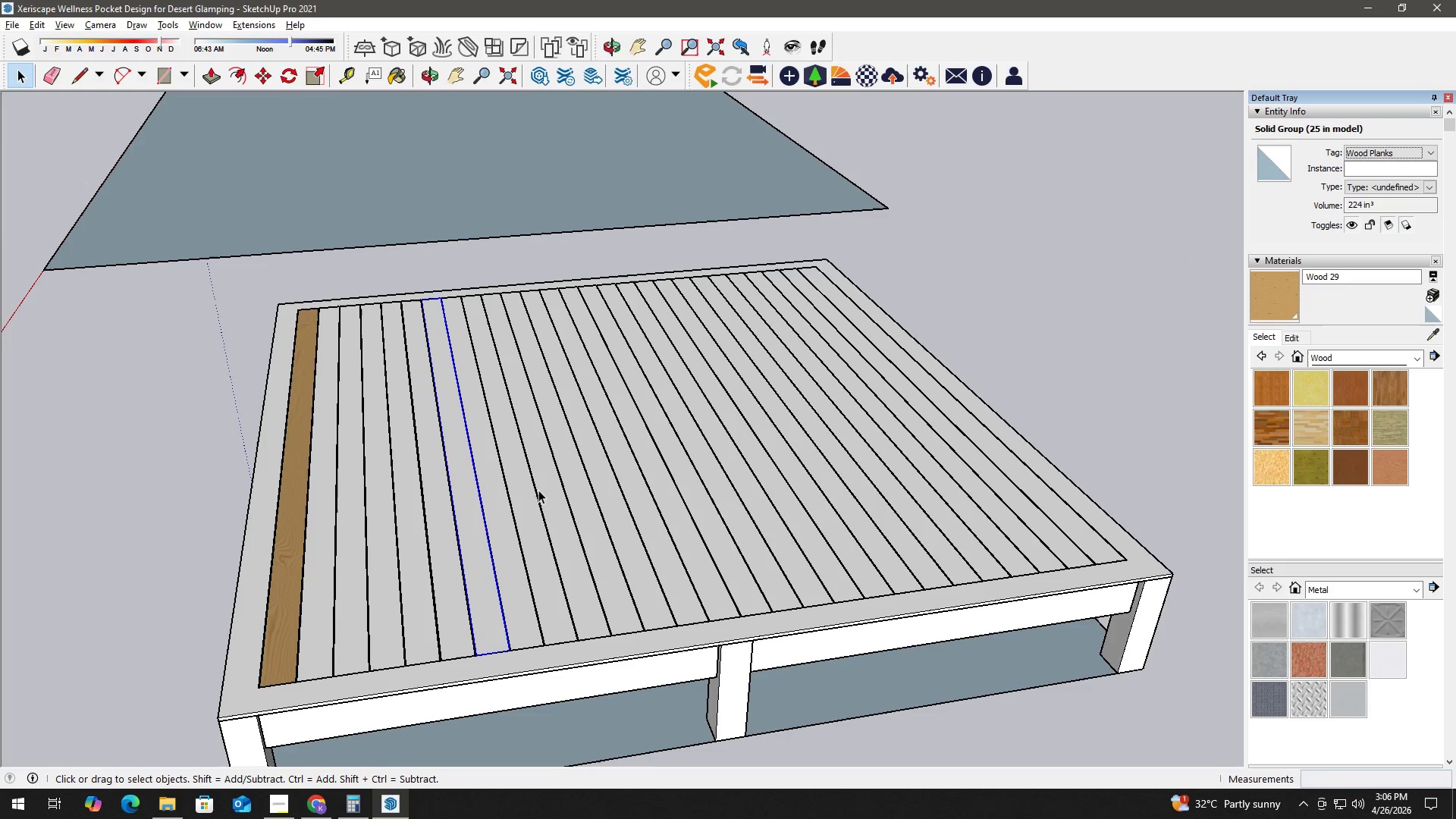 
left_click([504, 498])
 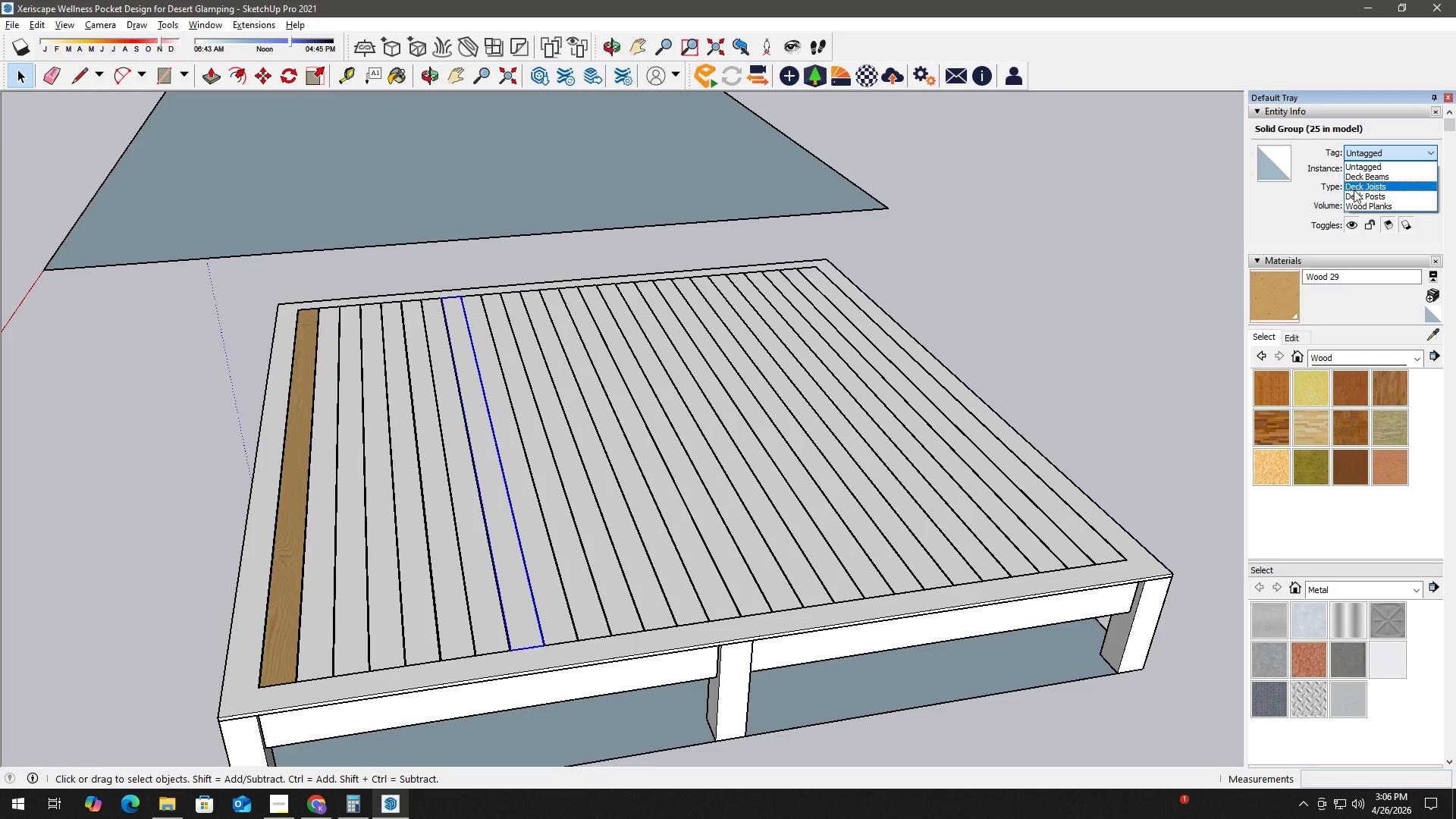 
left_click([1354, 204])
 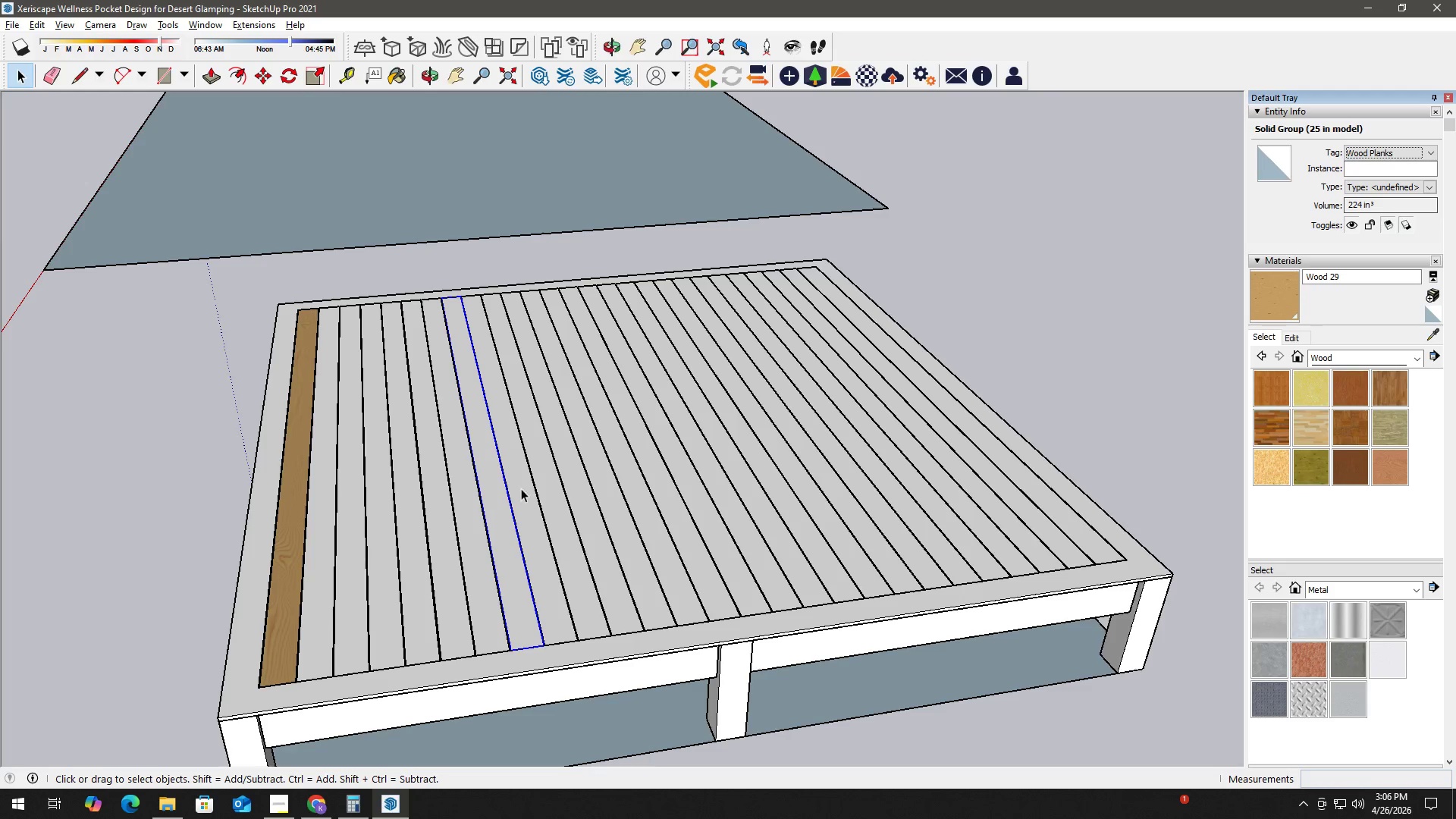 
left_click([525, 491])
 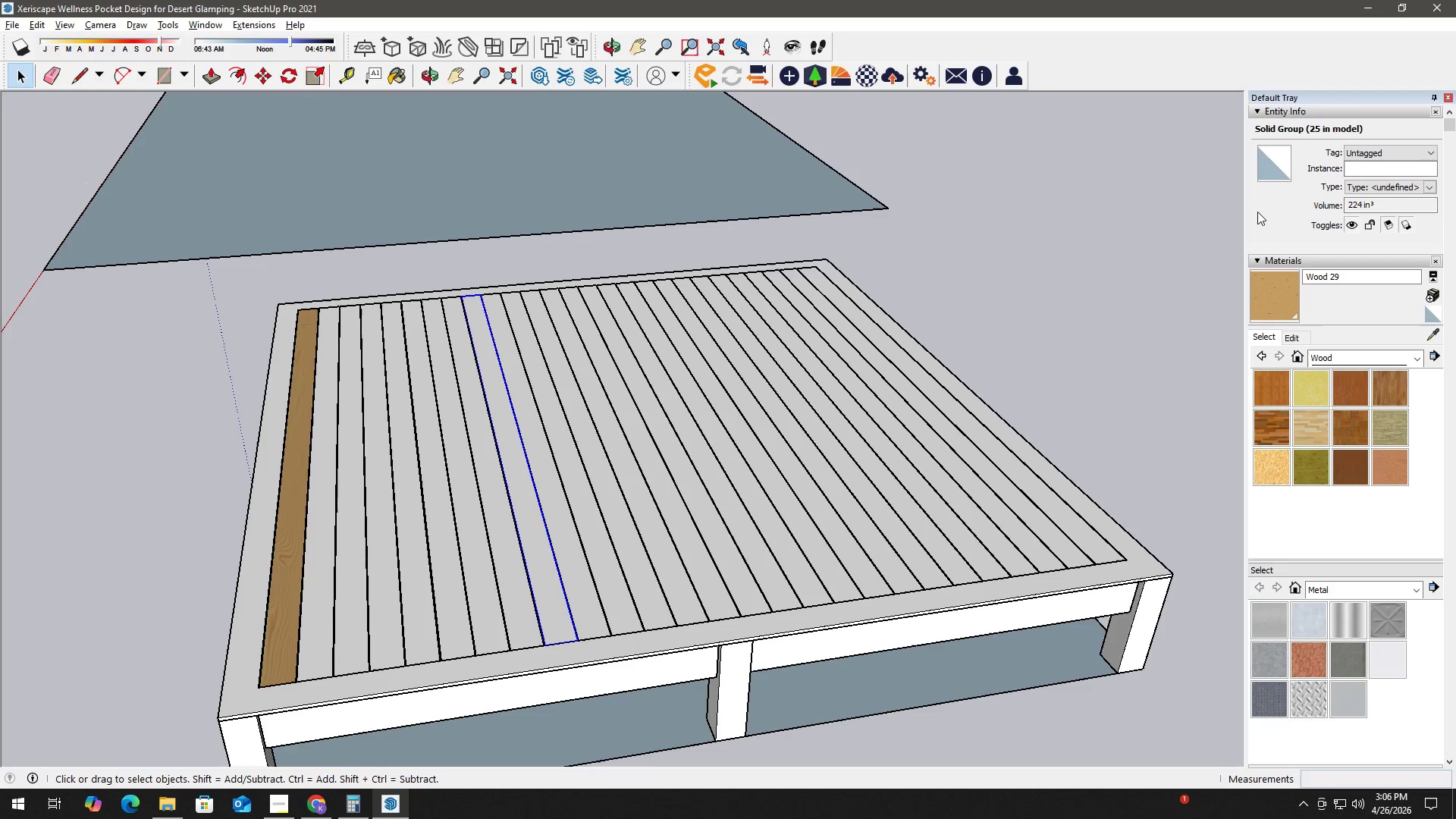 
left_click([1373, 155])
 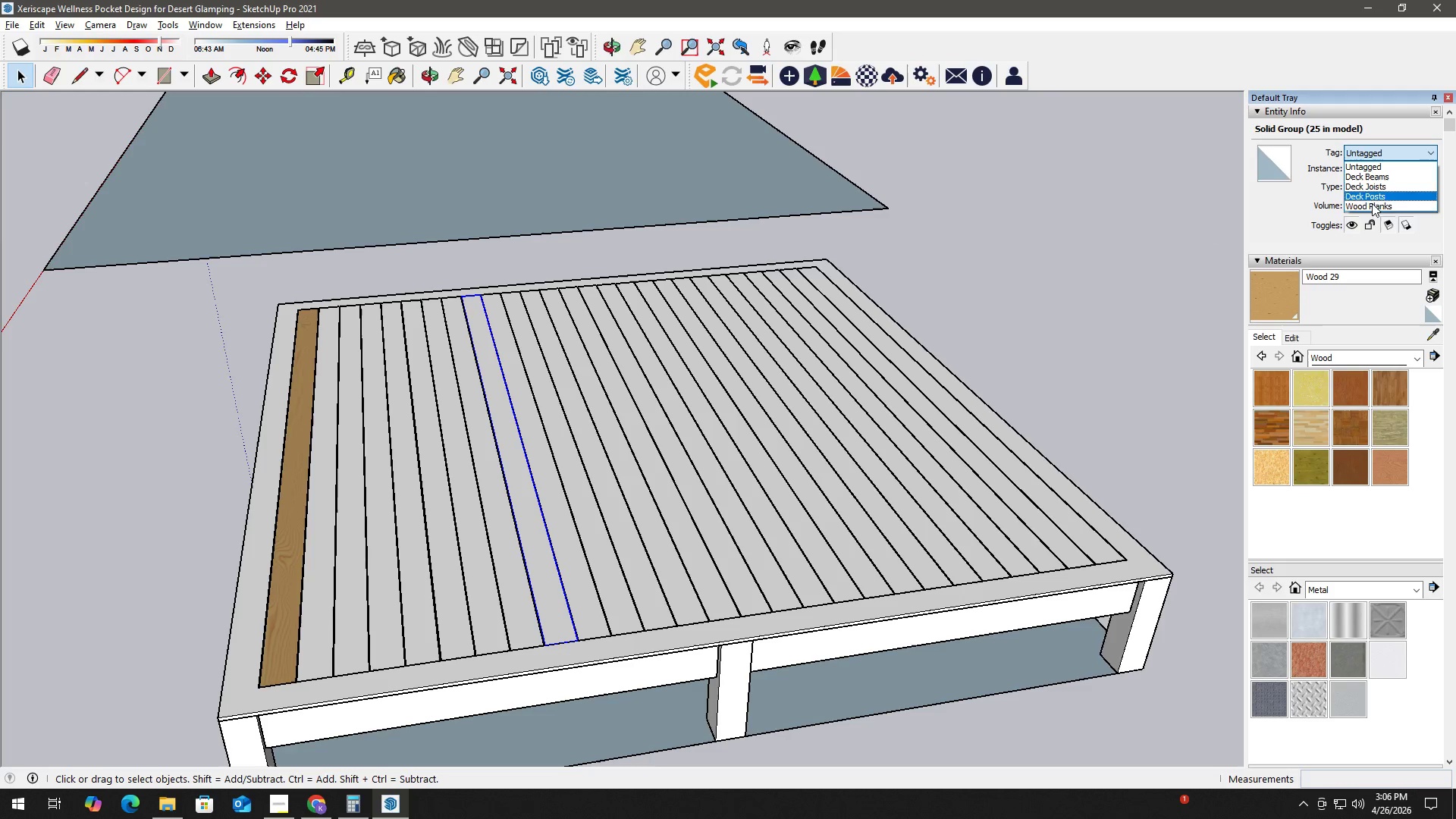 
left_click([1372, 207])
 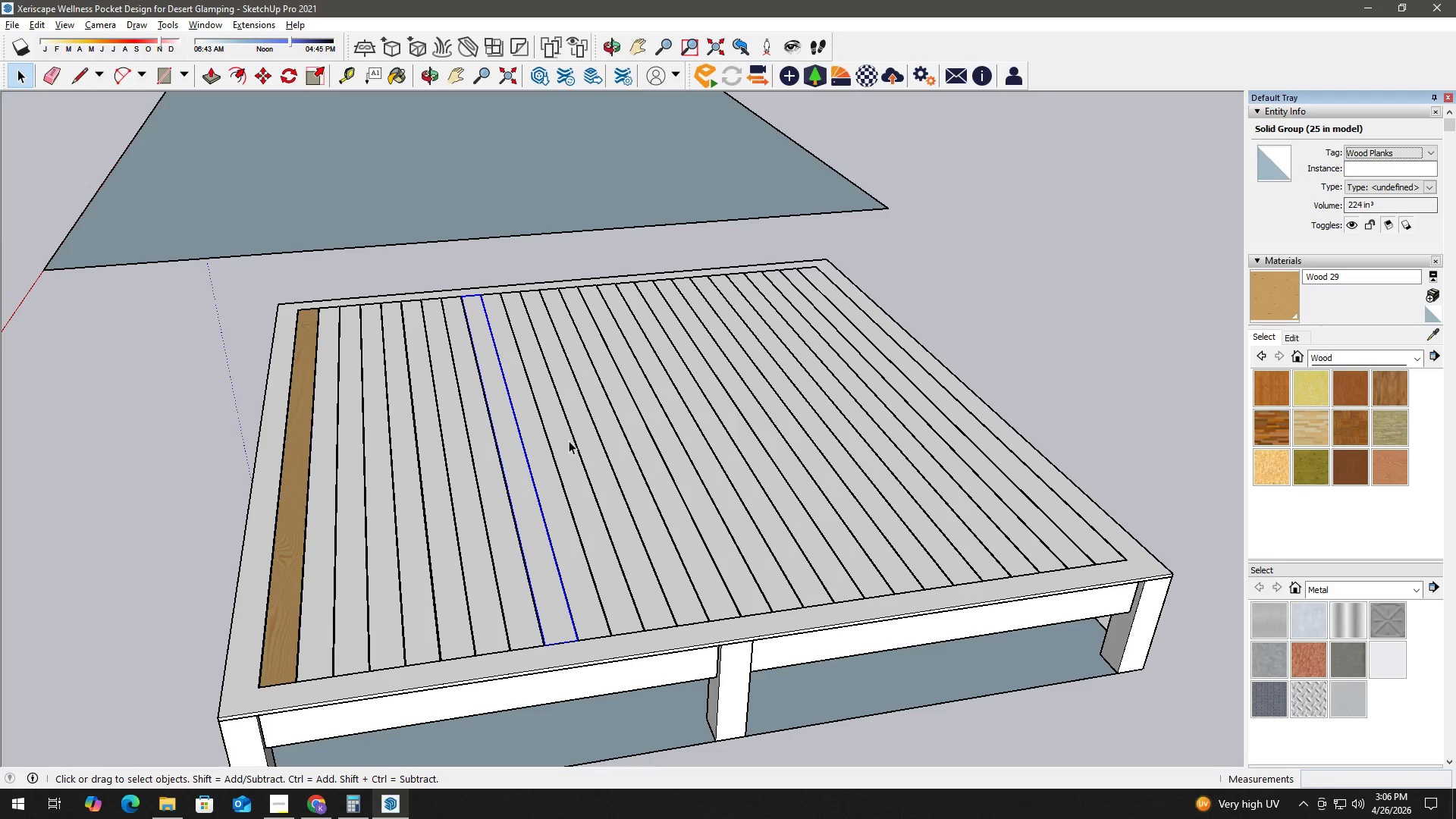 
left_click([559, 447])
 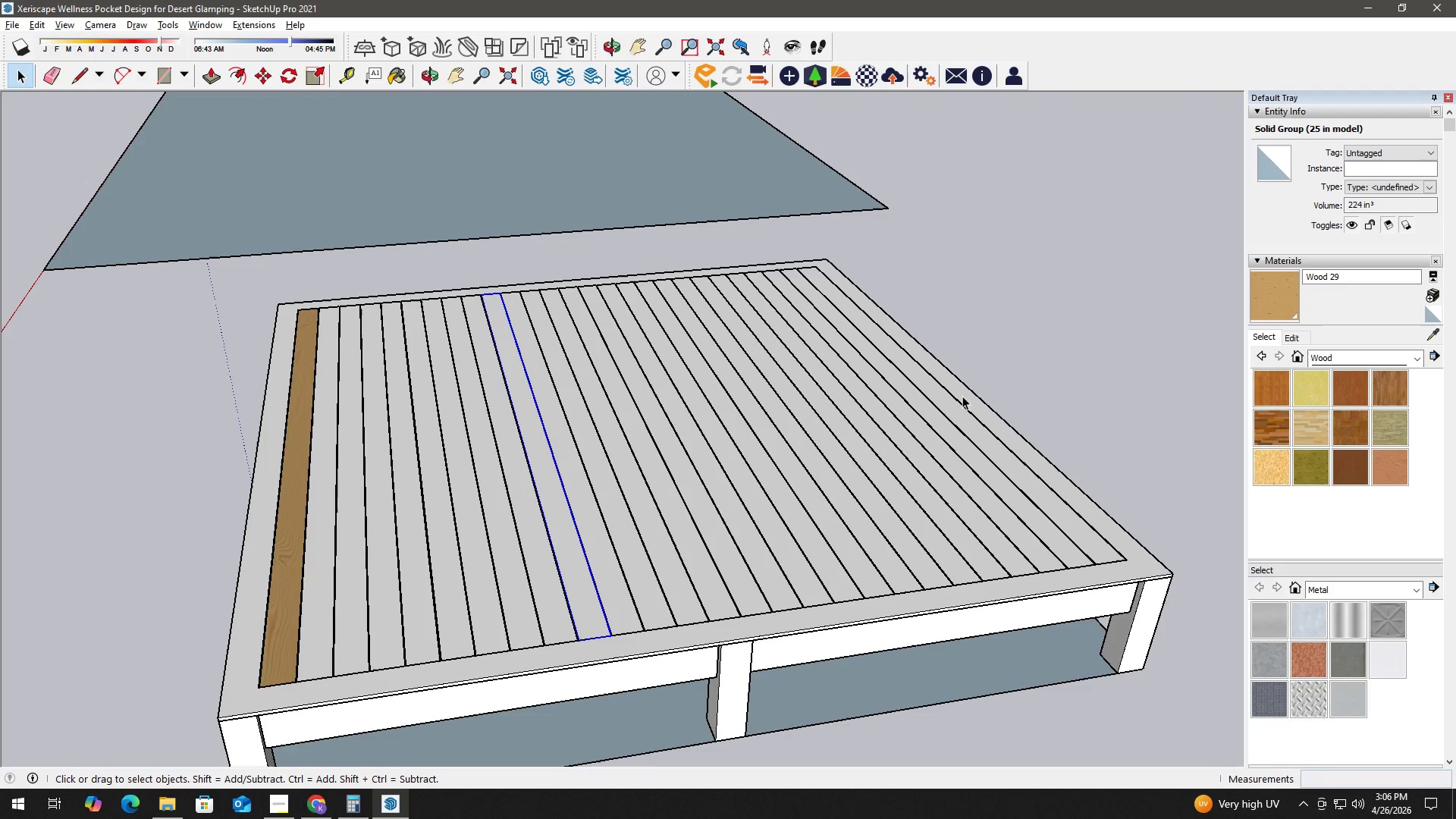 
left_click([1399, 156])
 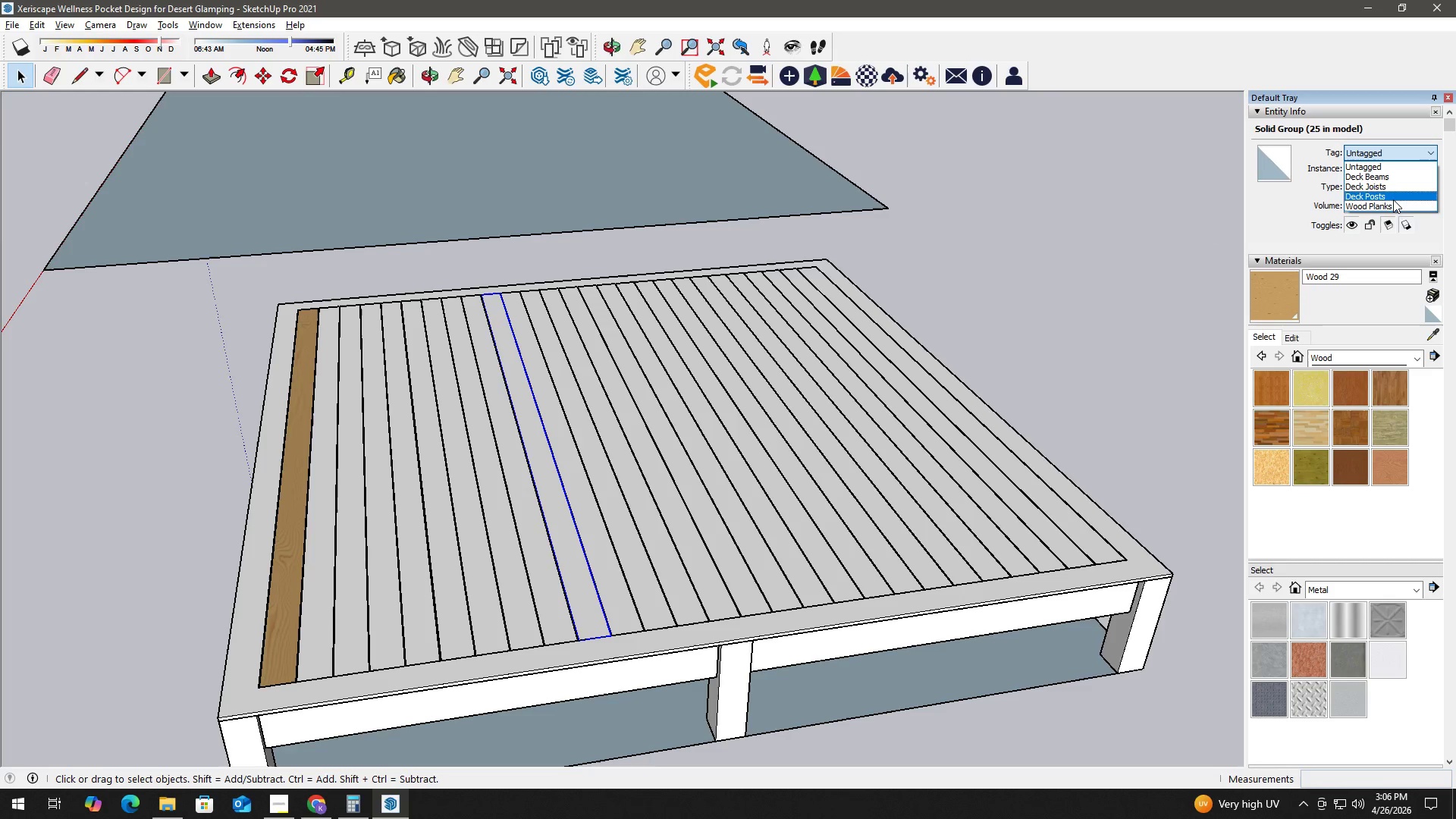 
left_click([1393, 202])
 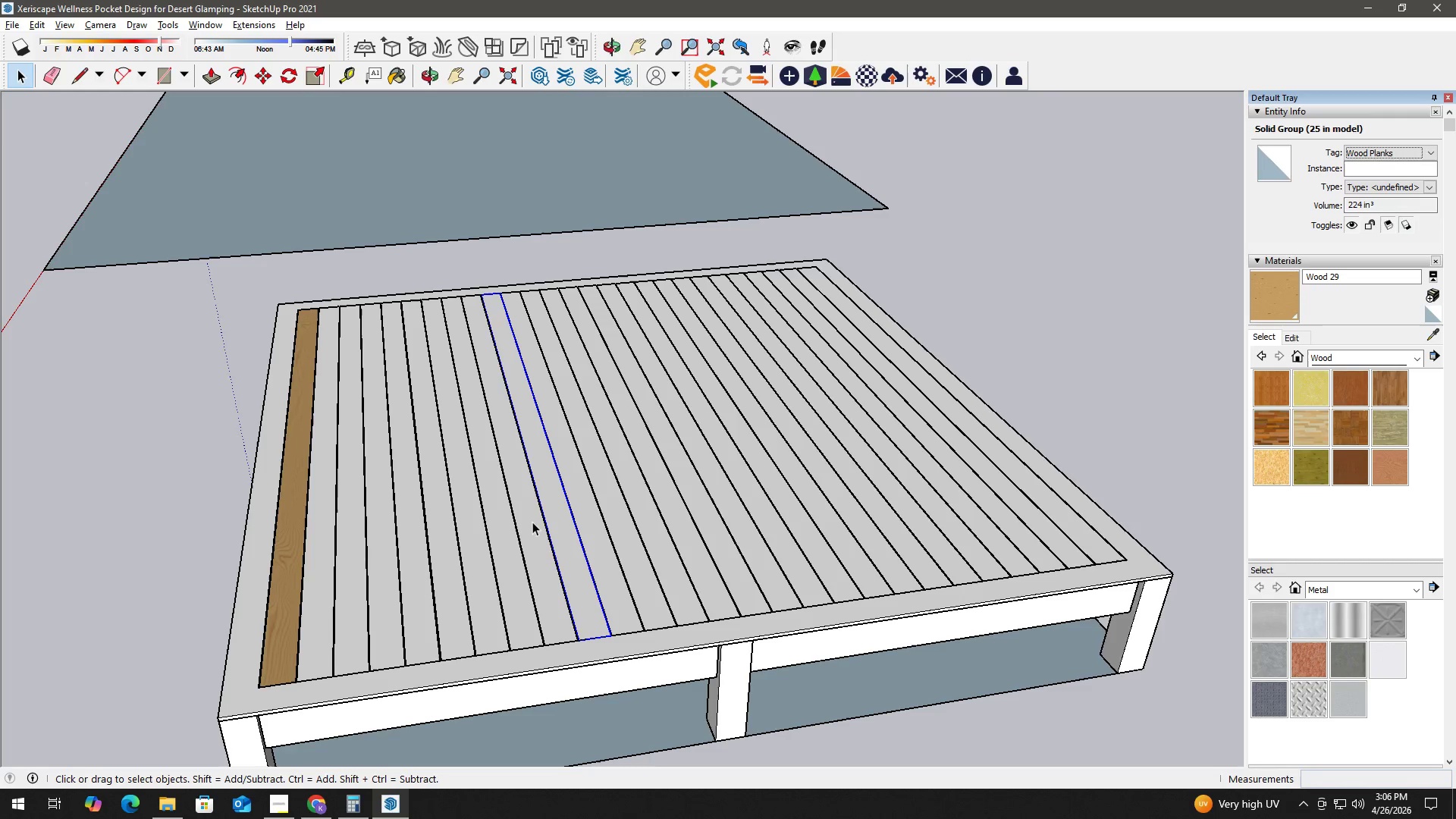 
left_click([526, 530])
 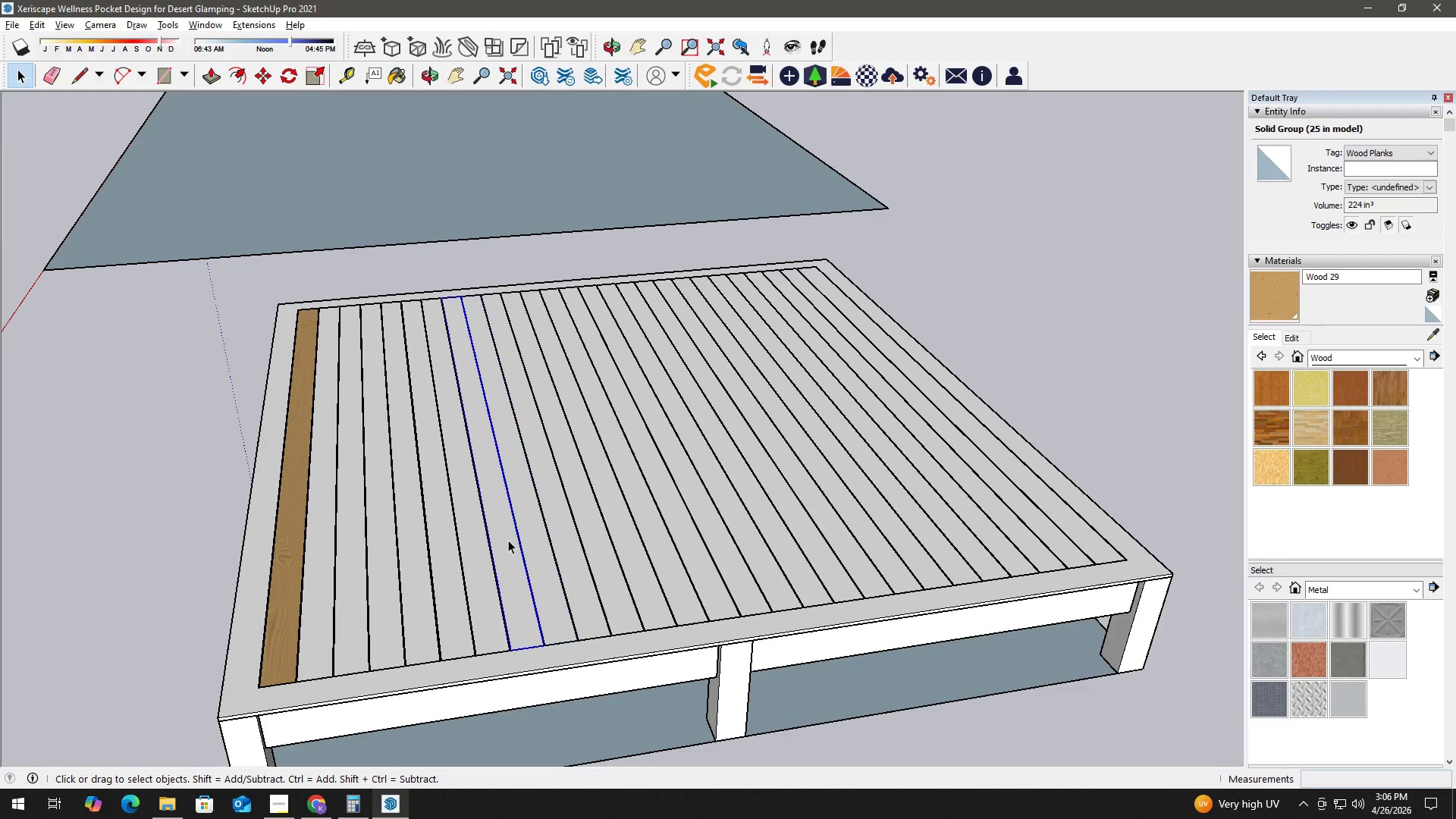 
double_click([552, 539])
 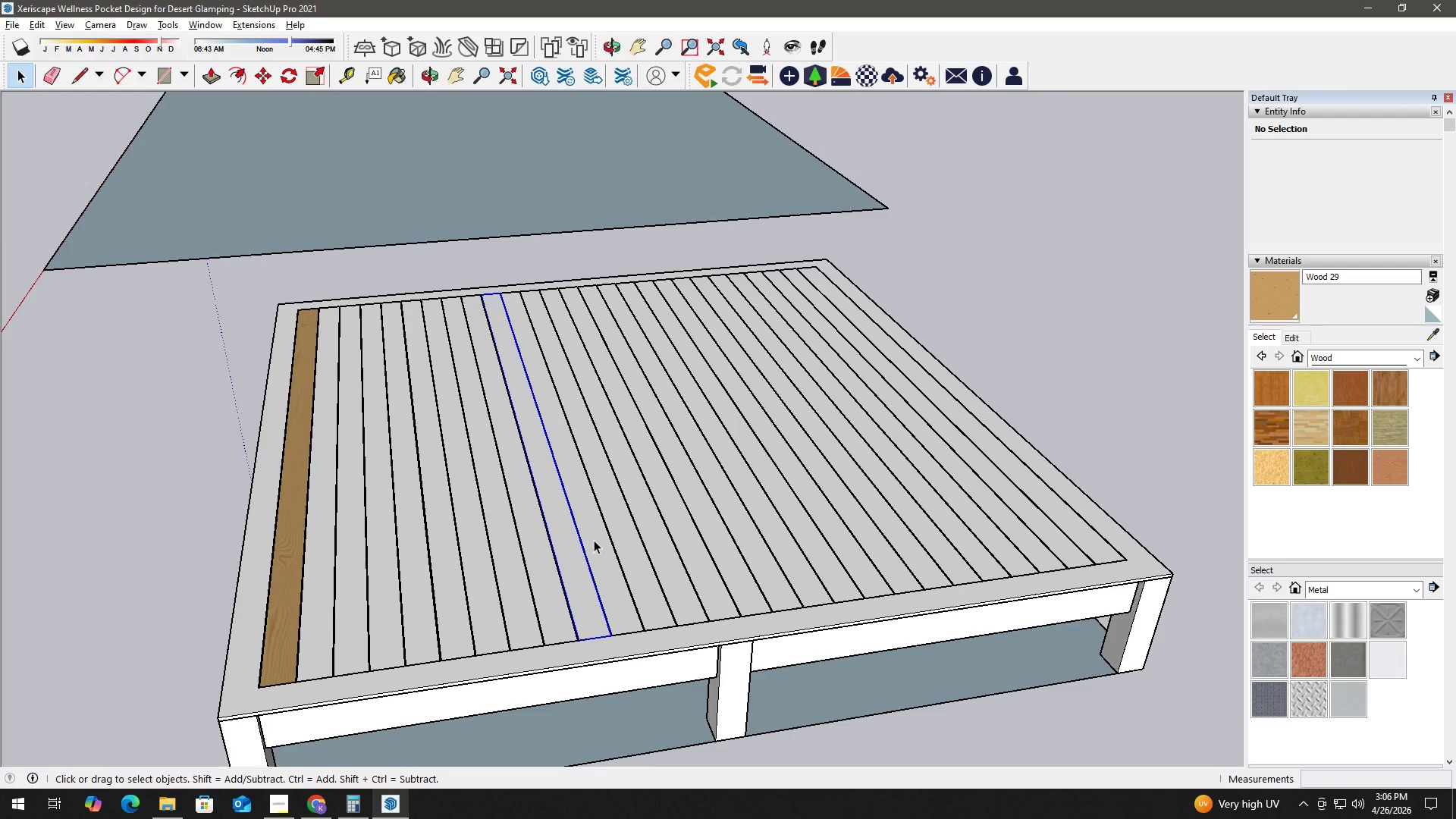 
left_click([594, 540])
 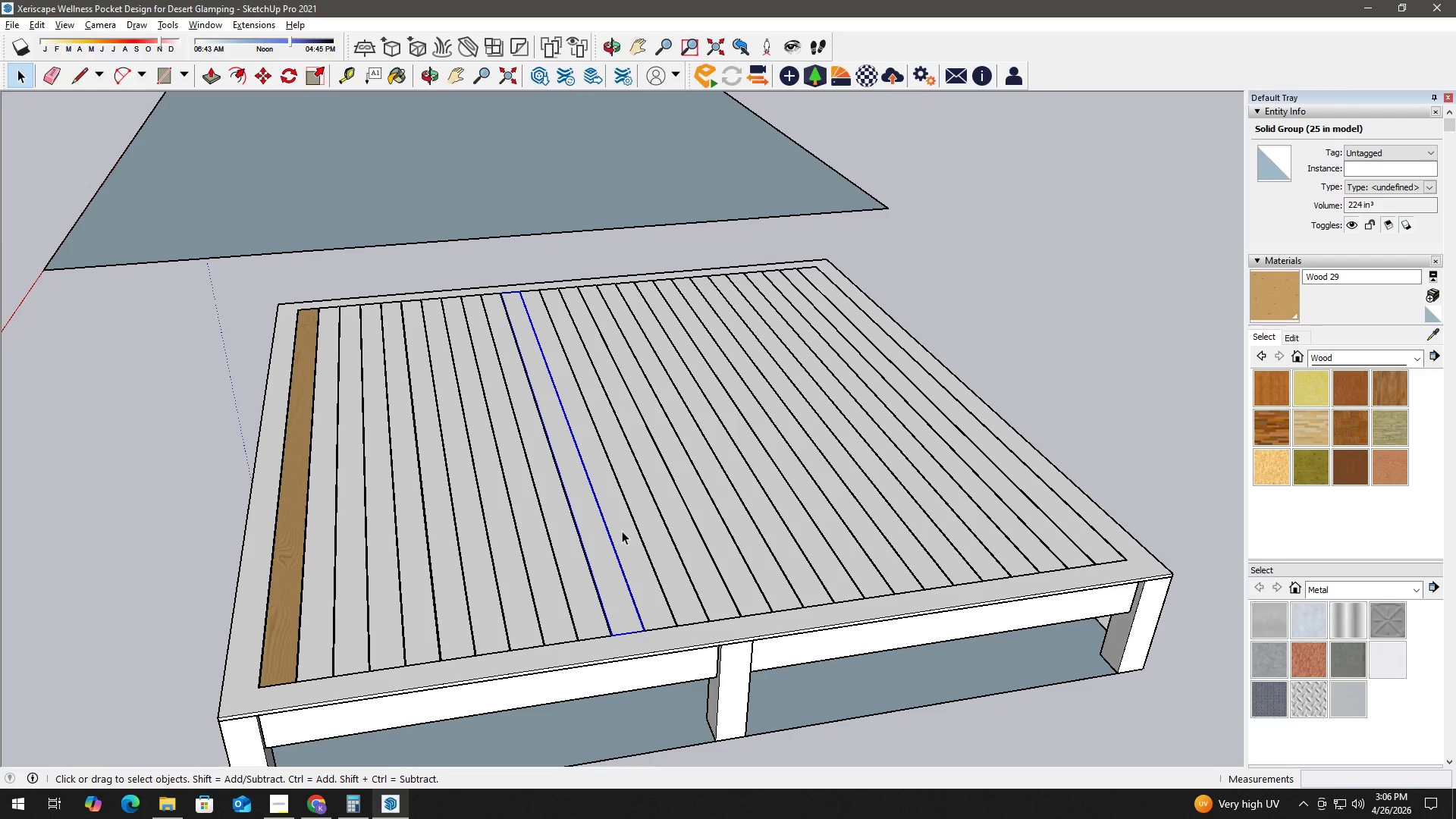 
left_click([629, 530])
 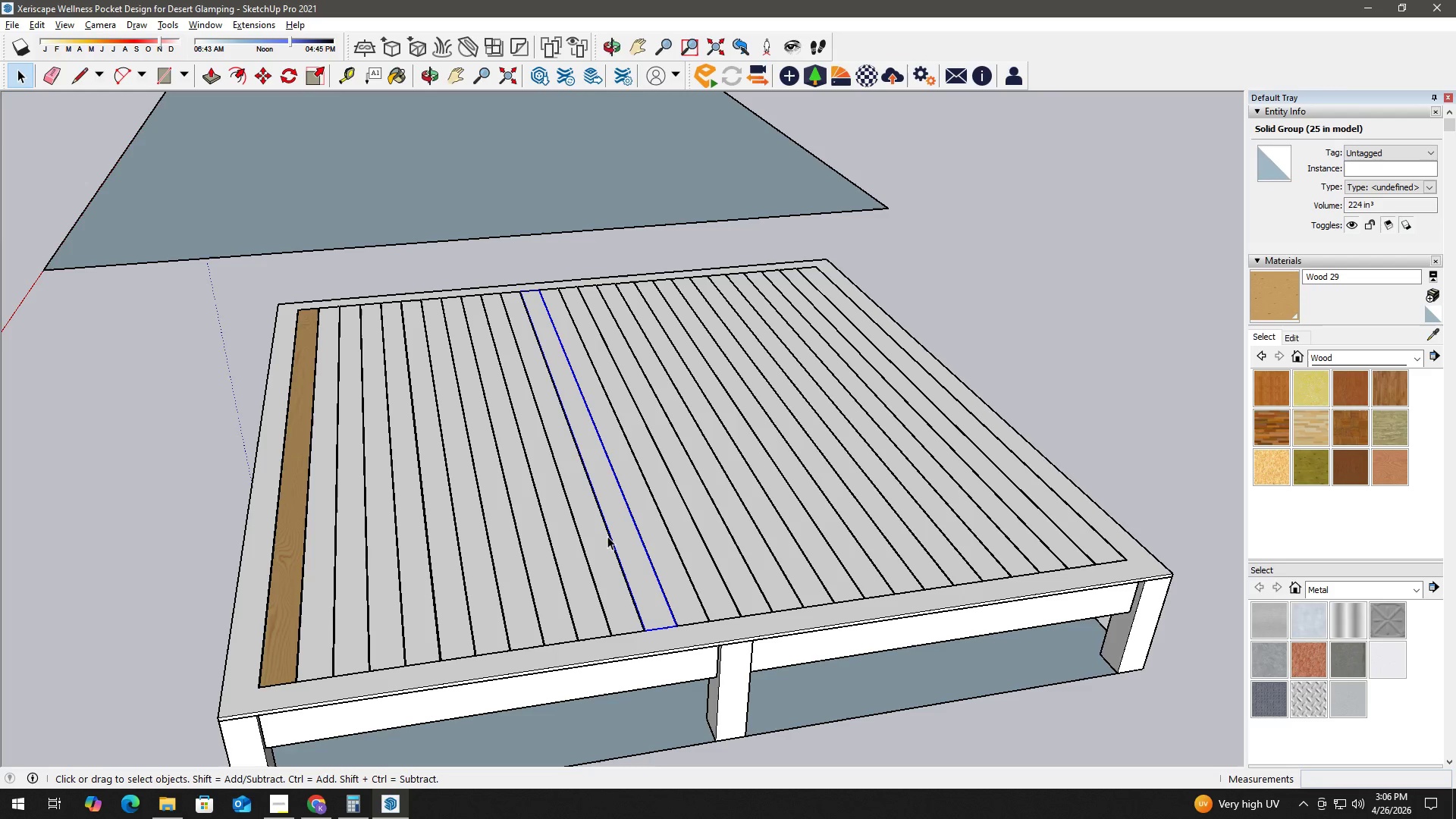 
left_click([604, 538])
 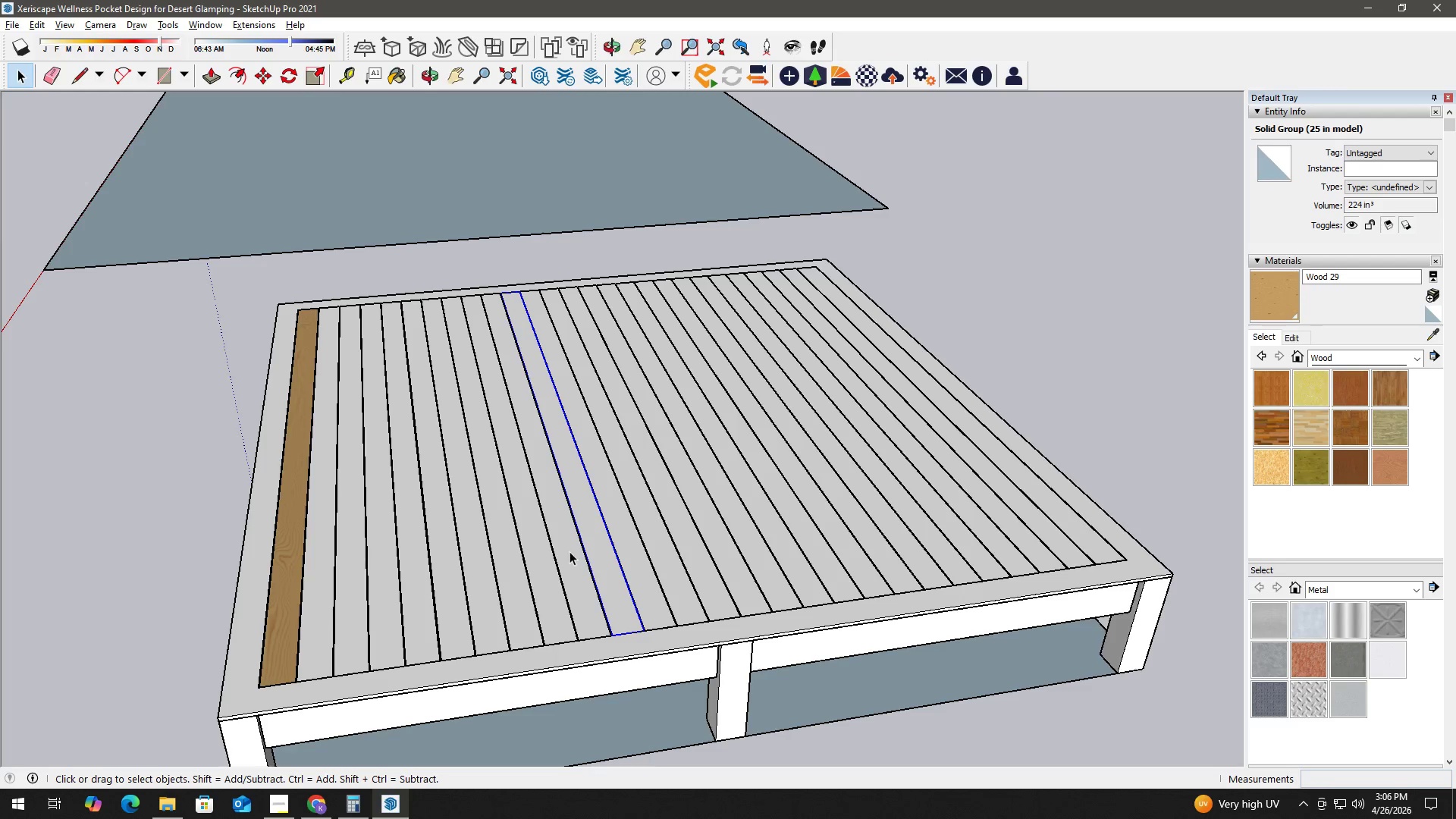 
left_click([570, 551])
 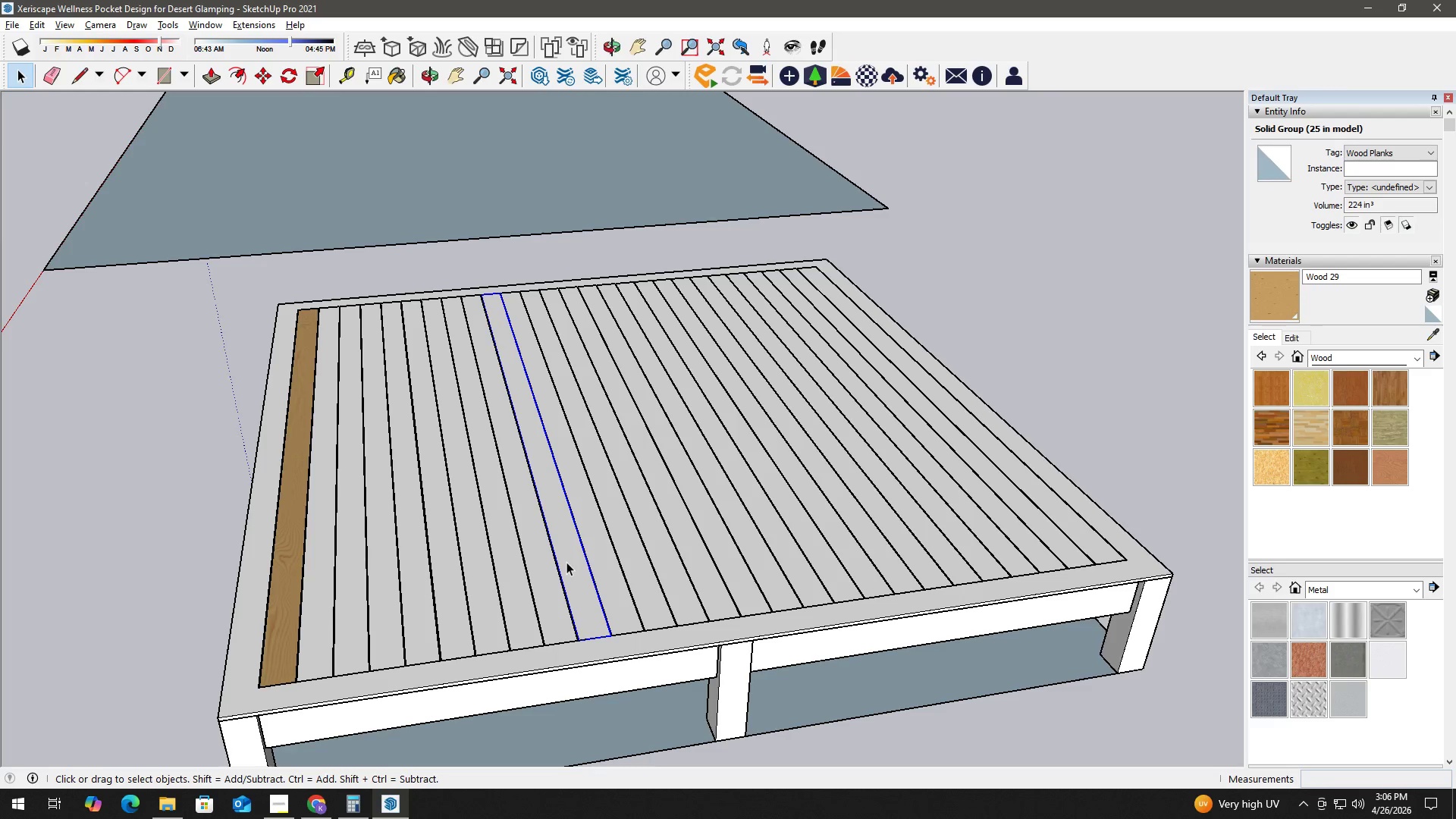 
left_click([601, 554])
 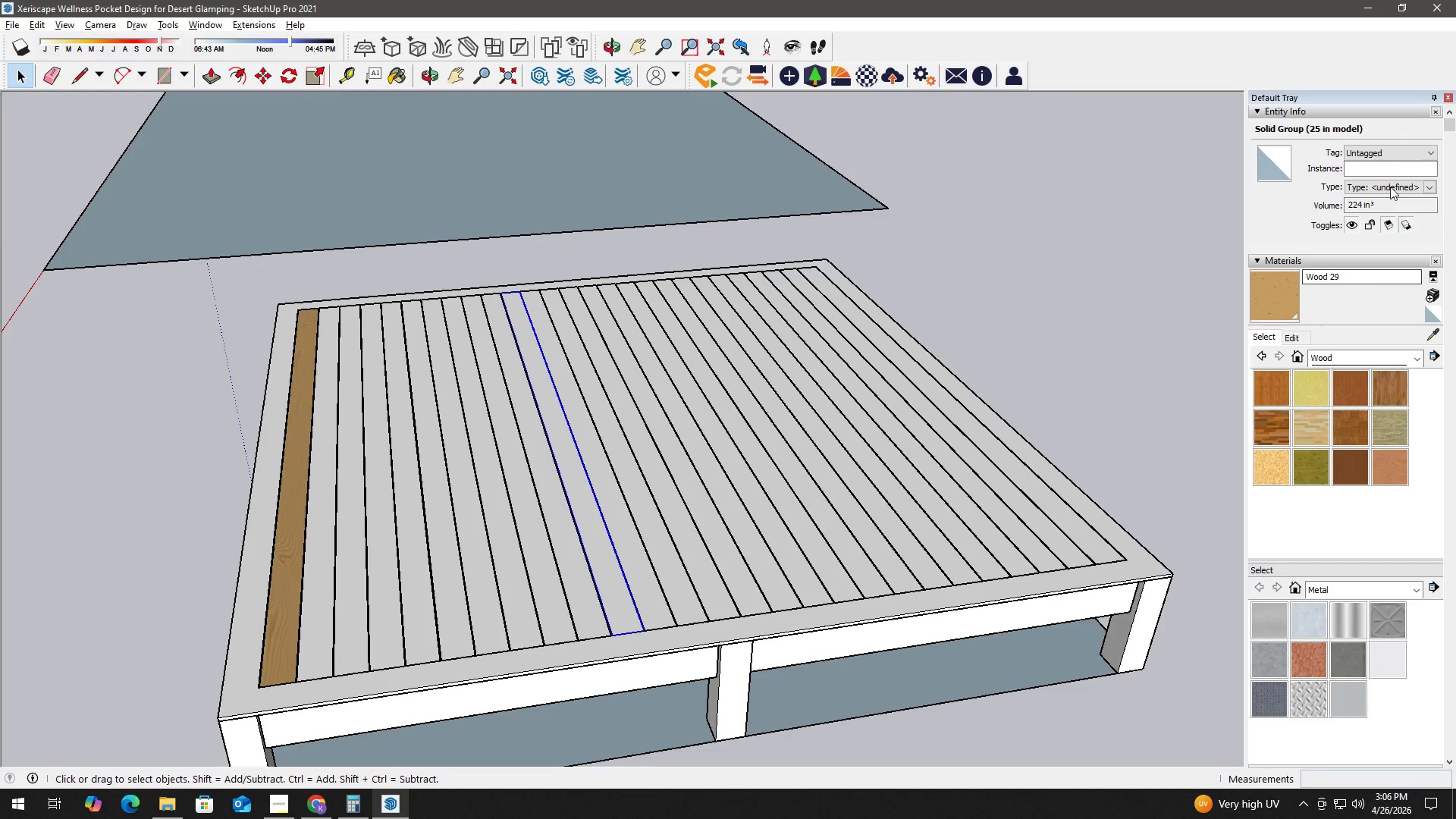 
double_click([1390, 149])
 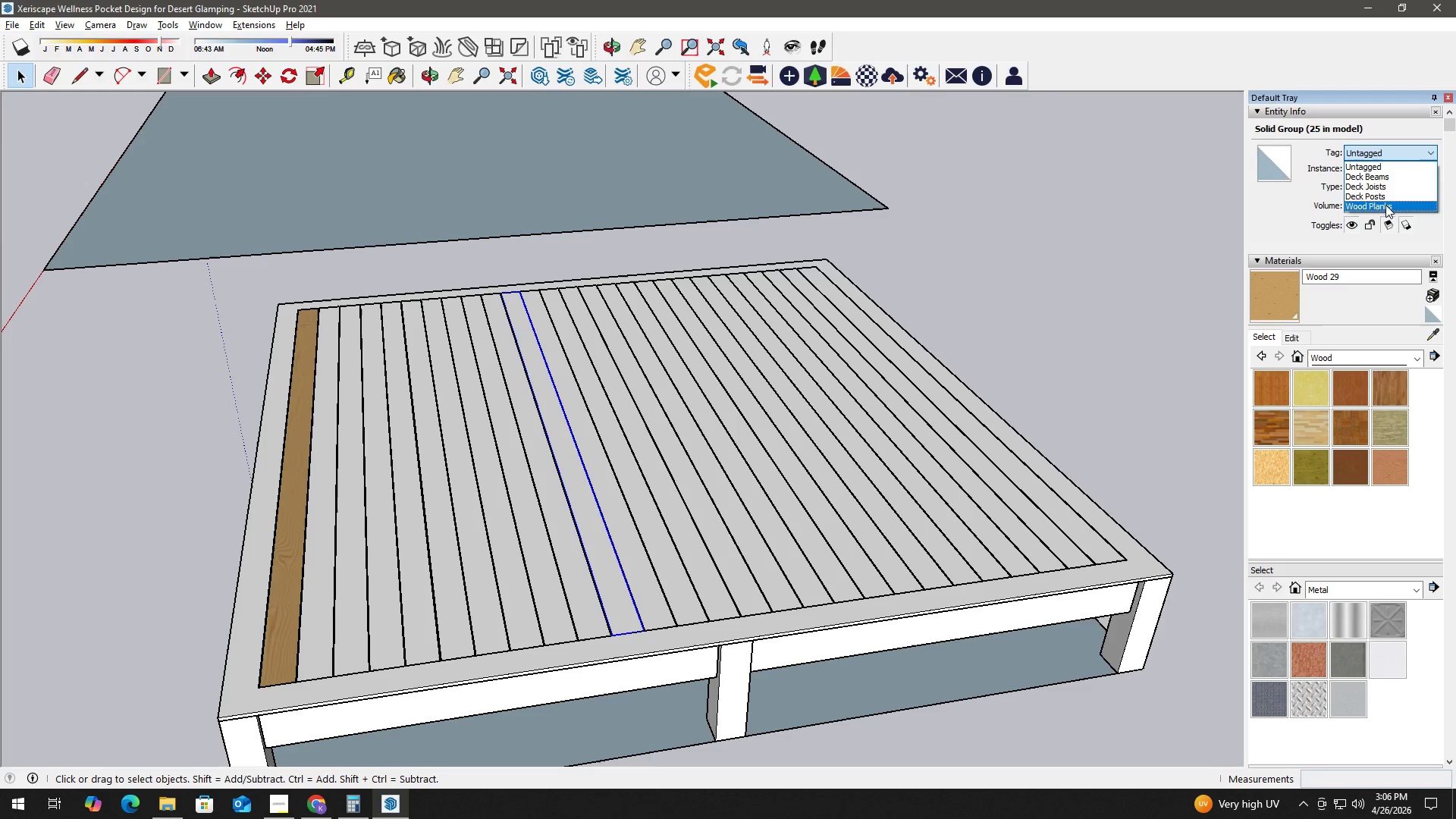 
left_click([1385, 208])
 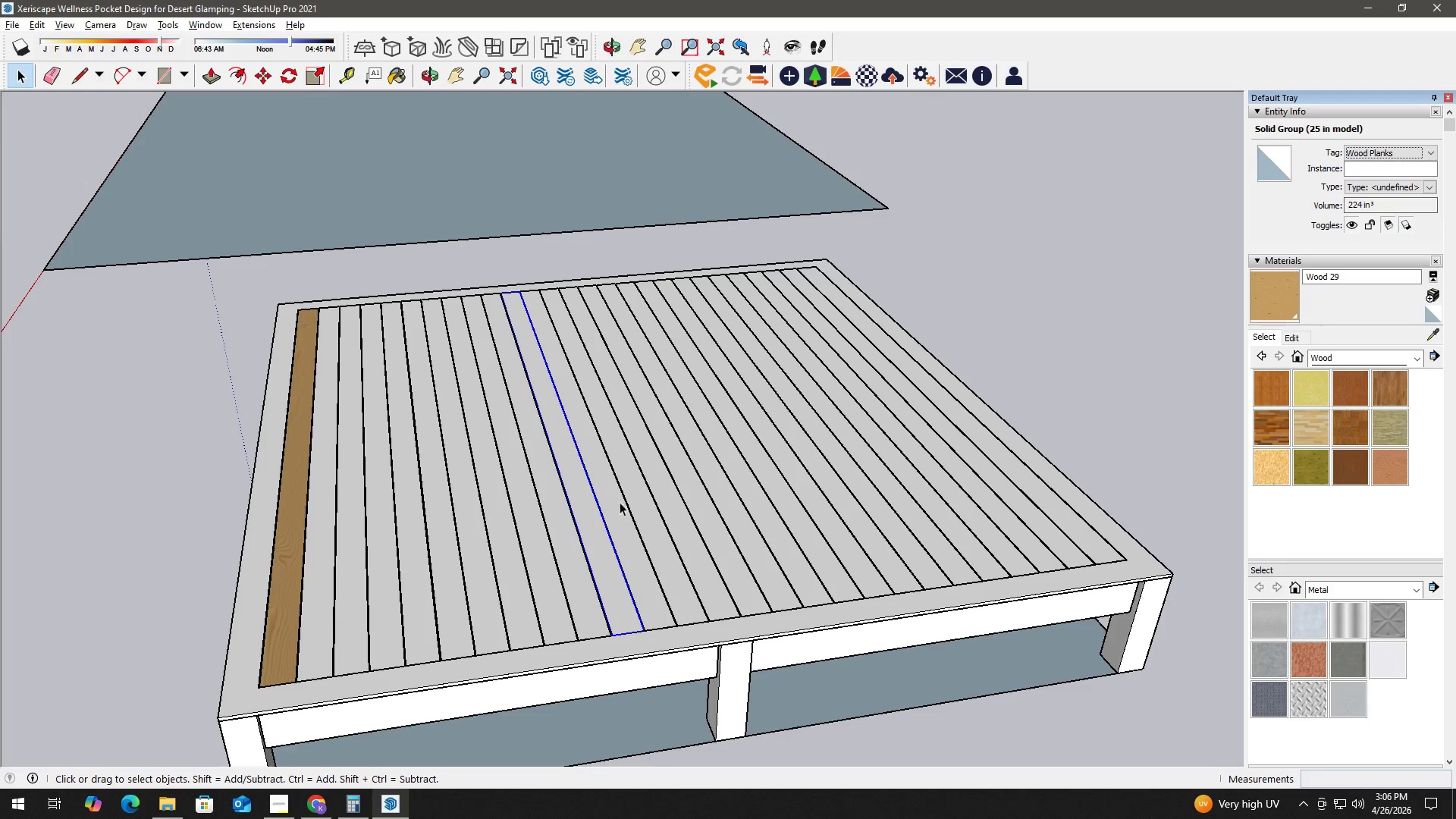 
left_click([614, 509])
 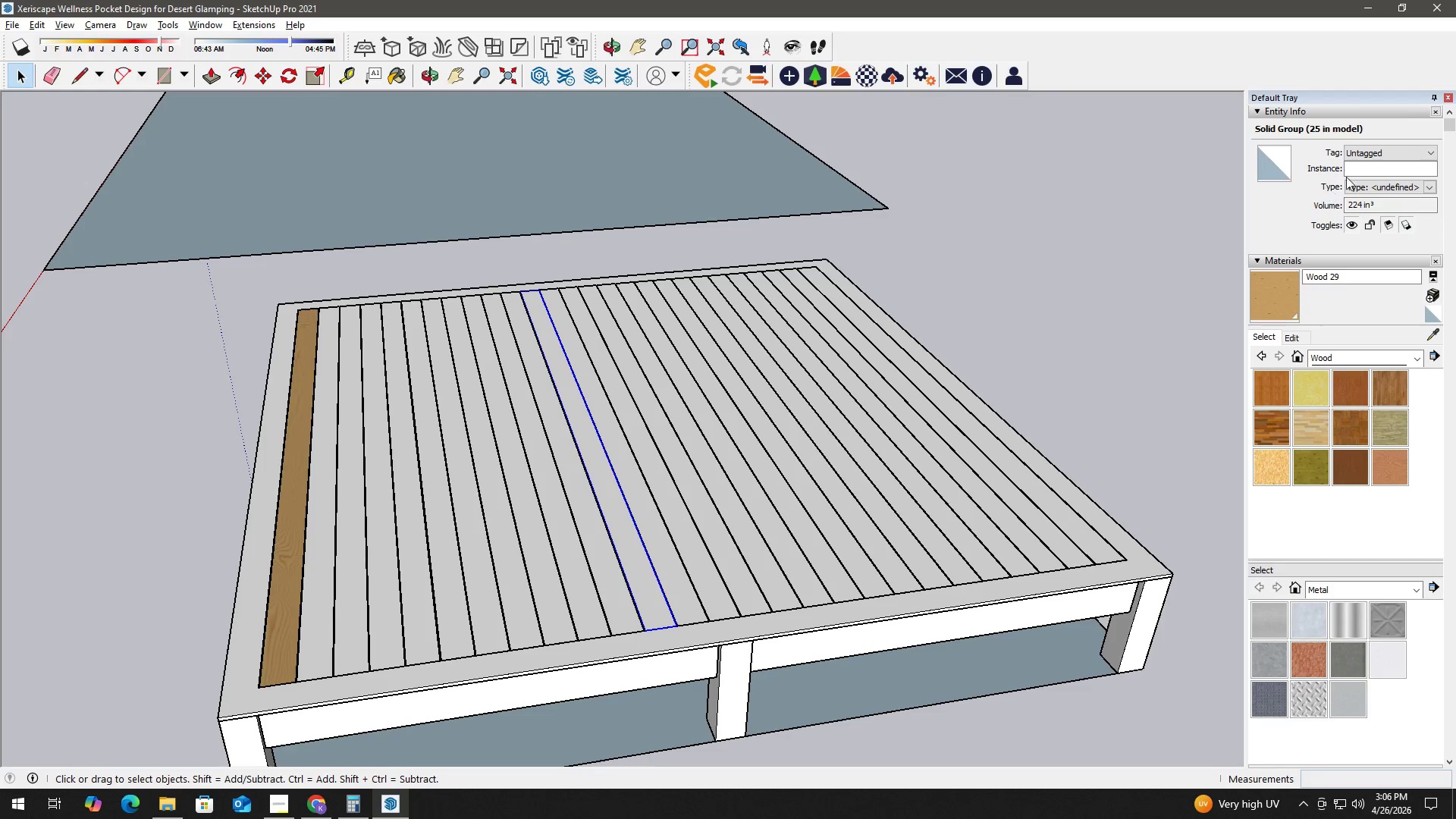 
left_click([1372, 155])
 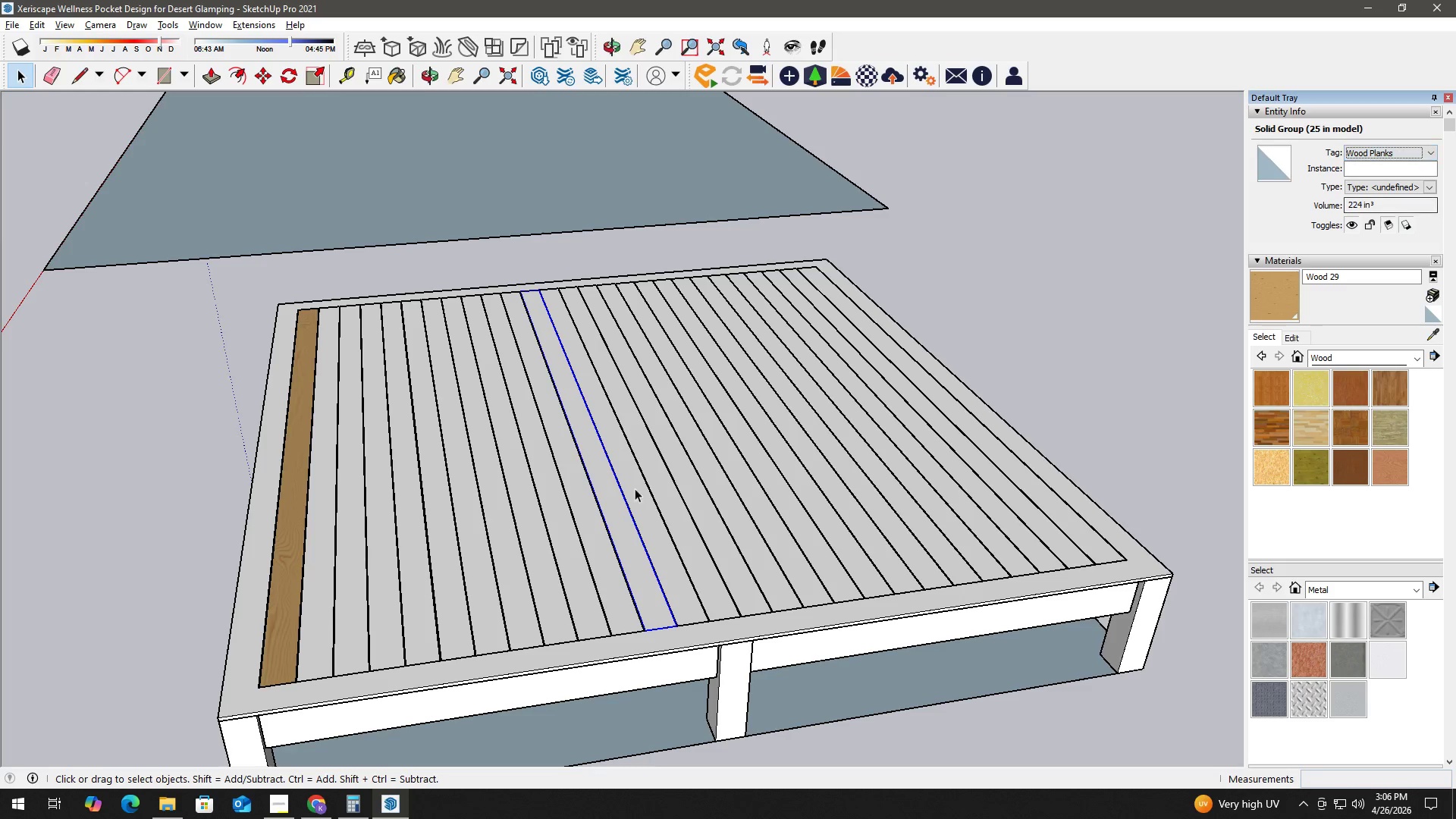 
left_click([645, 504])
 